 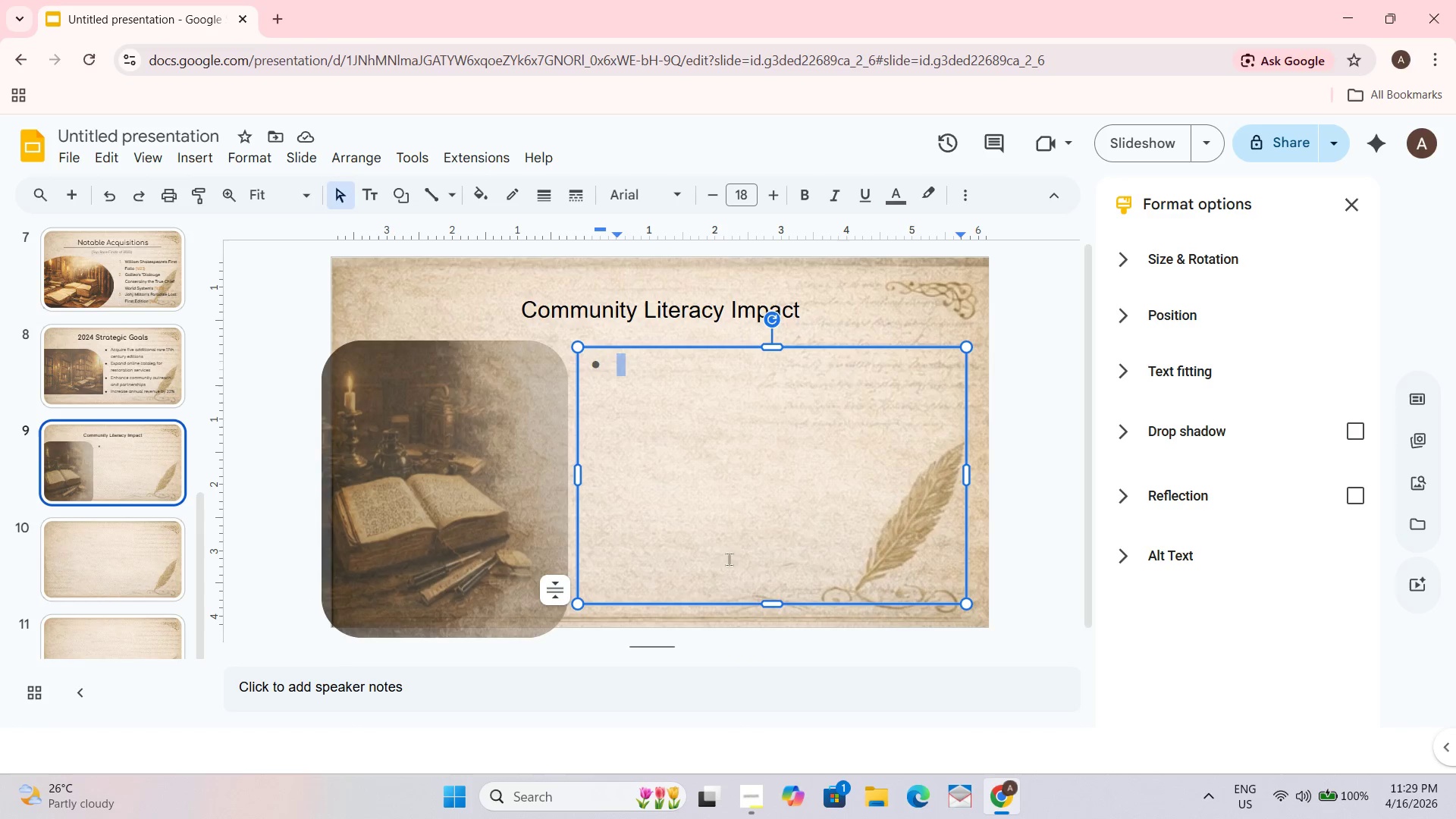 
type(Hosted)
 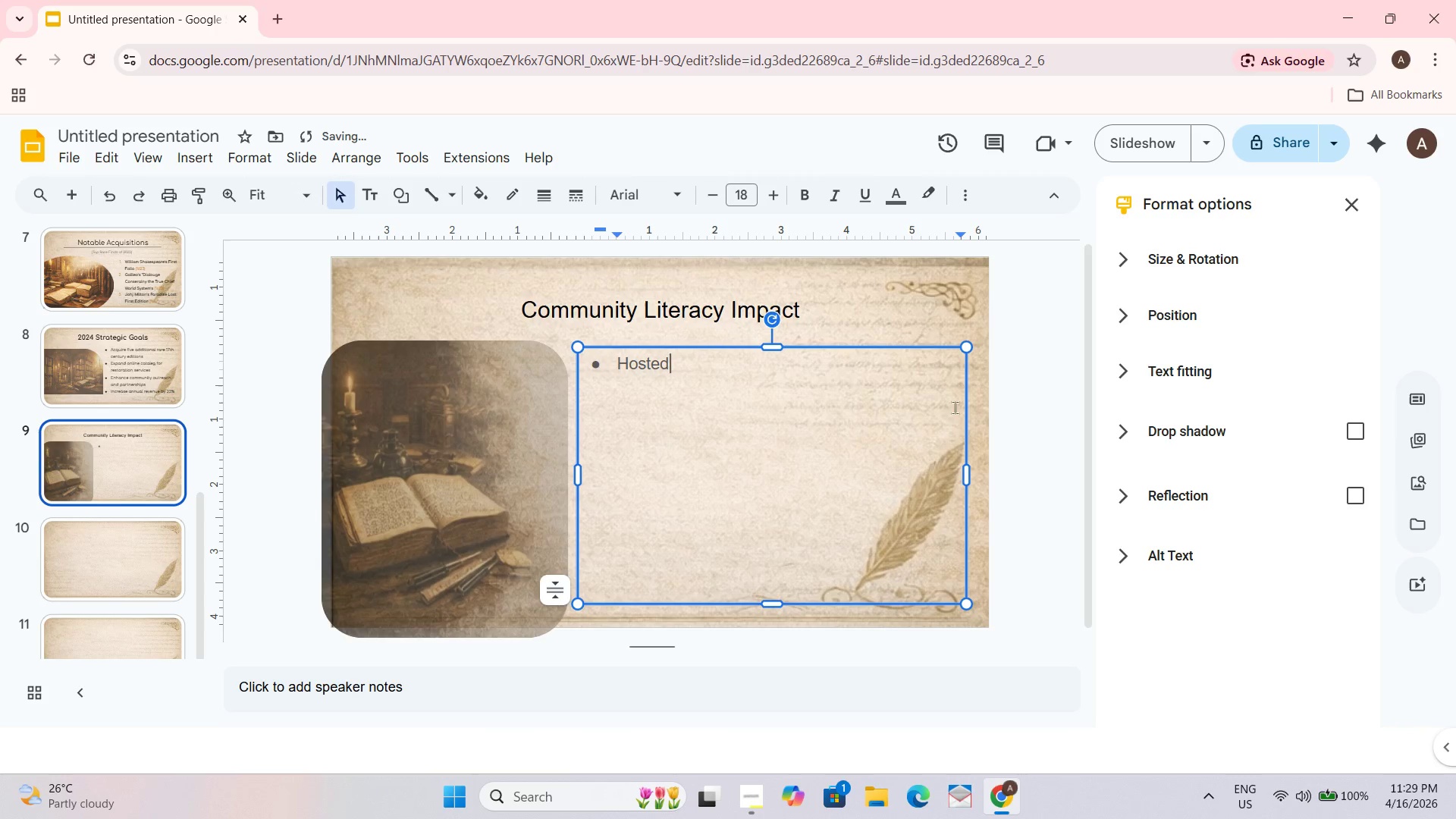 
type( 24 )
 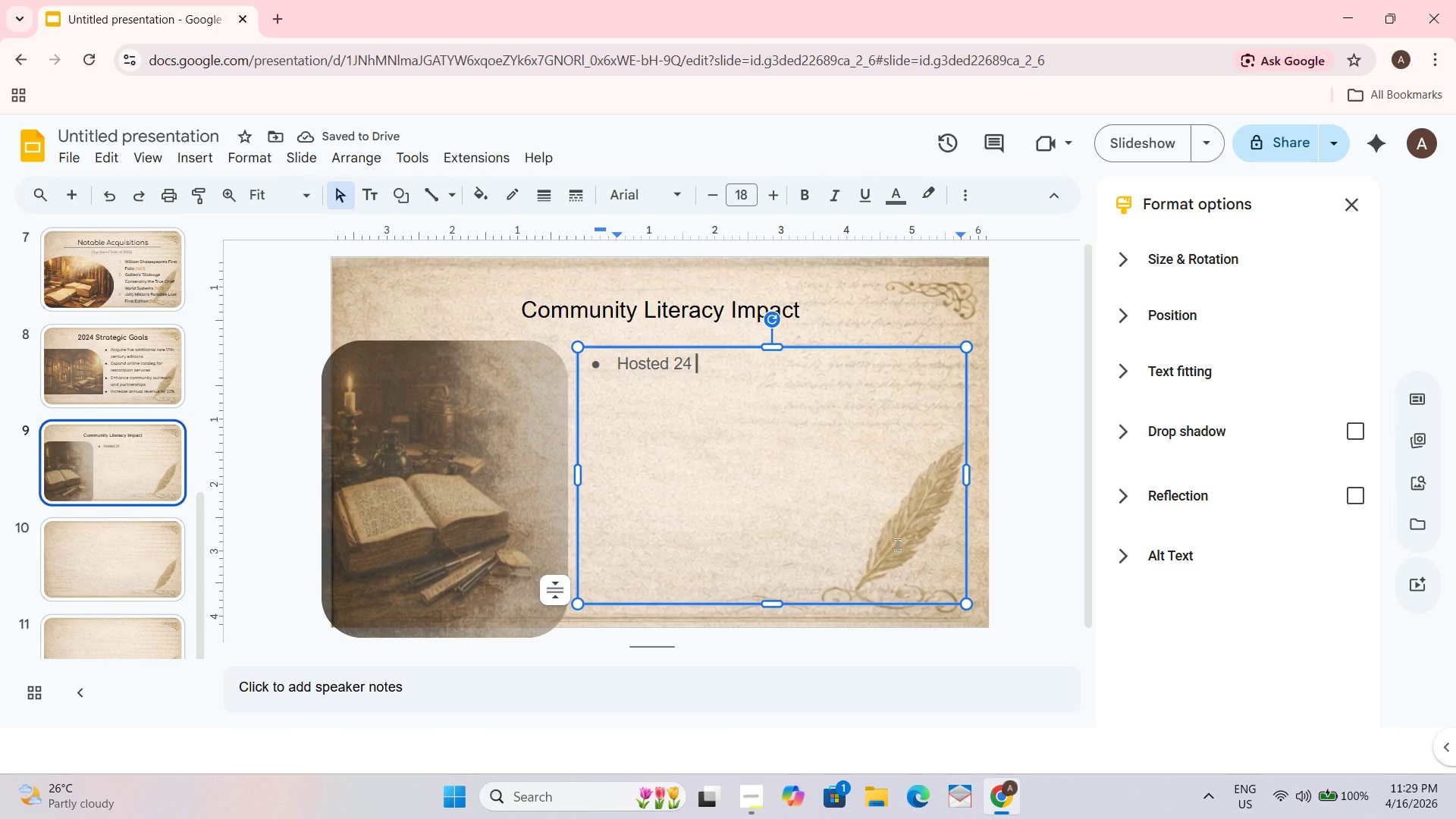 
type(litera)
 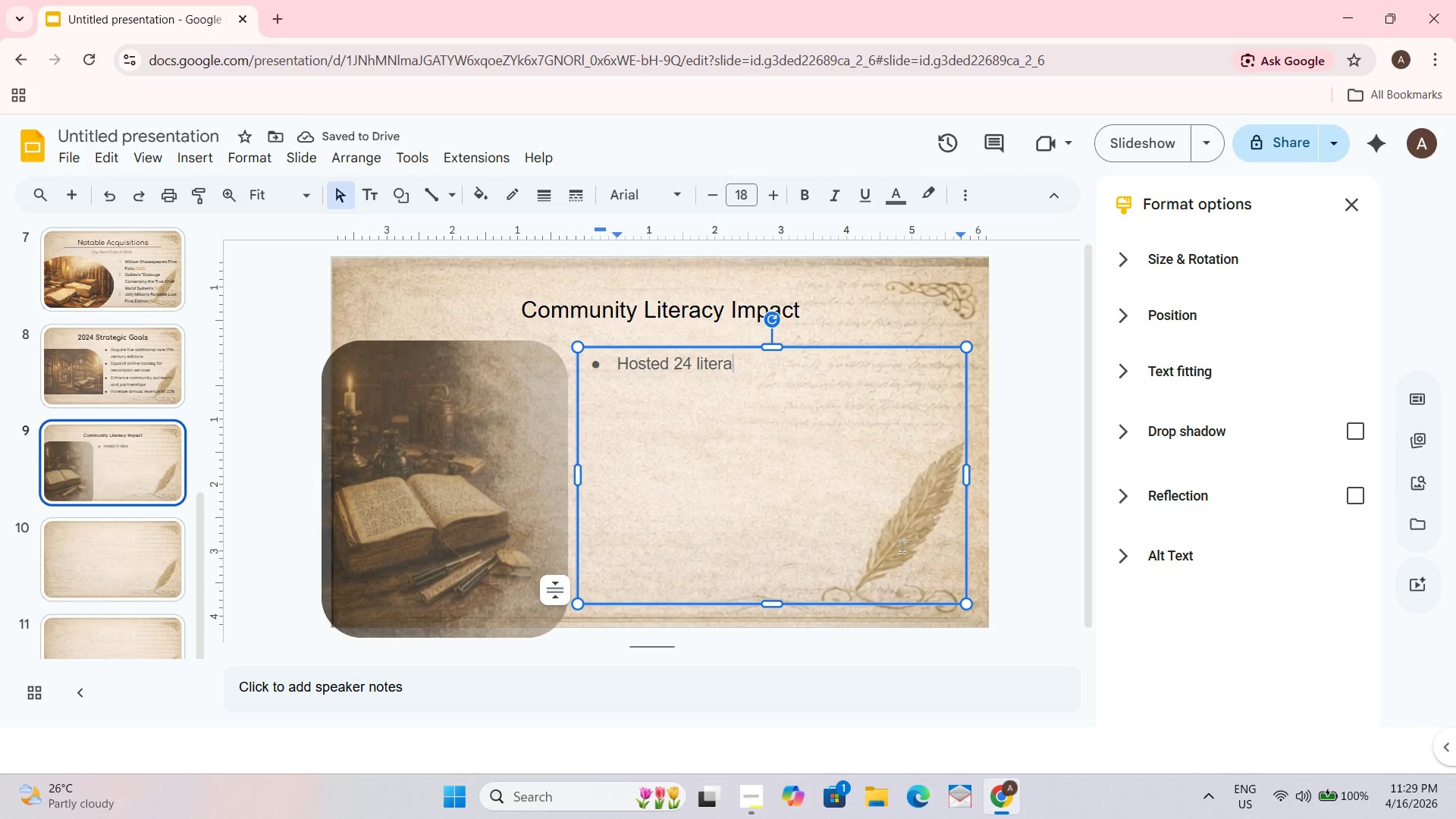 
type(ry workshops and)
 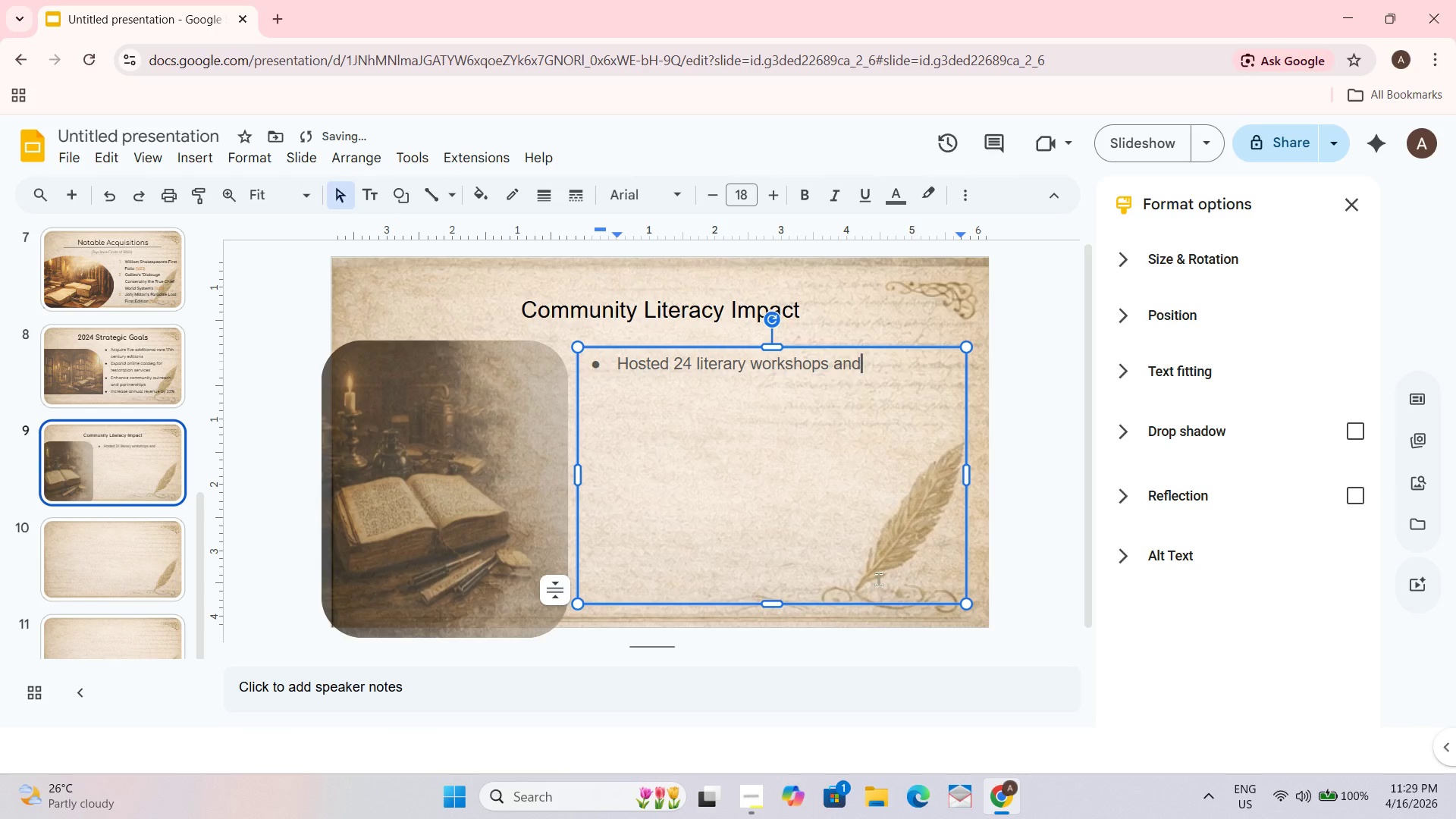 
type( readings)
 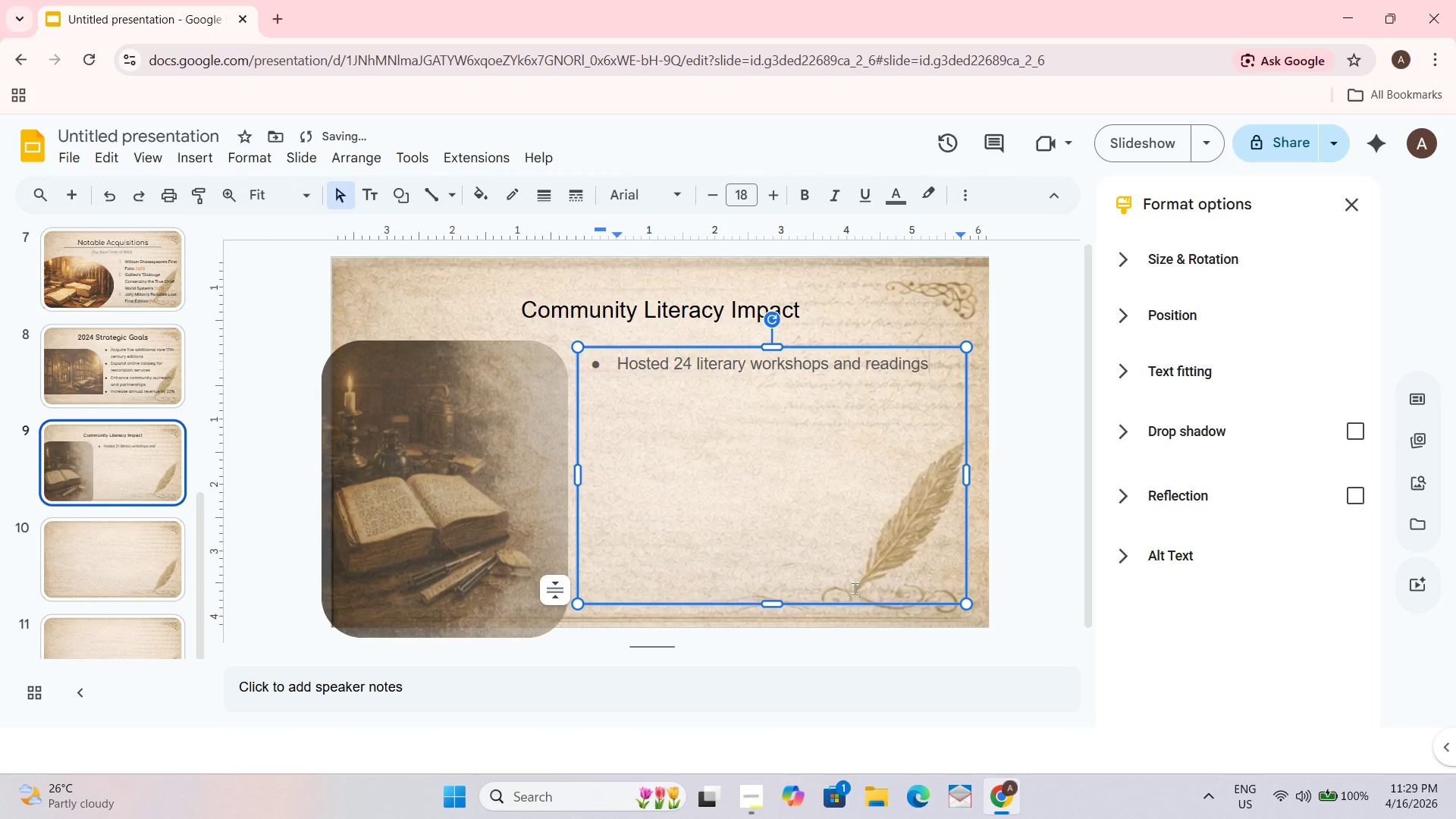 
key(Enter)
 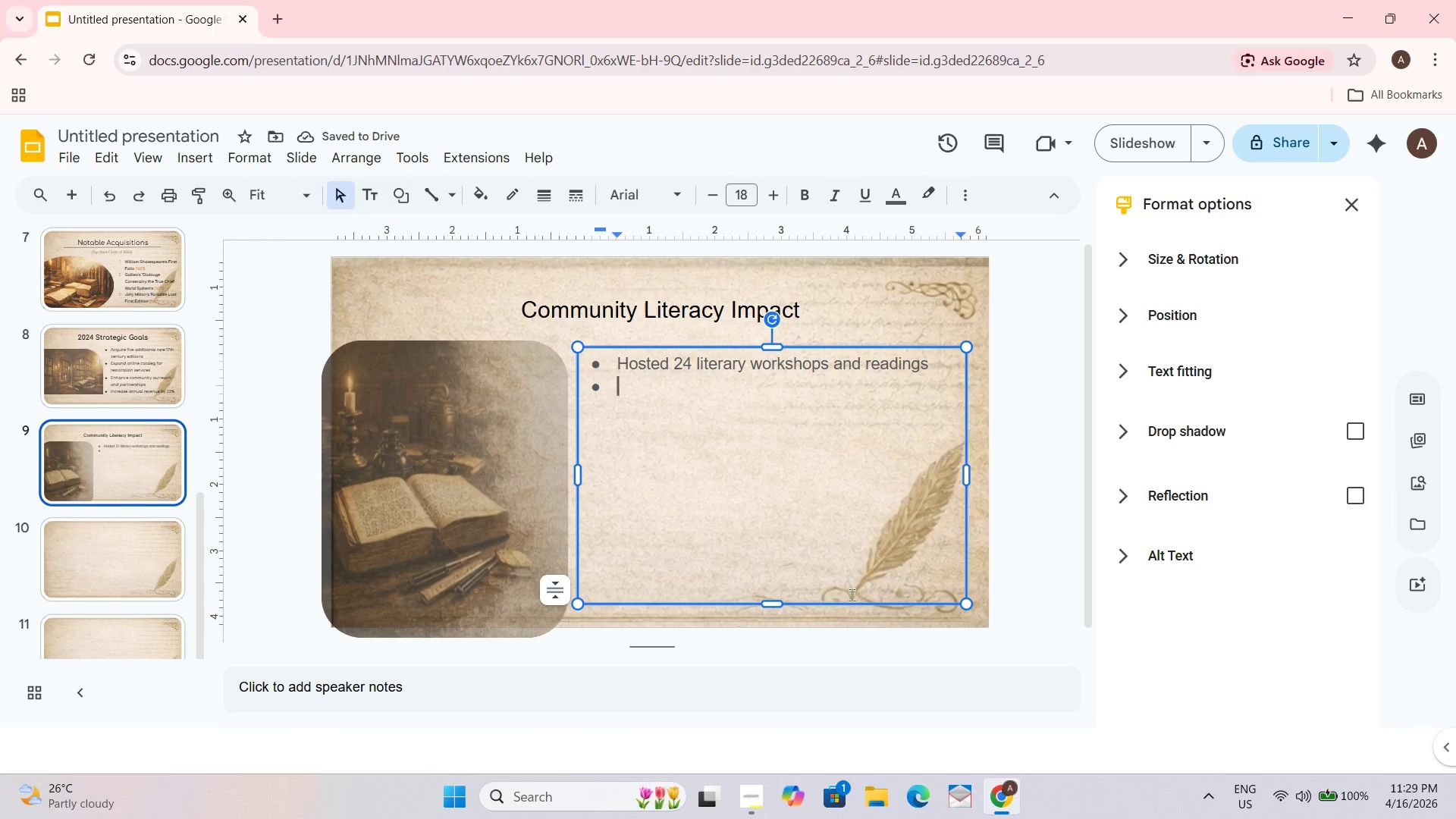 
type(Don)
 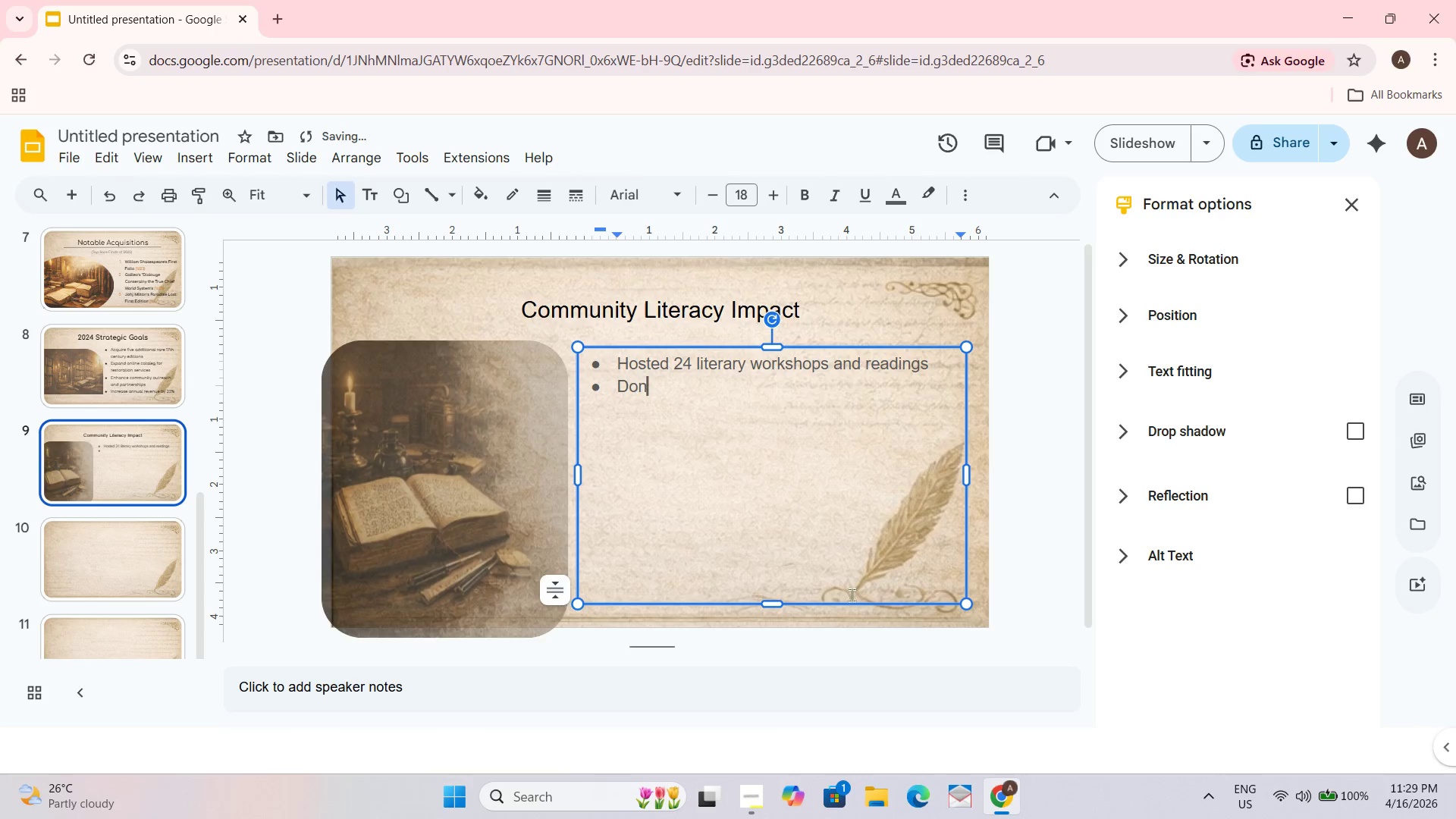 
type(ated)
 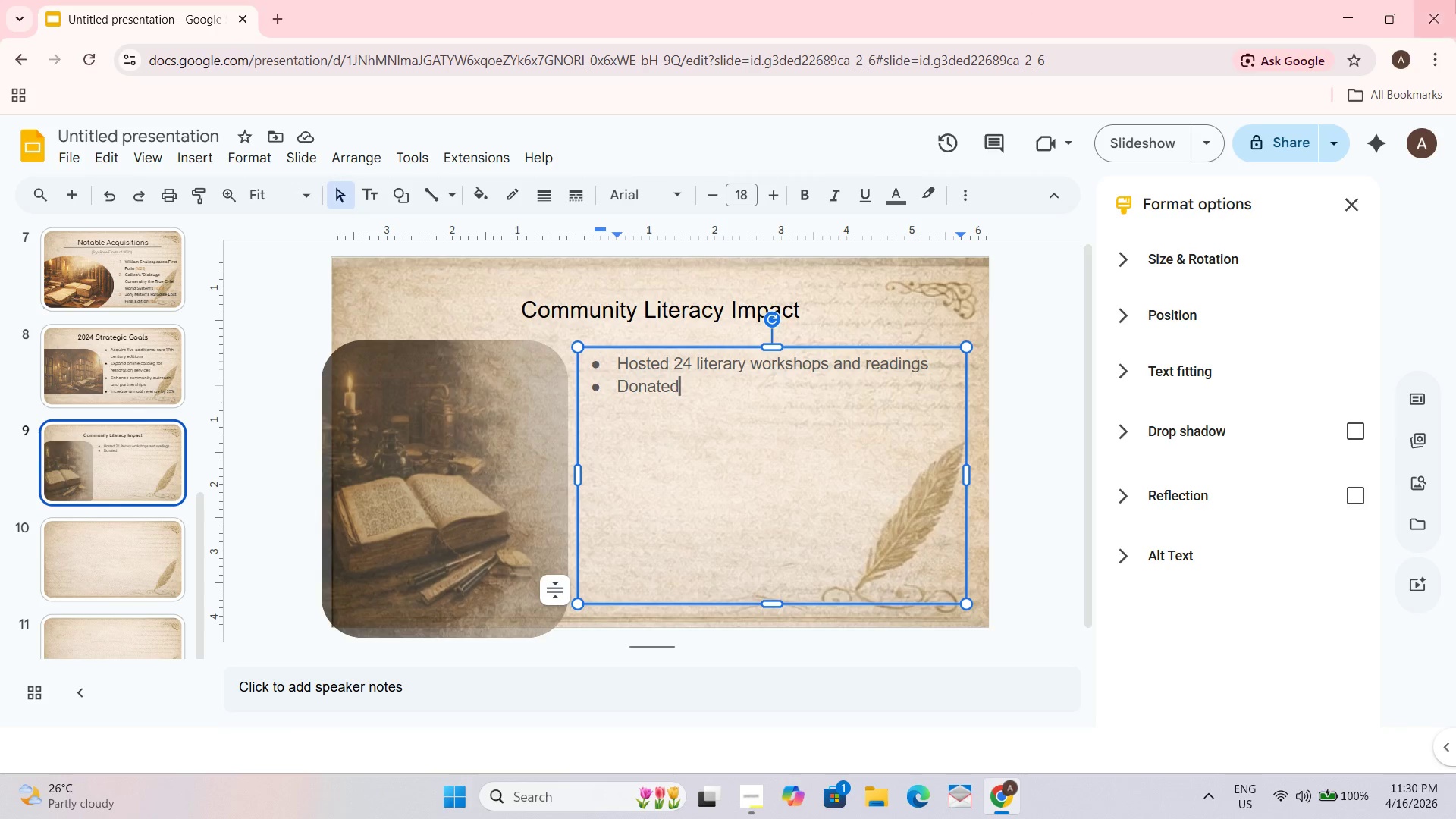 
wait(26.0)
 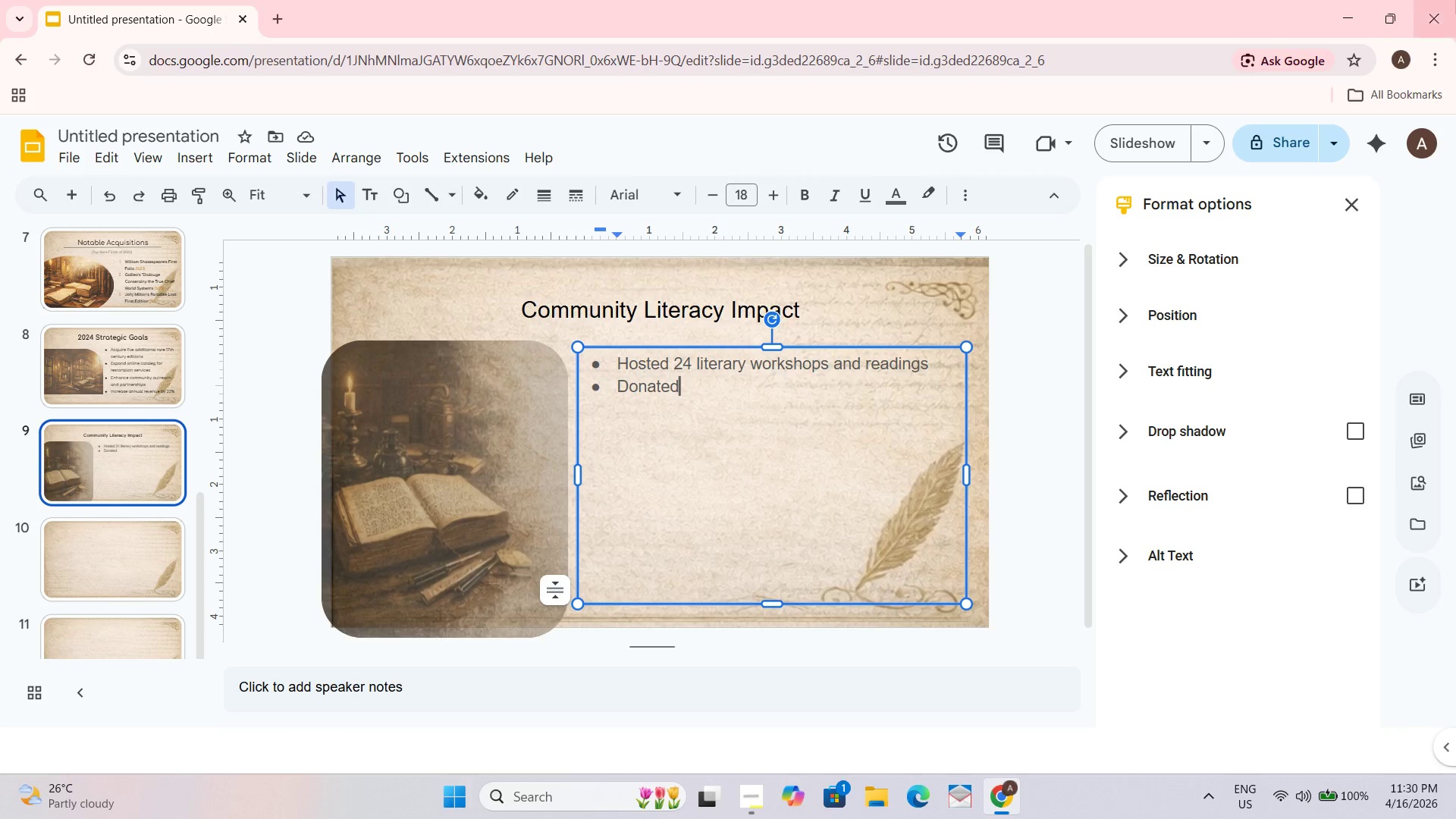 
left_click([55, 64])
 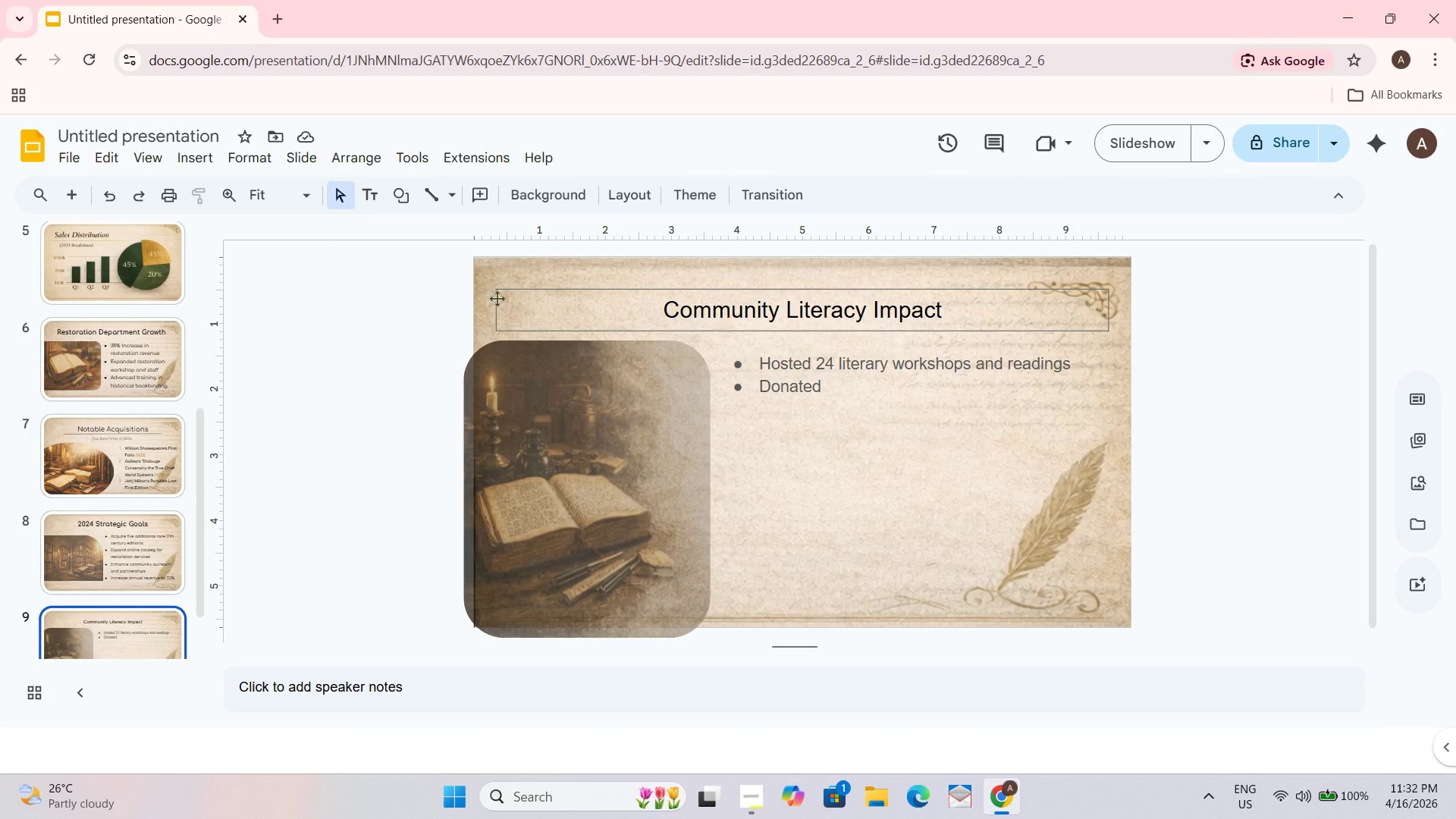 
wait(129.2)
 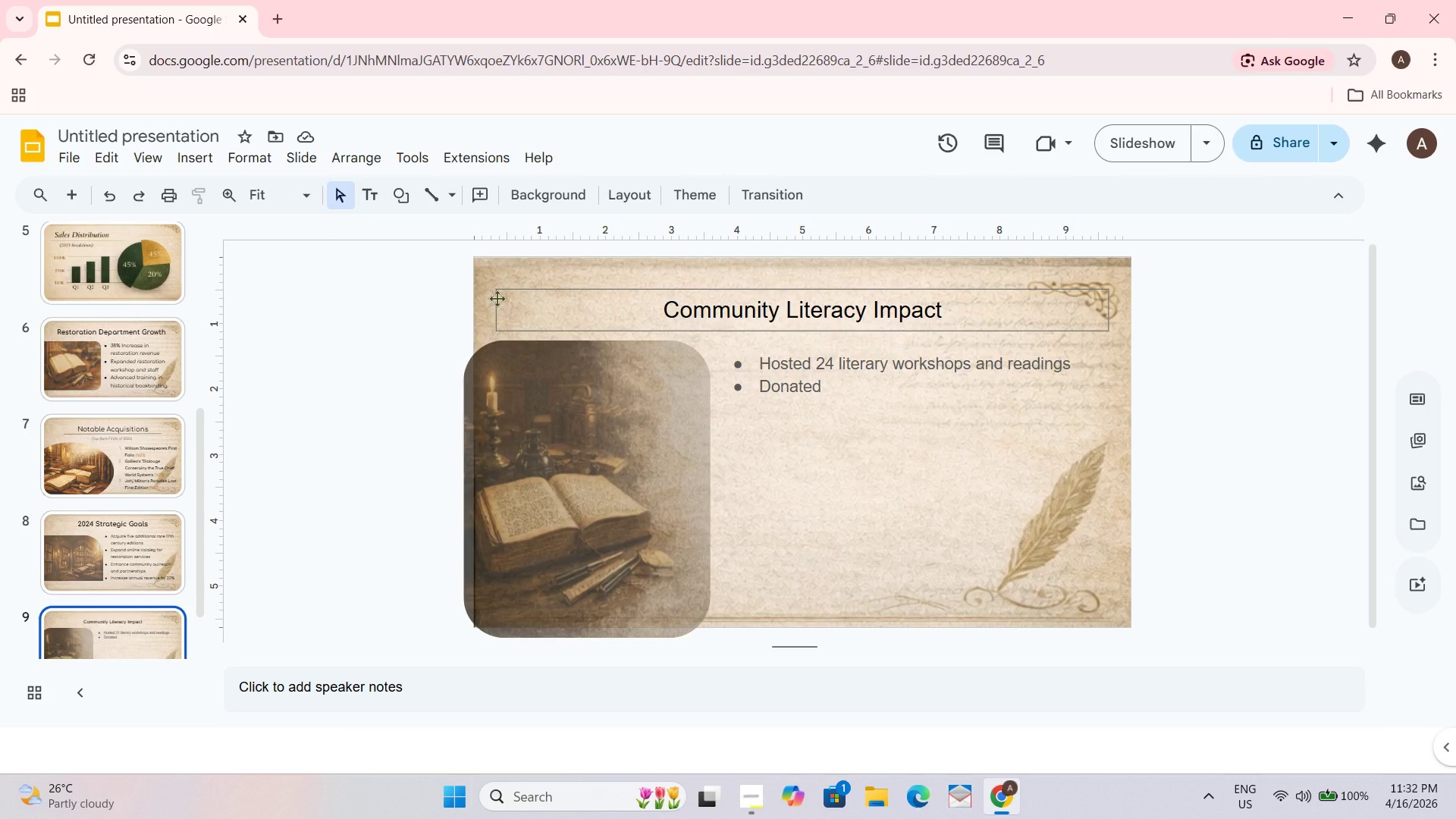 
left_click([975, 403])
 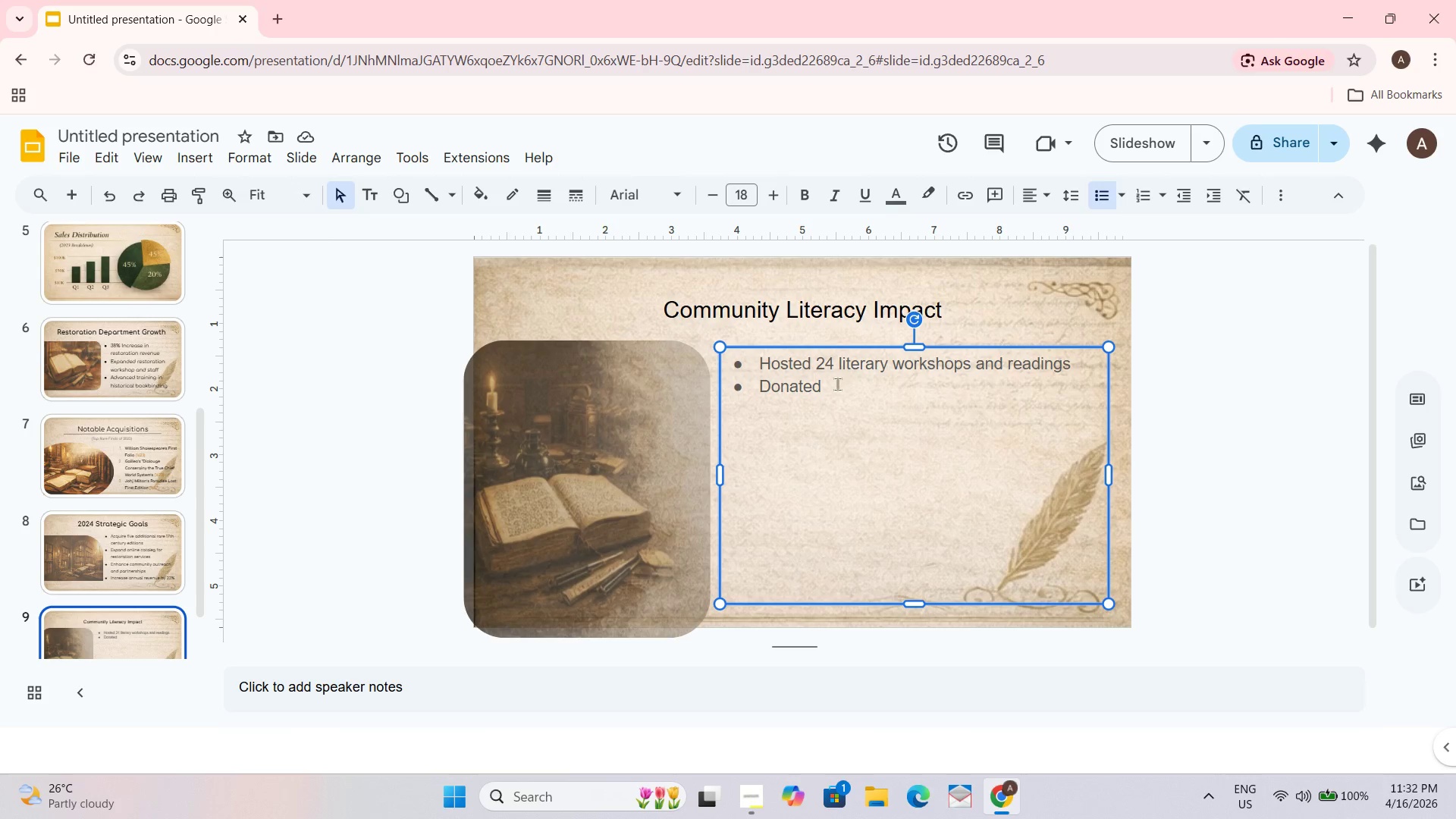 
left_click([837, 384])
 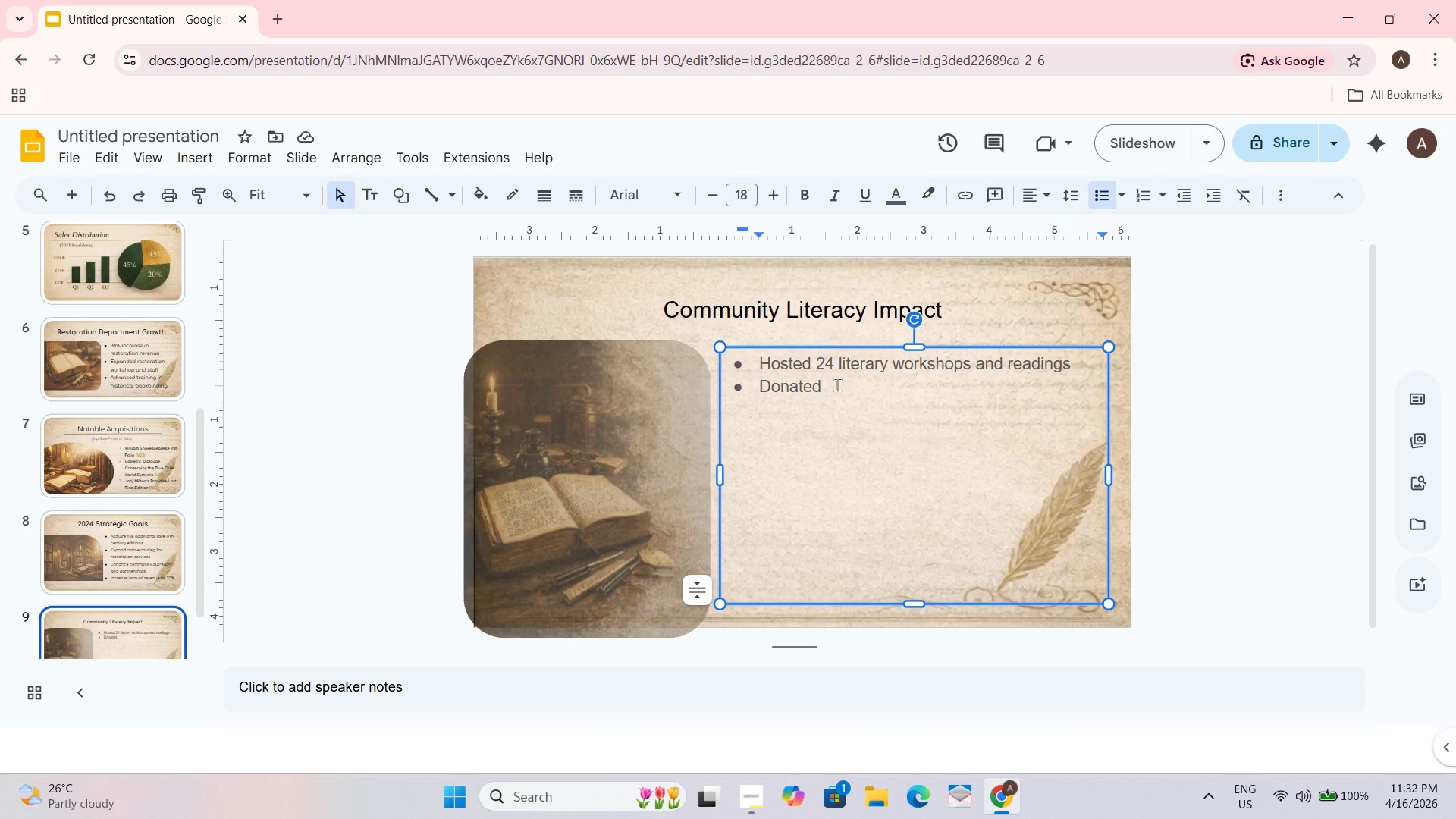 
wait(9.94)
 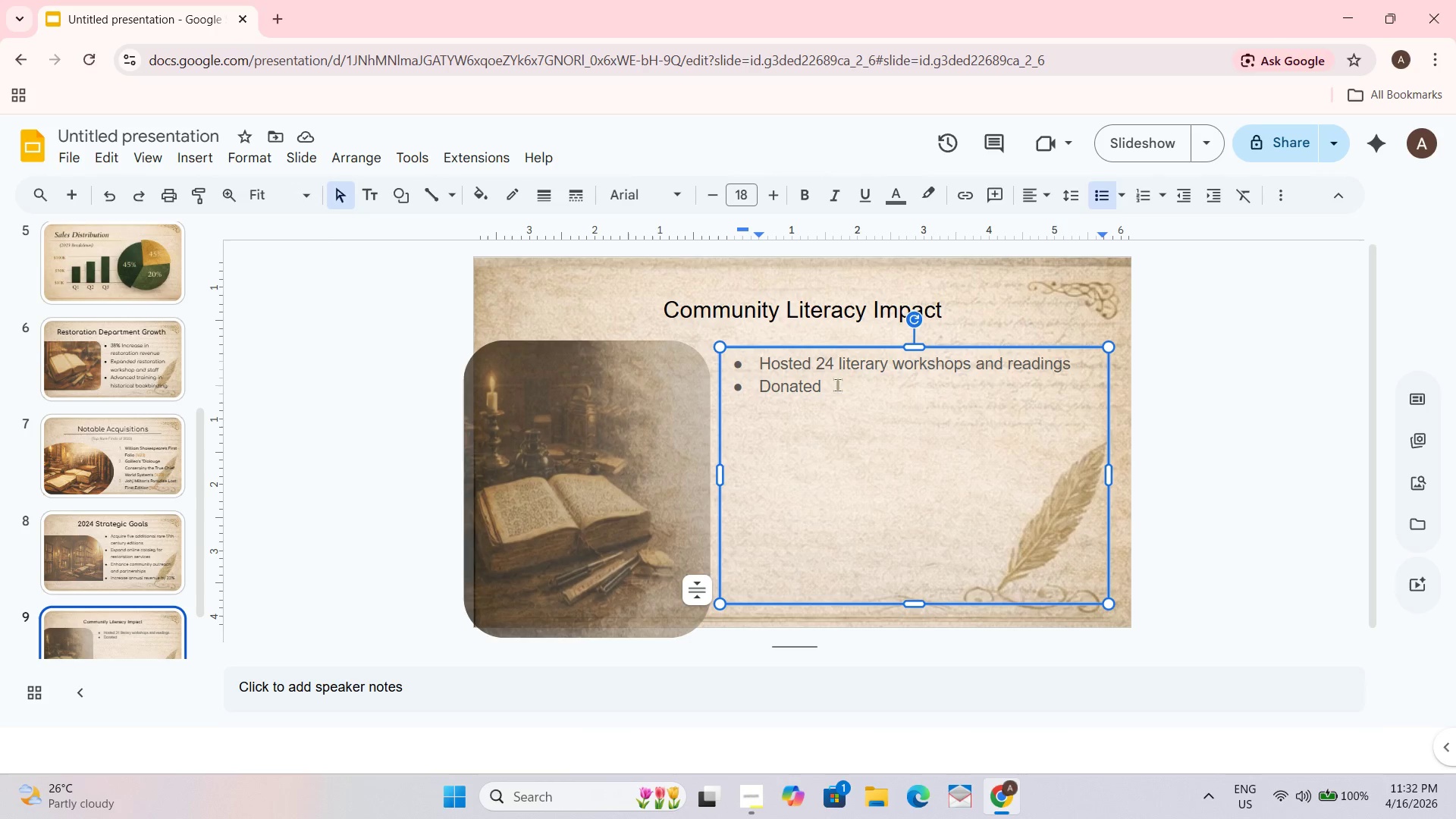 
key(Space)
 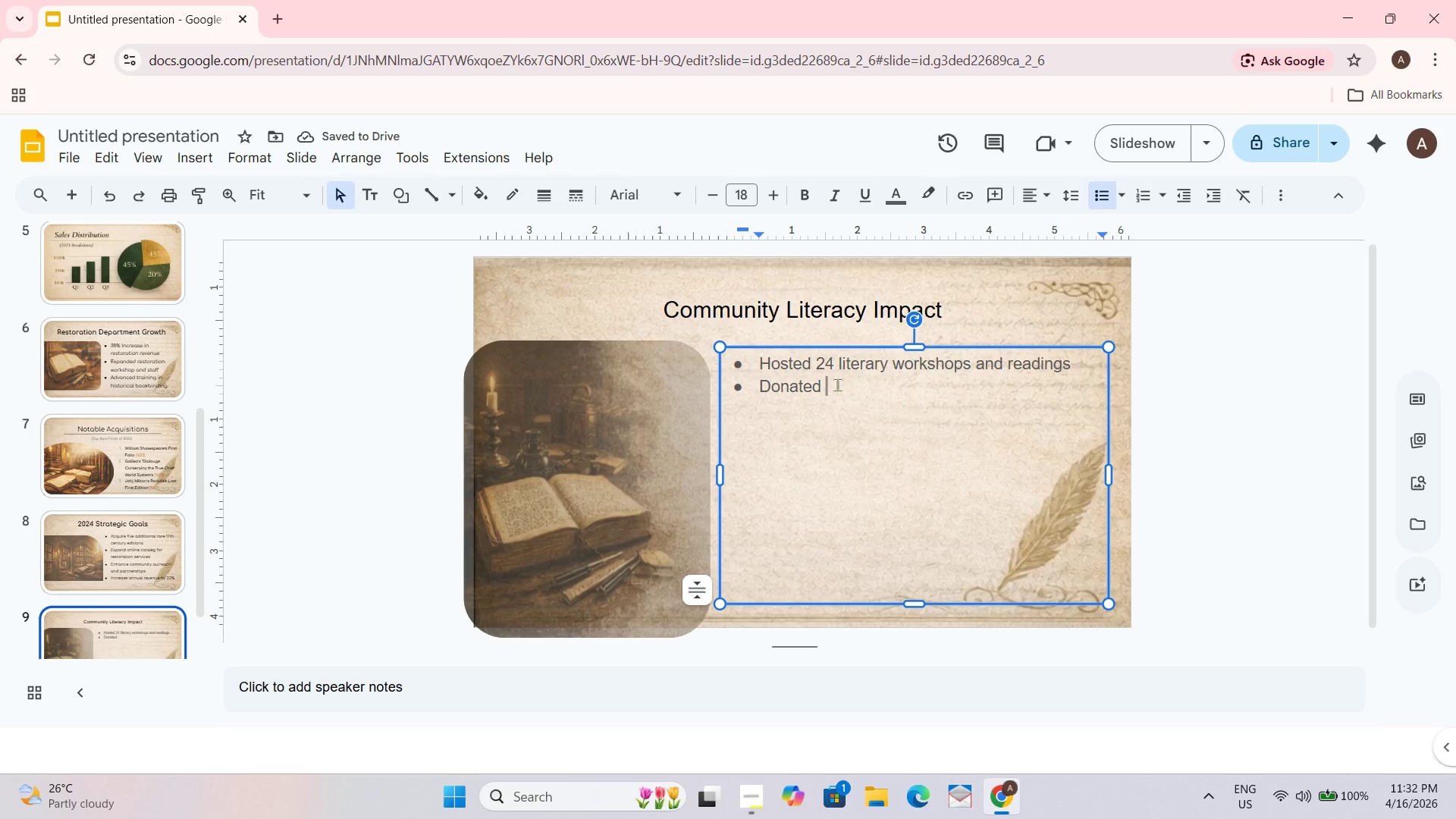 
type($15 )
key(Backspace)
type(,0000)
key(Backspace)
type( to local literacy program)
 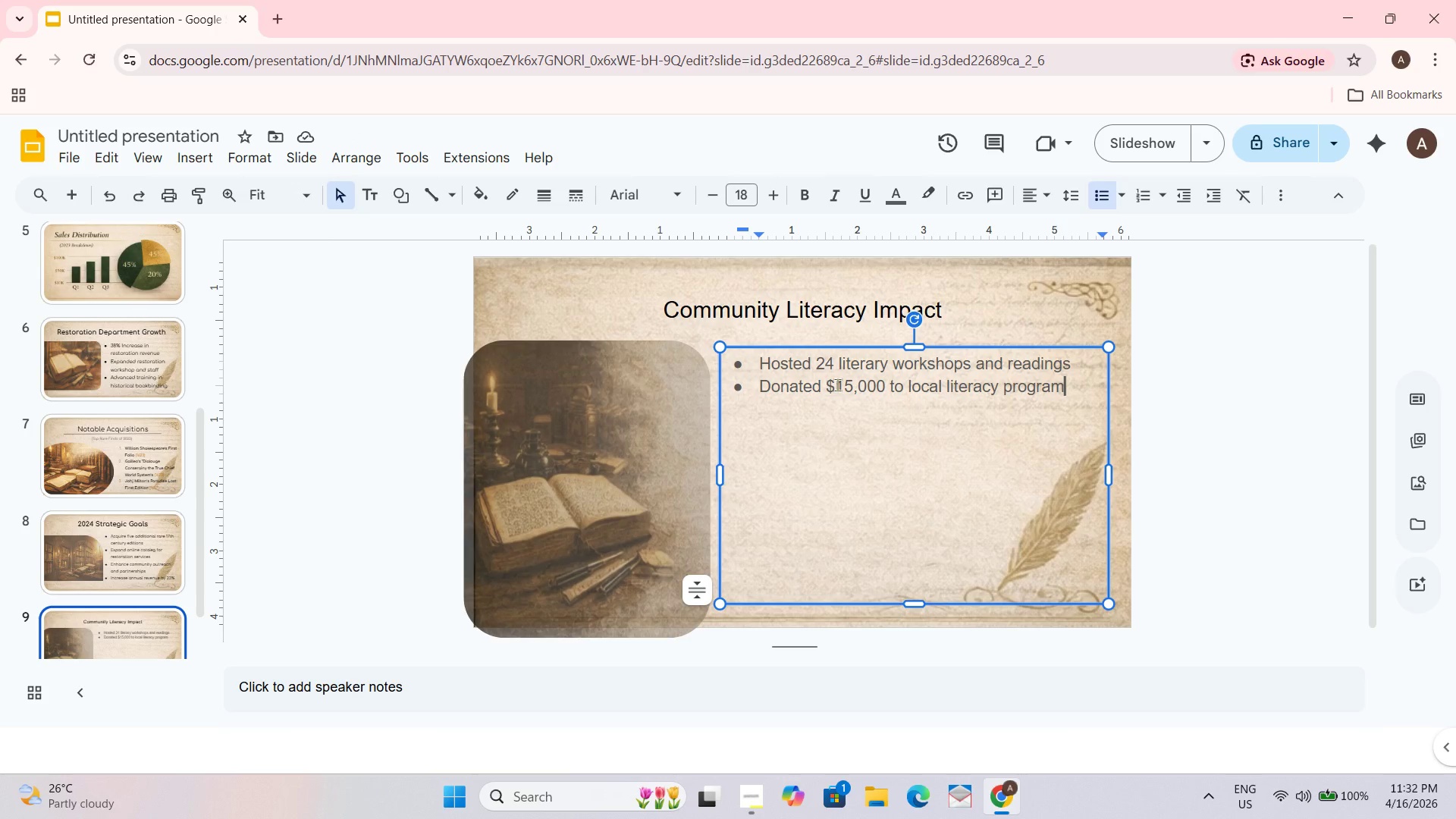 
wait(7.64)
 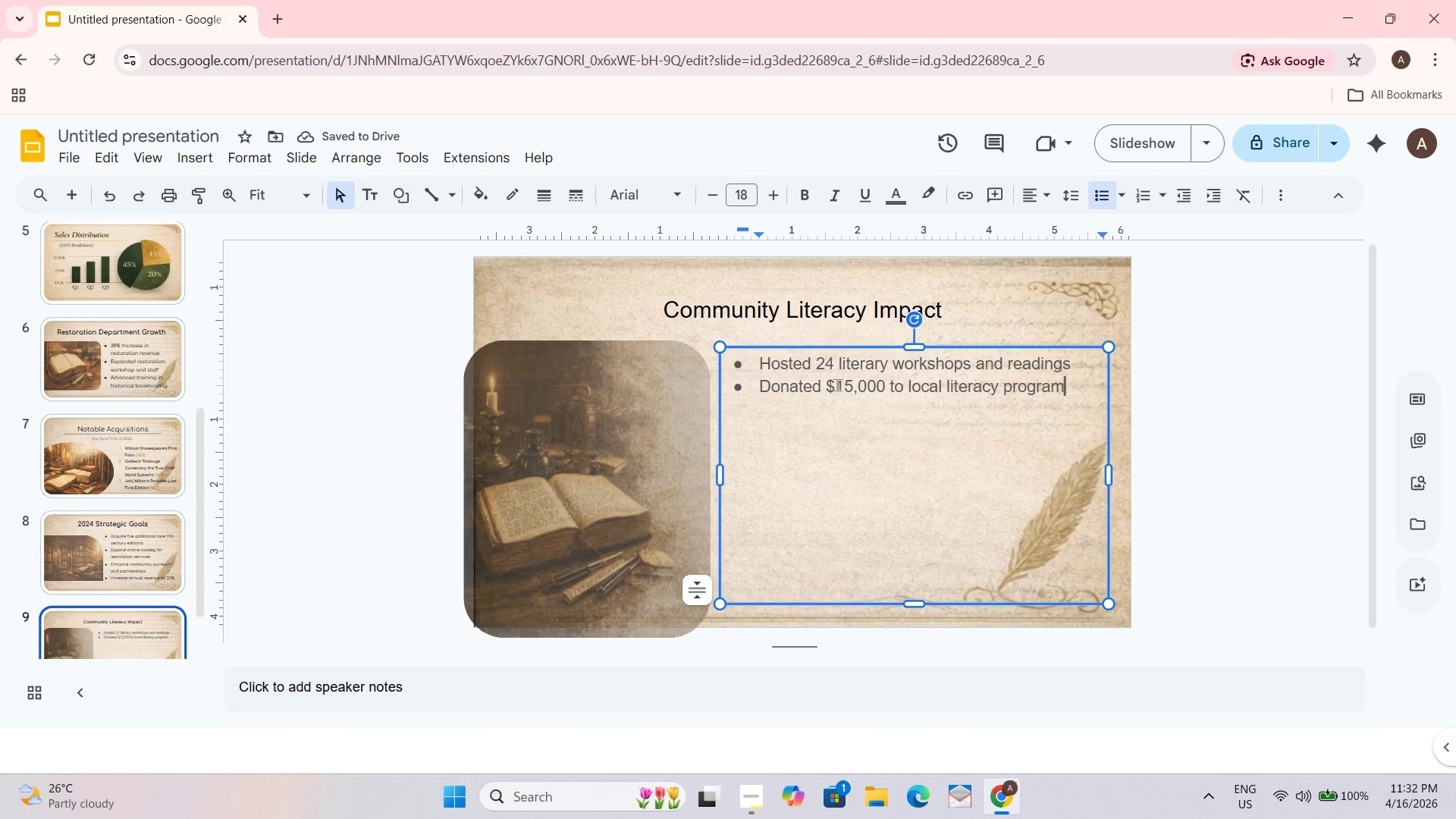 
key(S)
 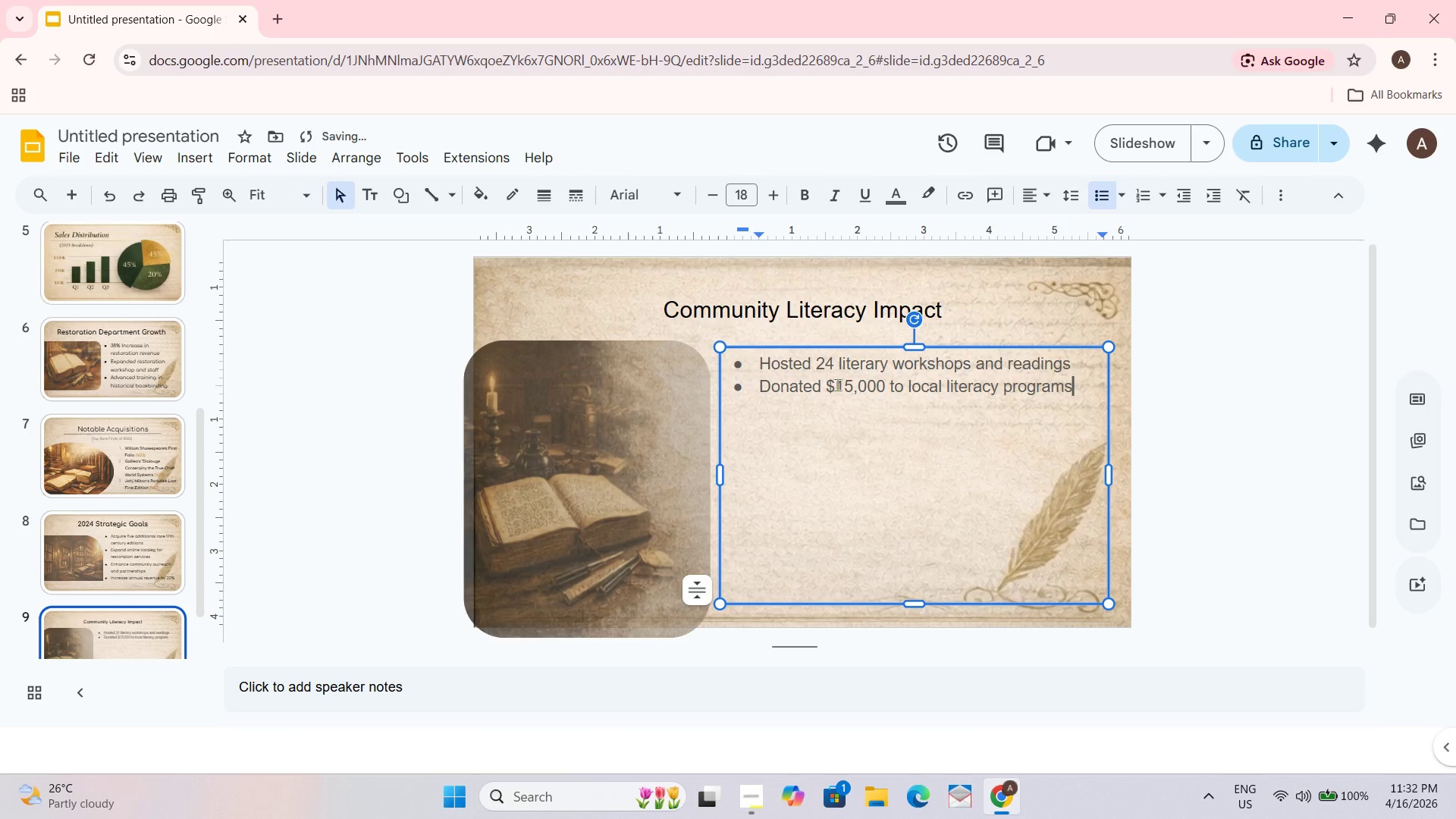 
key(Enter)
 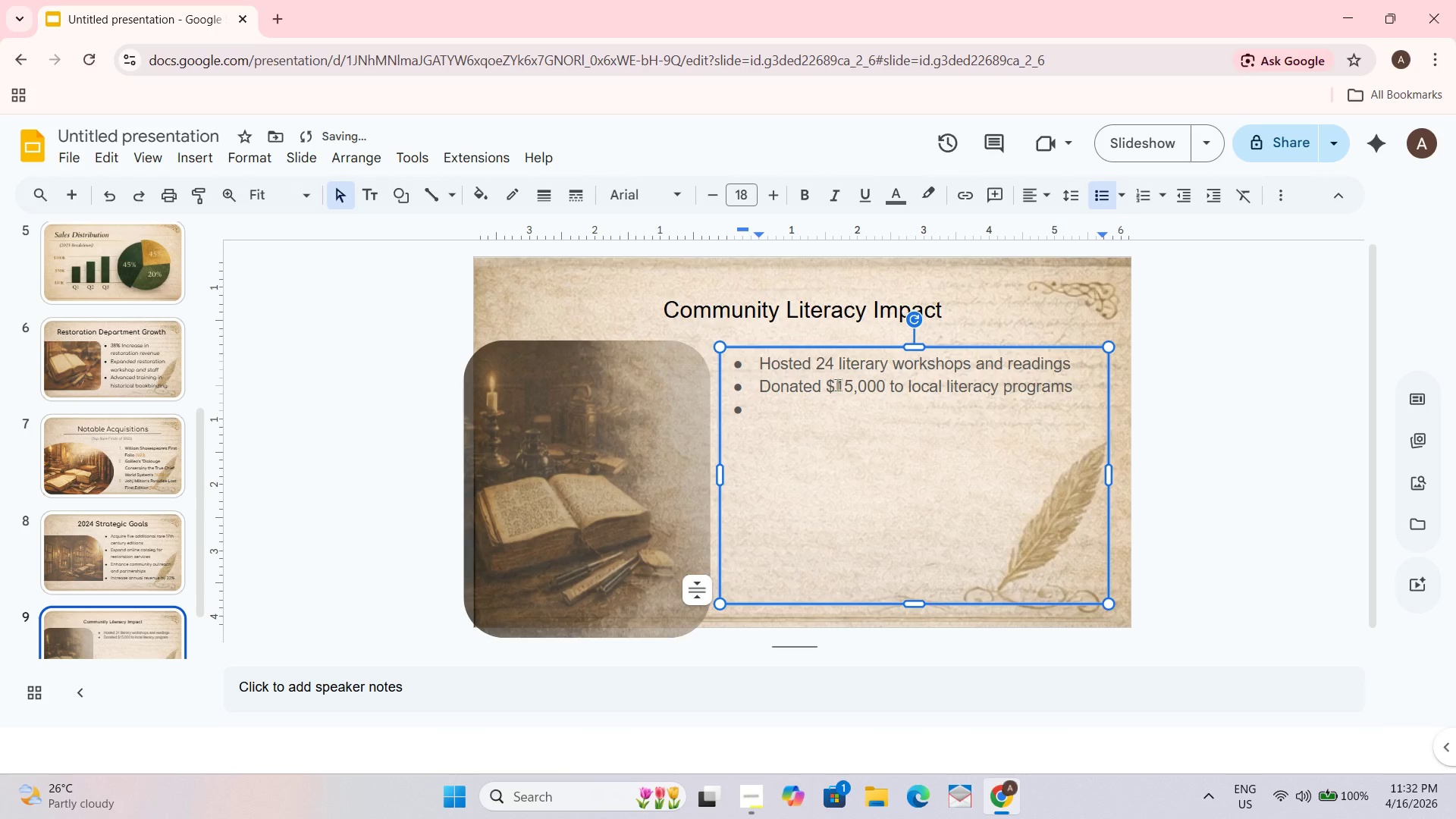 
type(Enhance 1500 )
 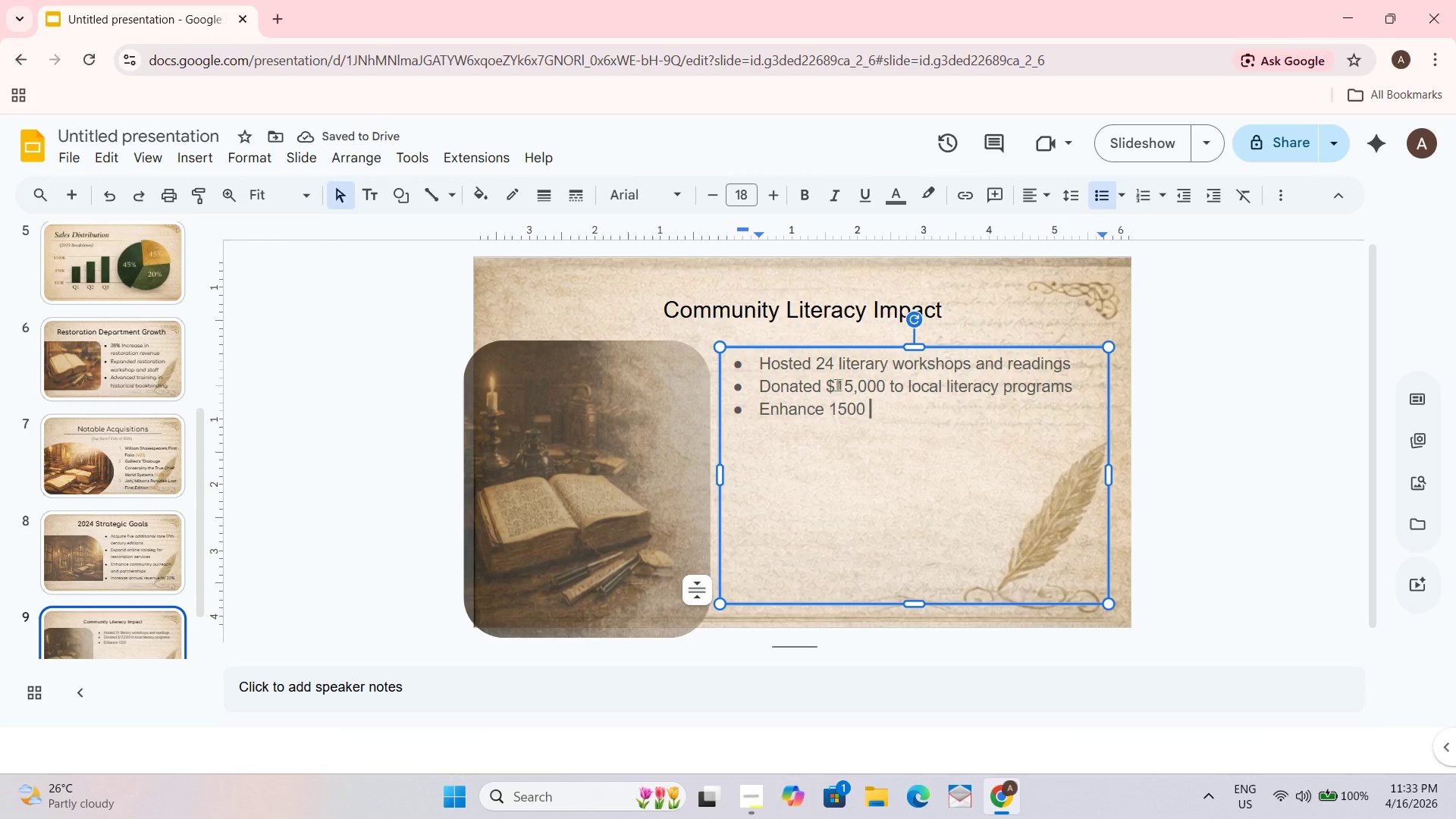 
wait(5.56)
 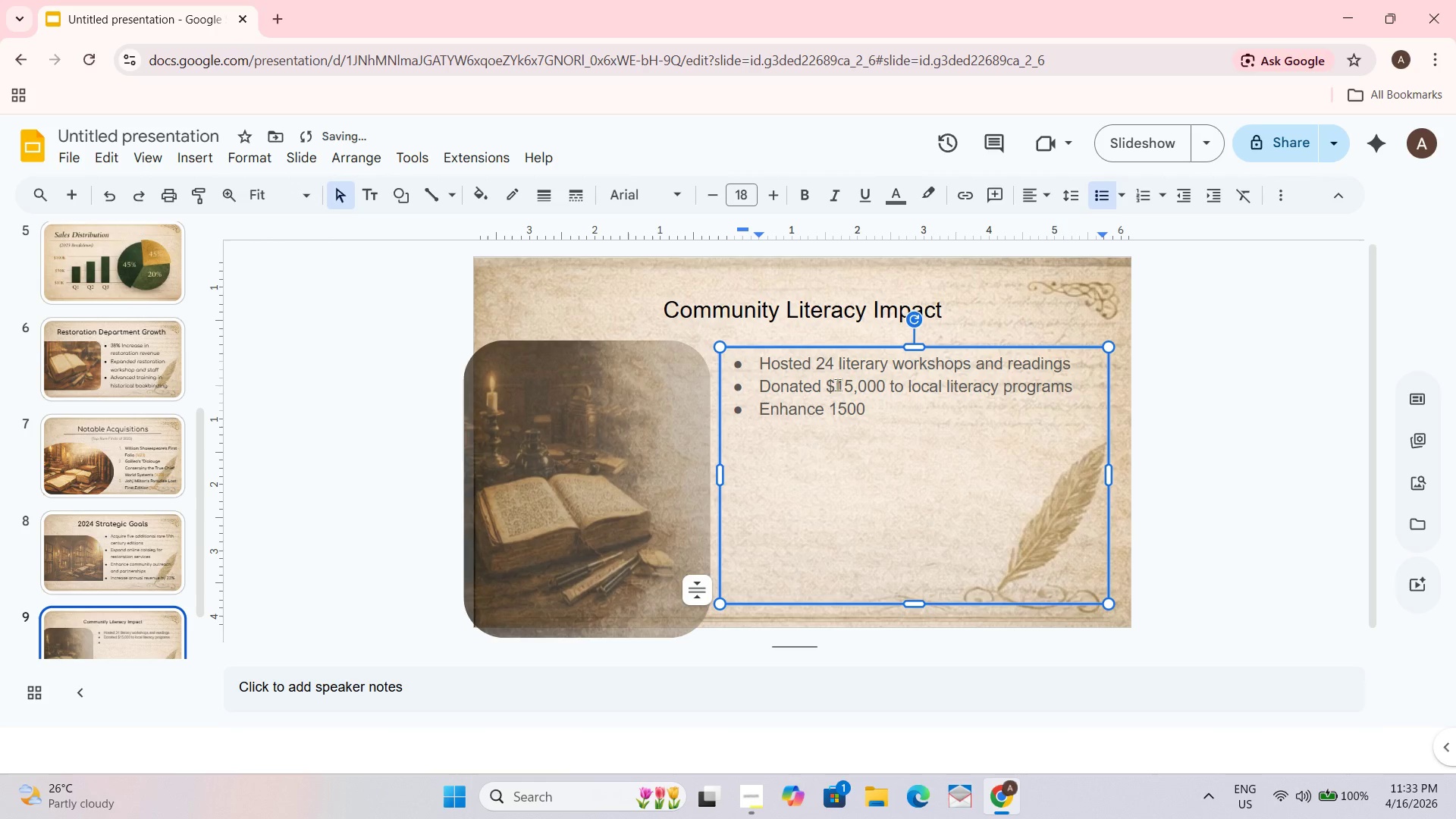 
type(participants in historic book)
 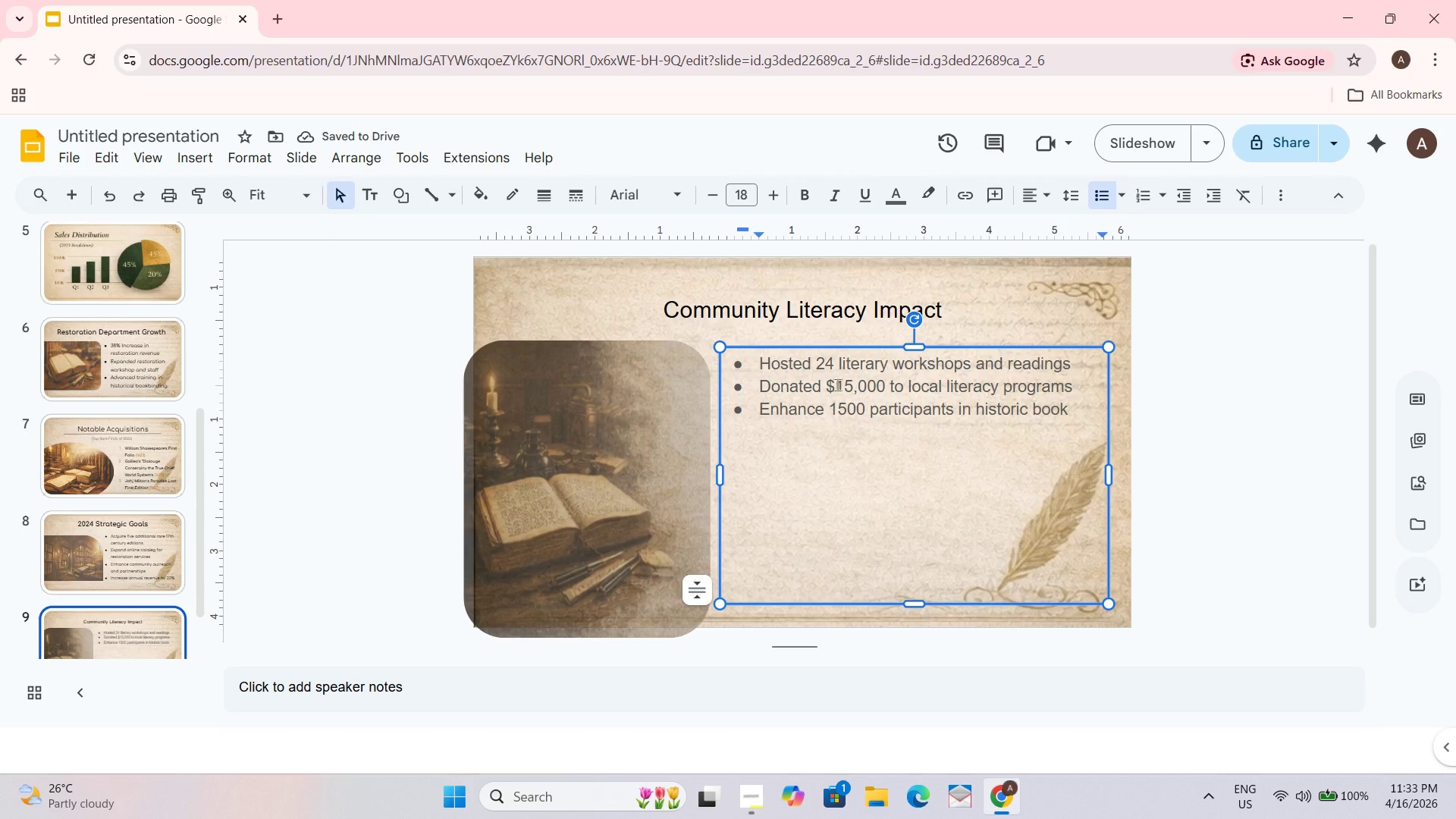 
type( lectures)
 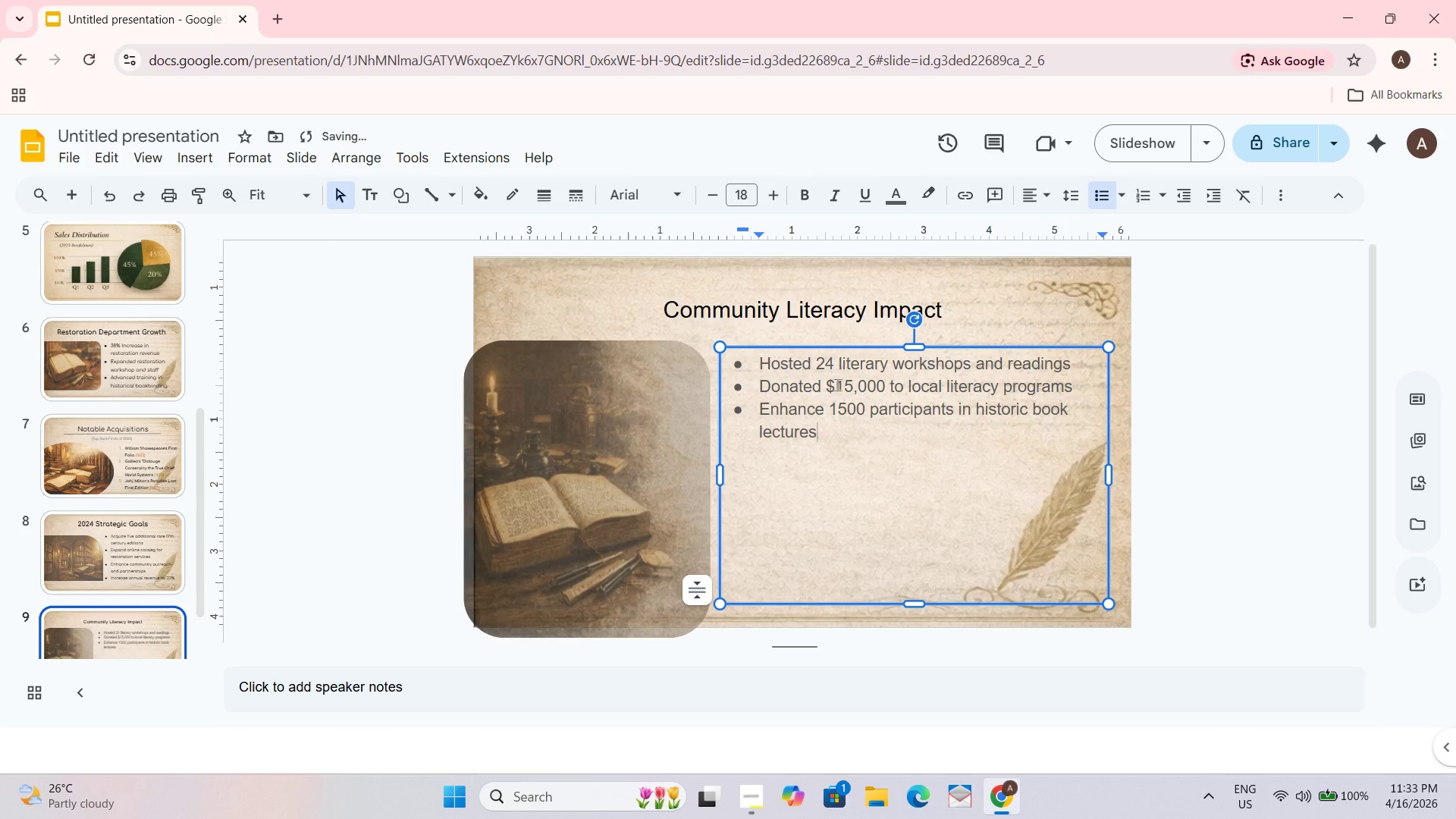 
key(Control+ControlLeft)
 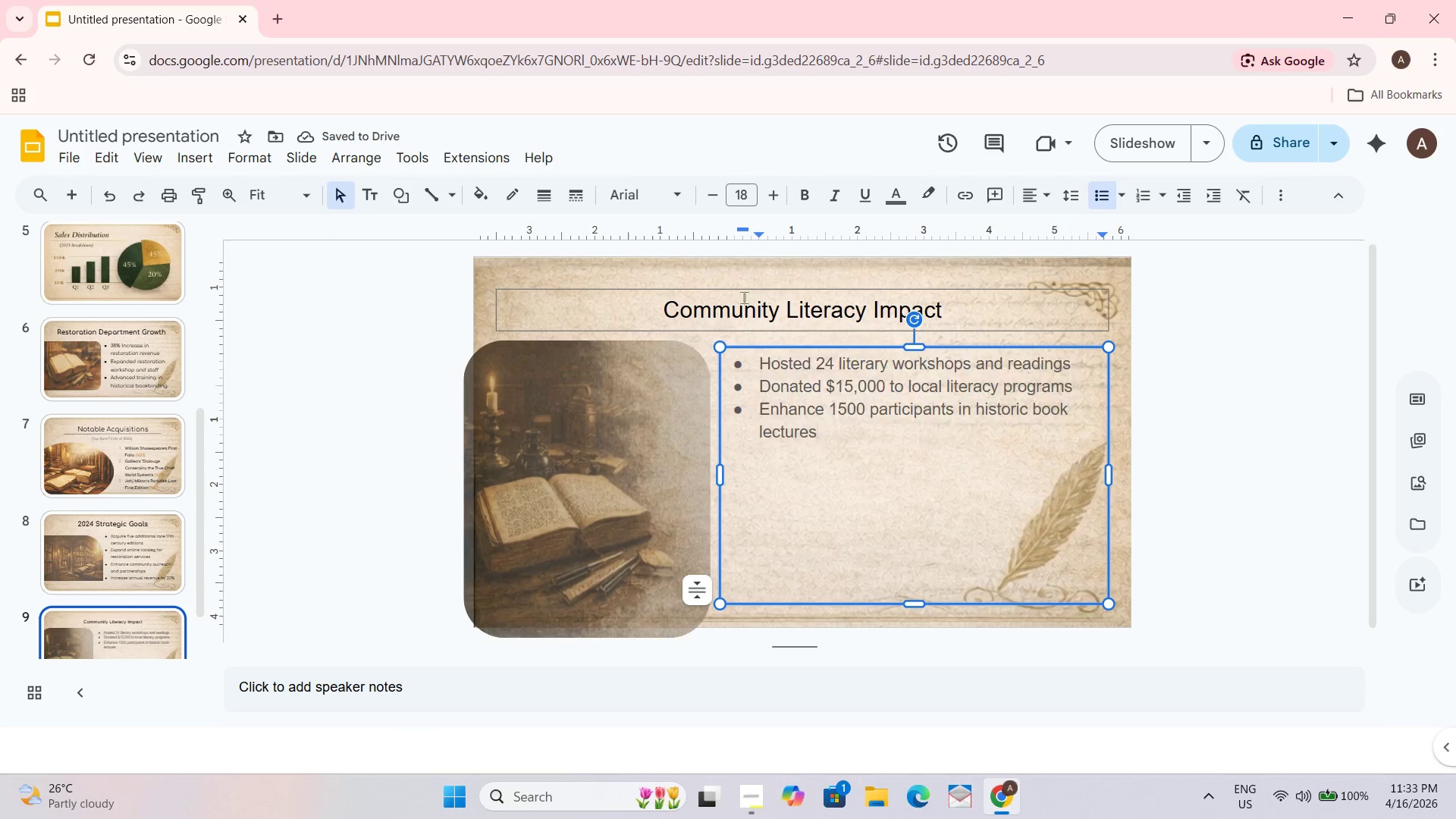 
key(Control+A)
 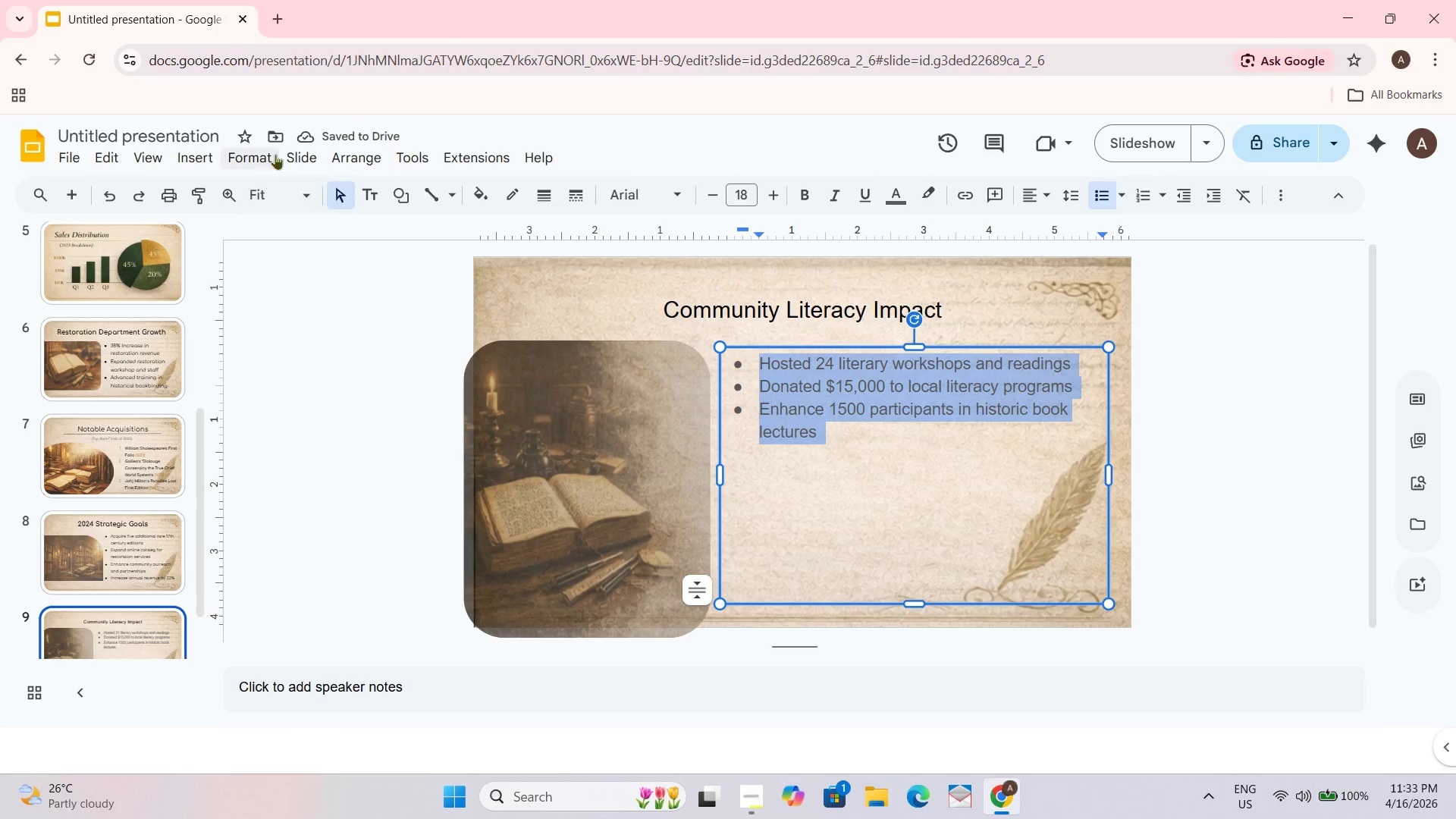 
left_click([273, 155])
 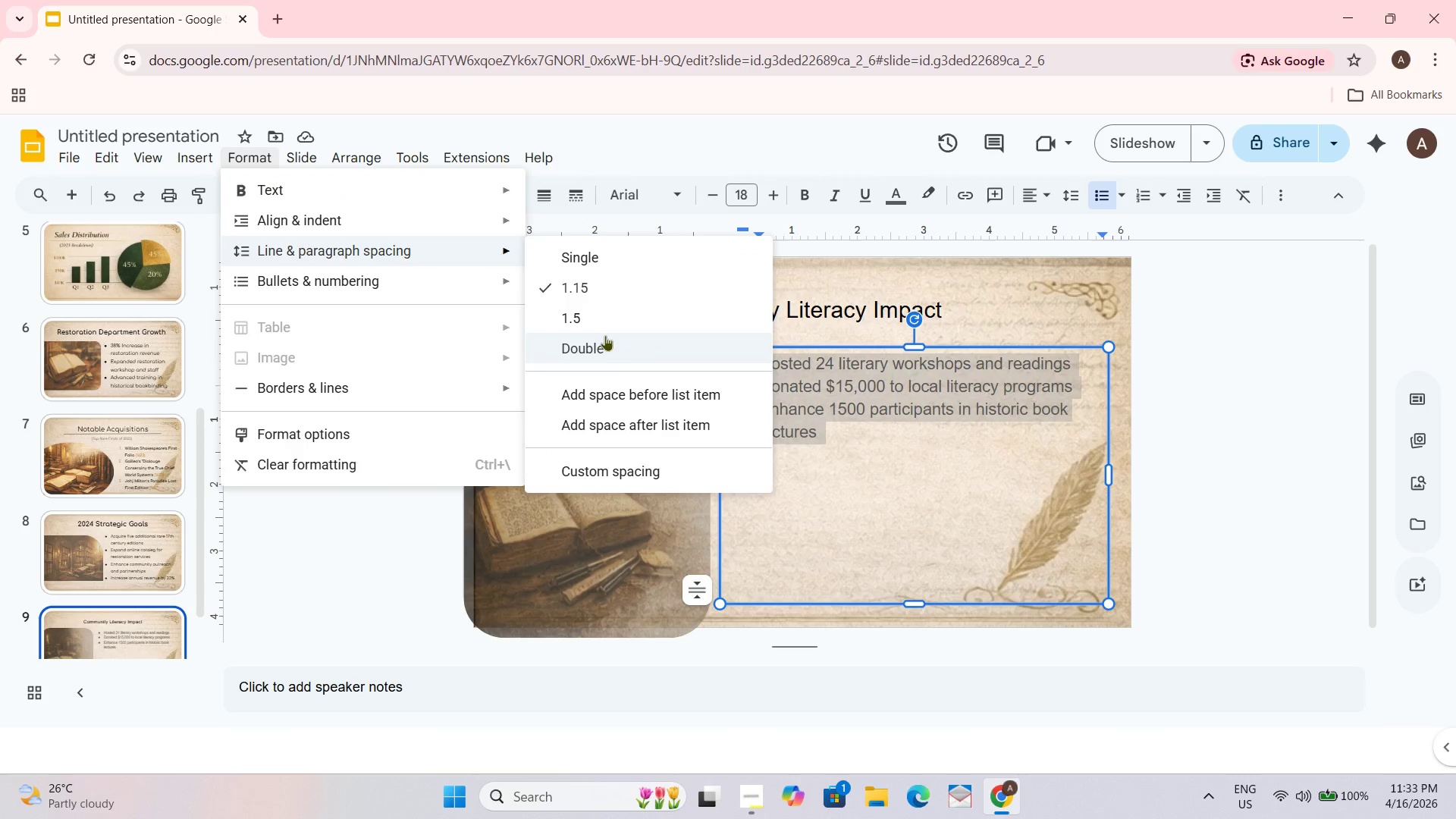 
left_click([593, 315])
 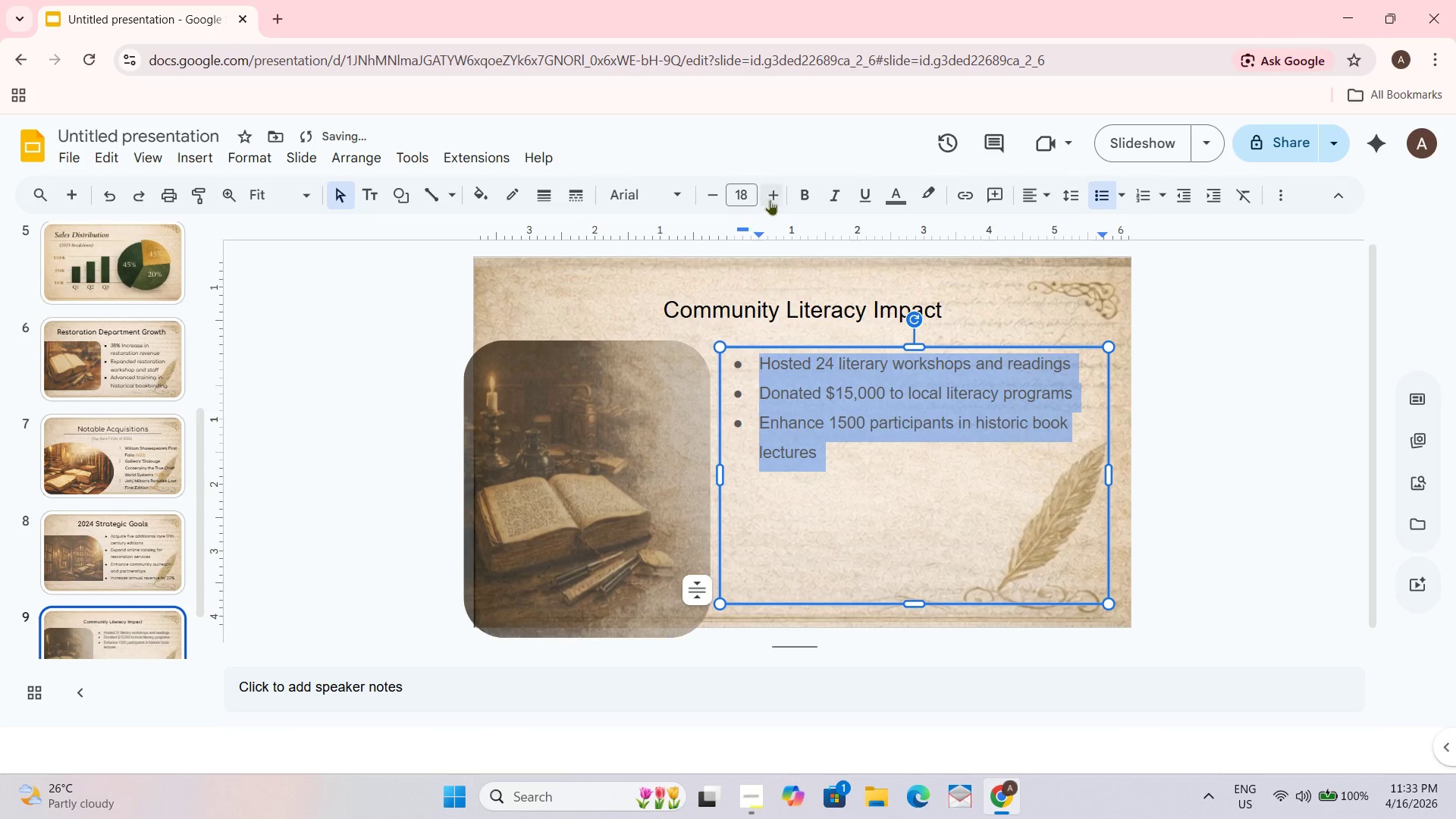 
left_click([651, 193])
 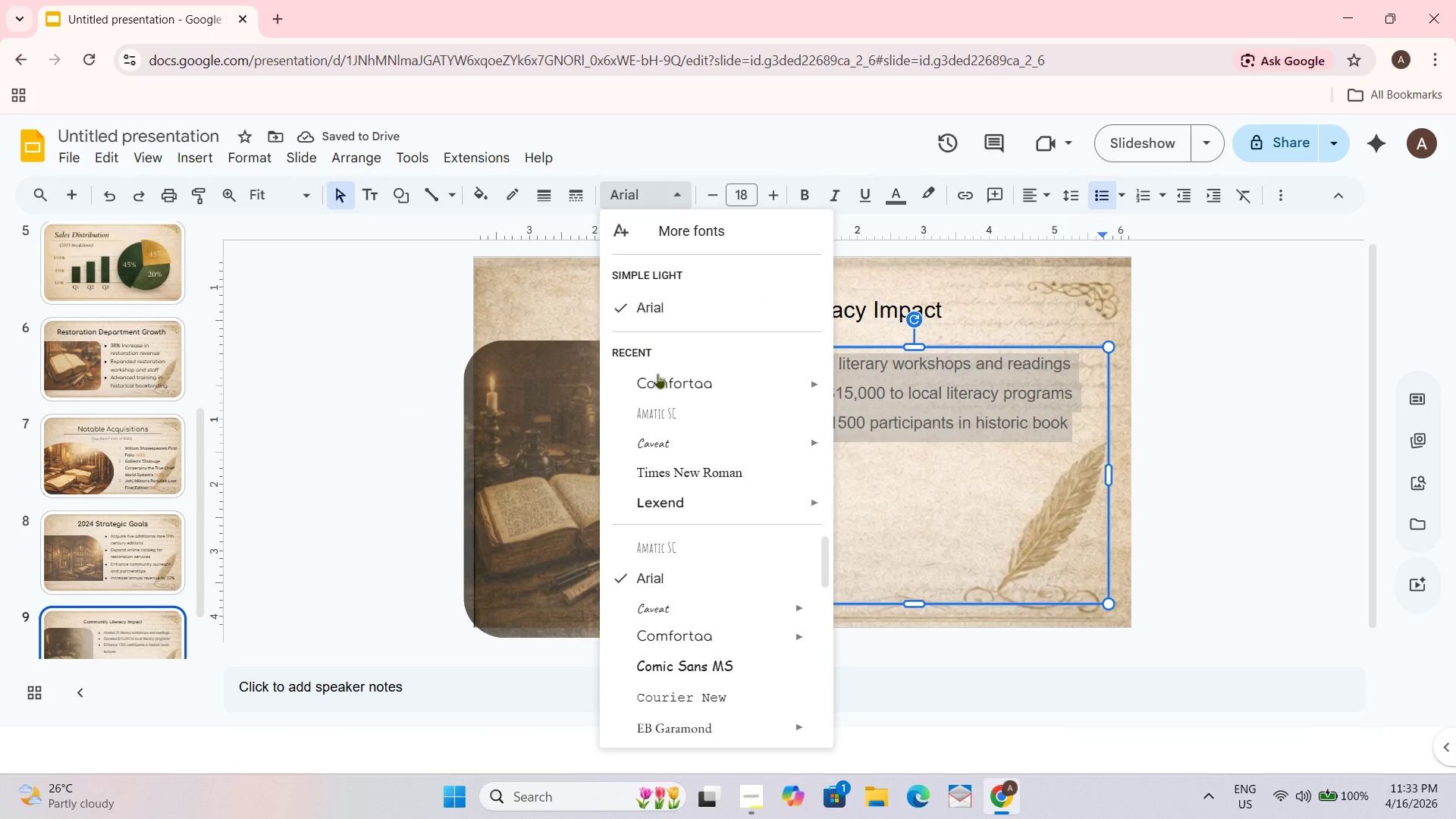 
left_click([660, 379])
 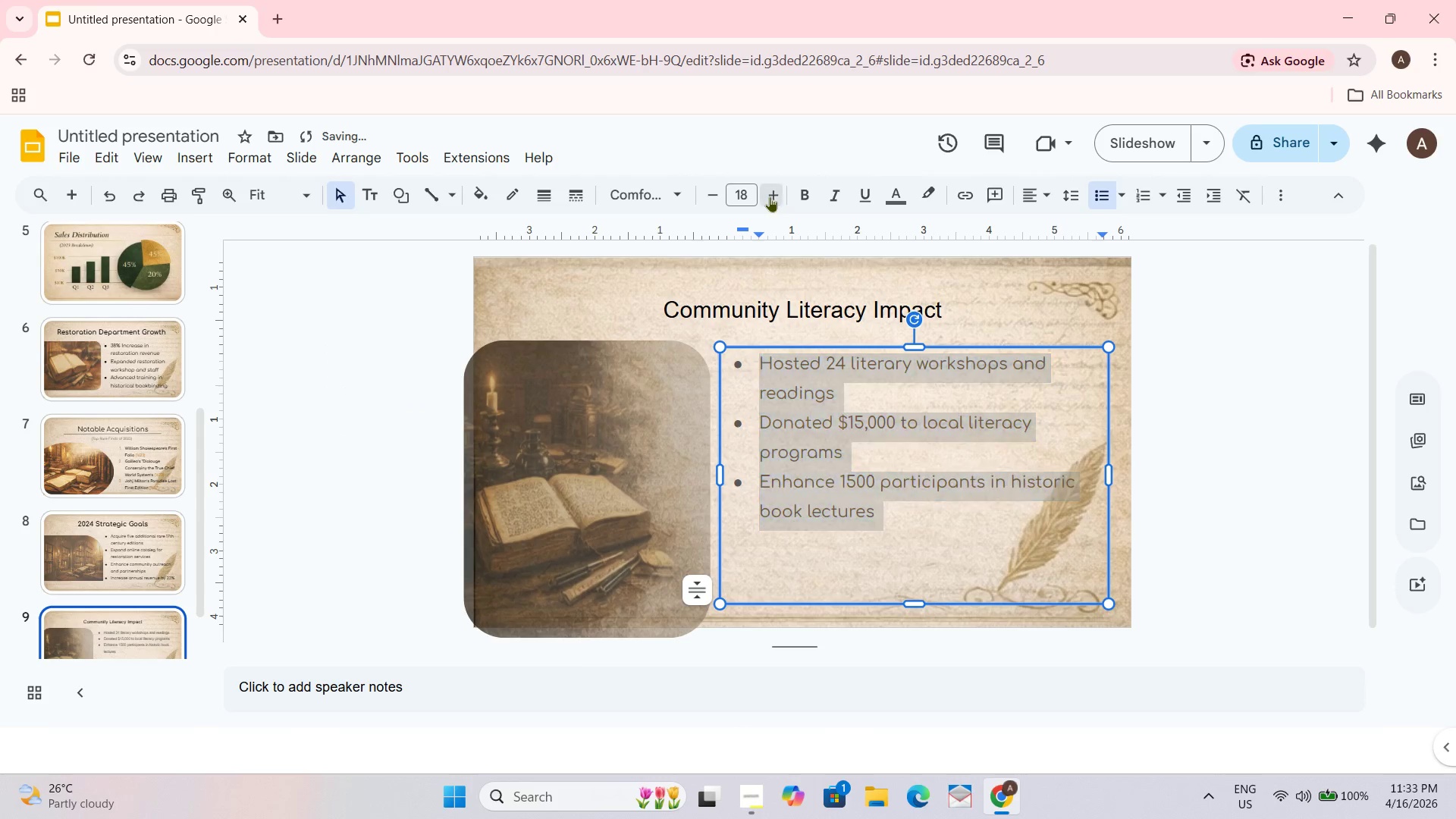 
double_click([770, 196])
 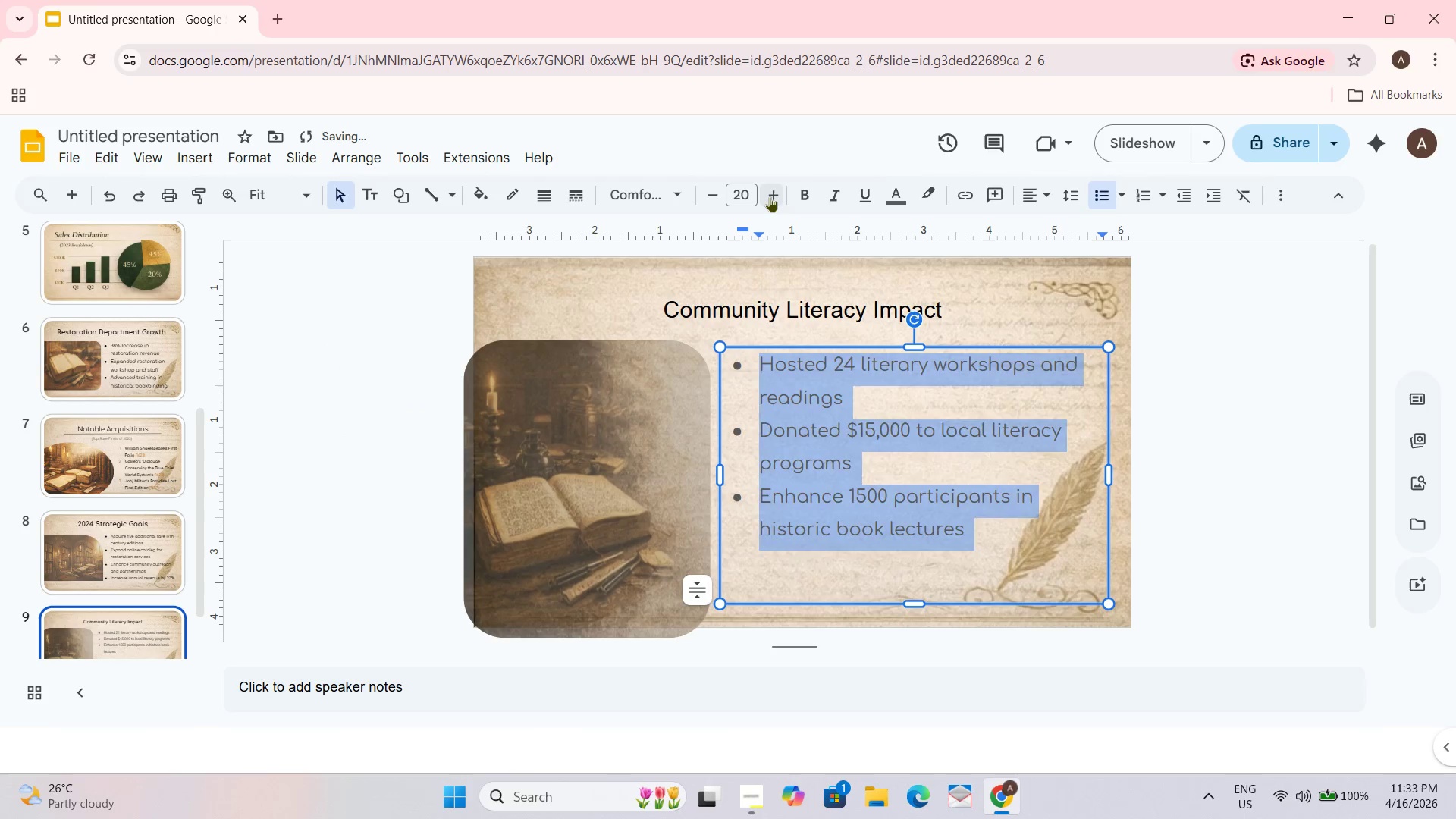 
triple_click([770, 196])
 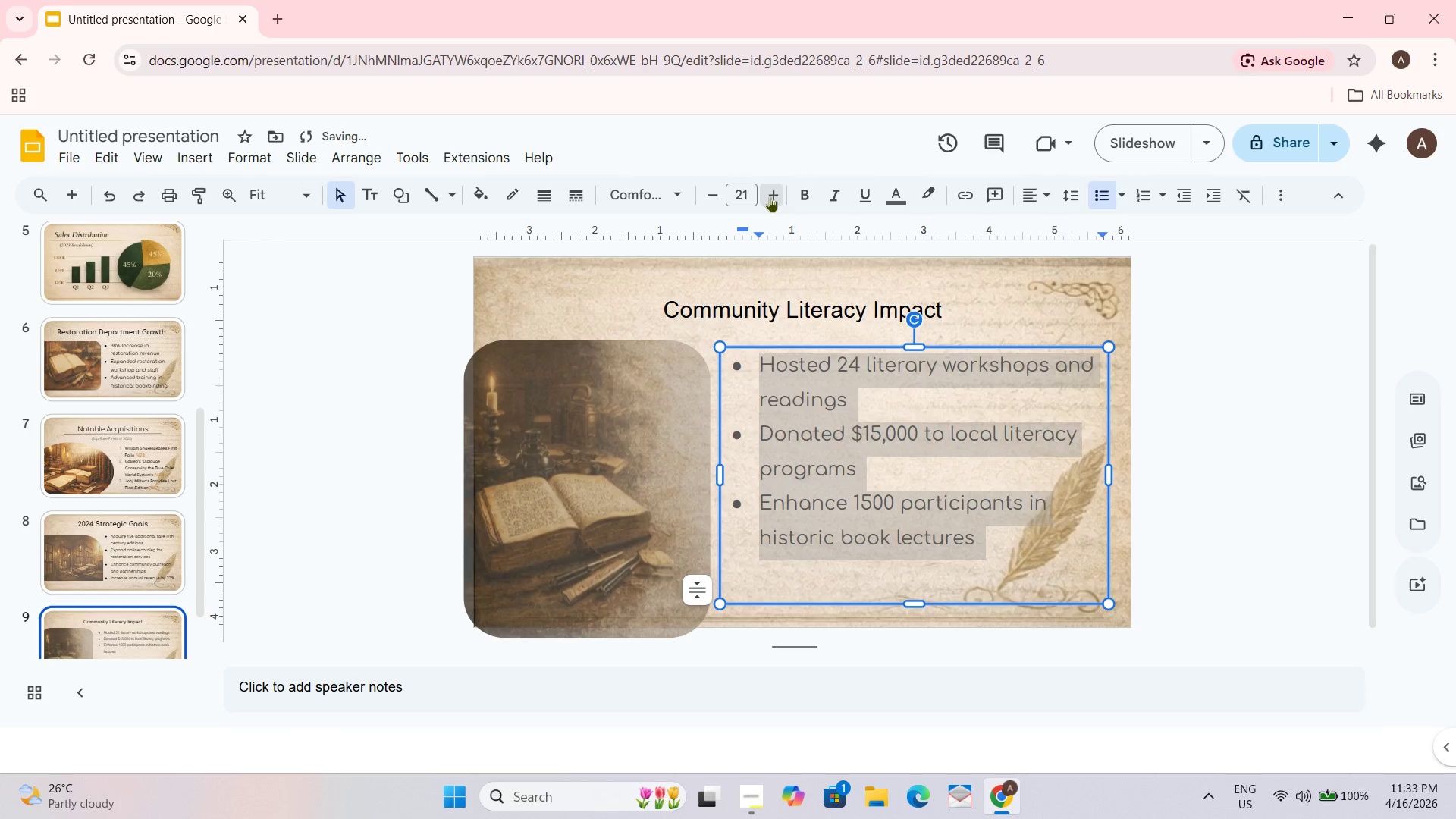 
triple_click([770, 196])
 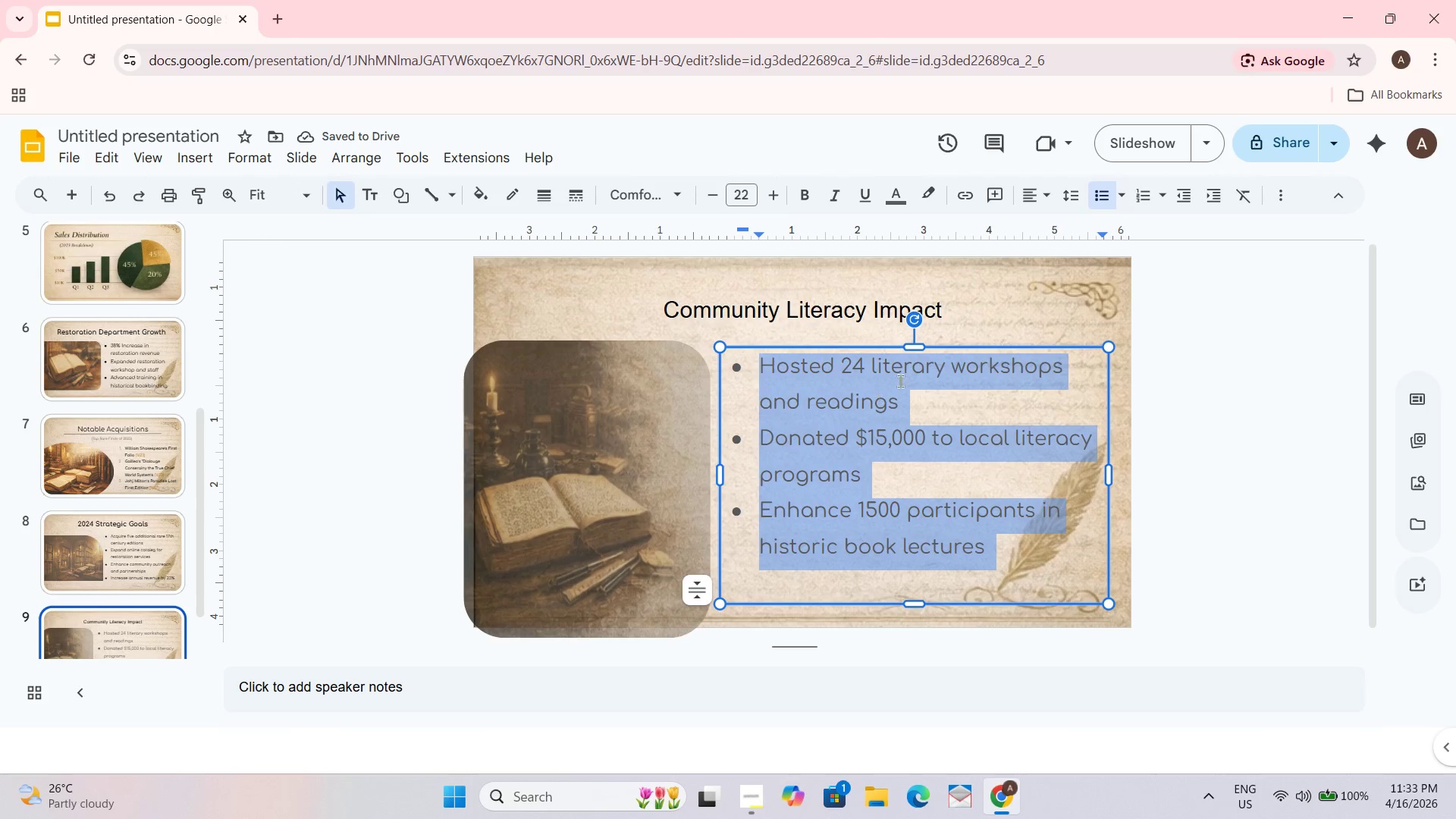 
left_click_drag(start_coordinate=[912, 349], to_coordinate=[911, 343])
 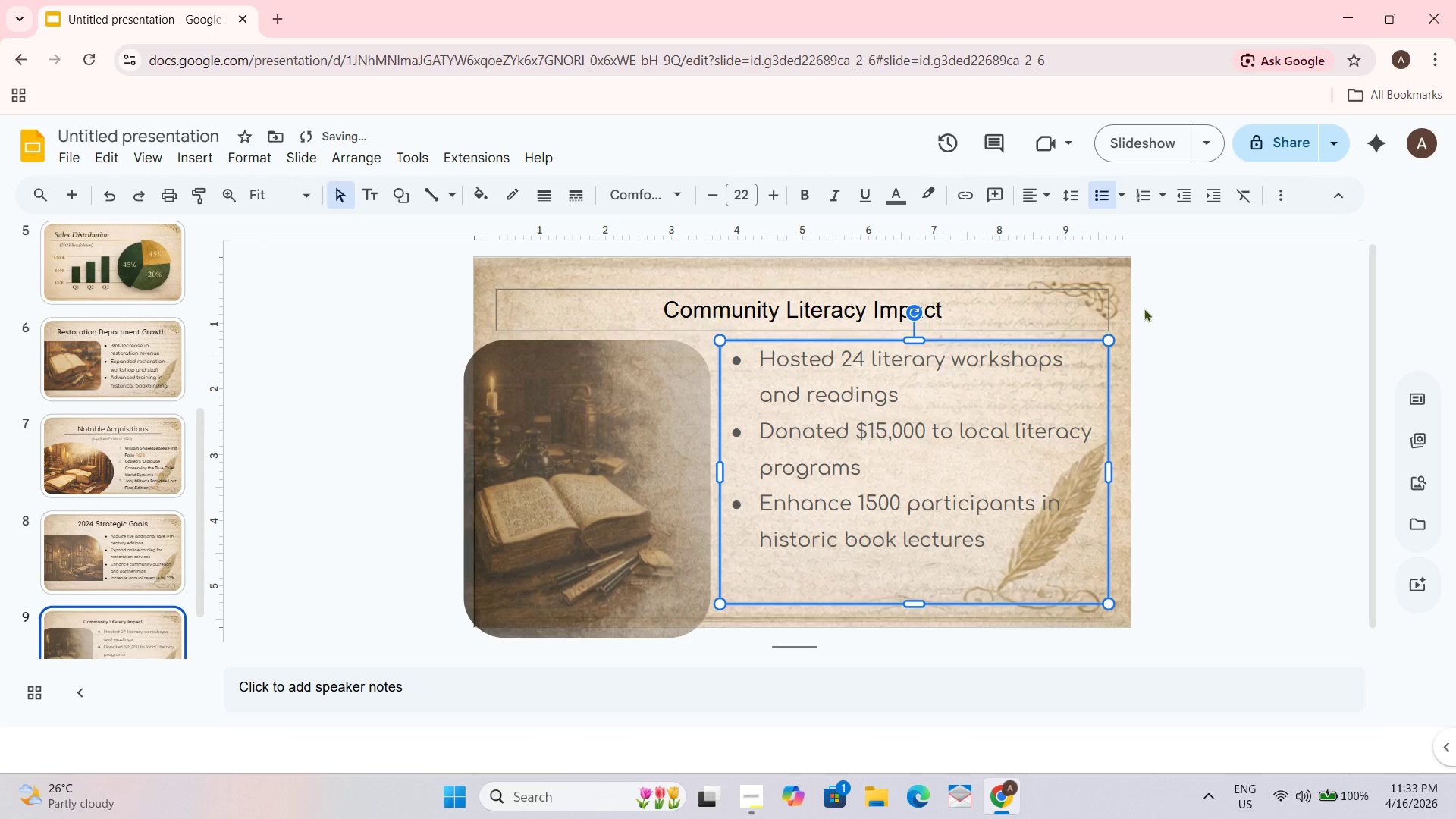 
left_click([1187, 308])
 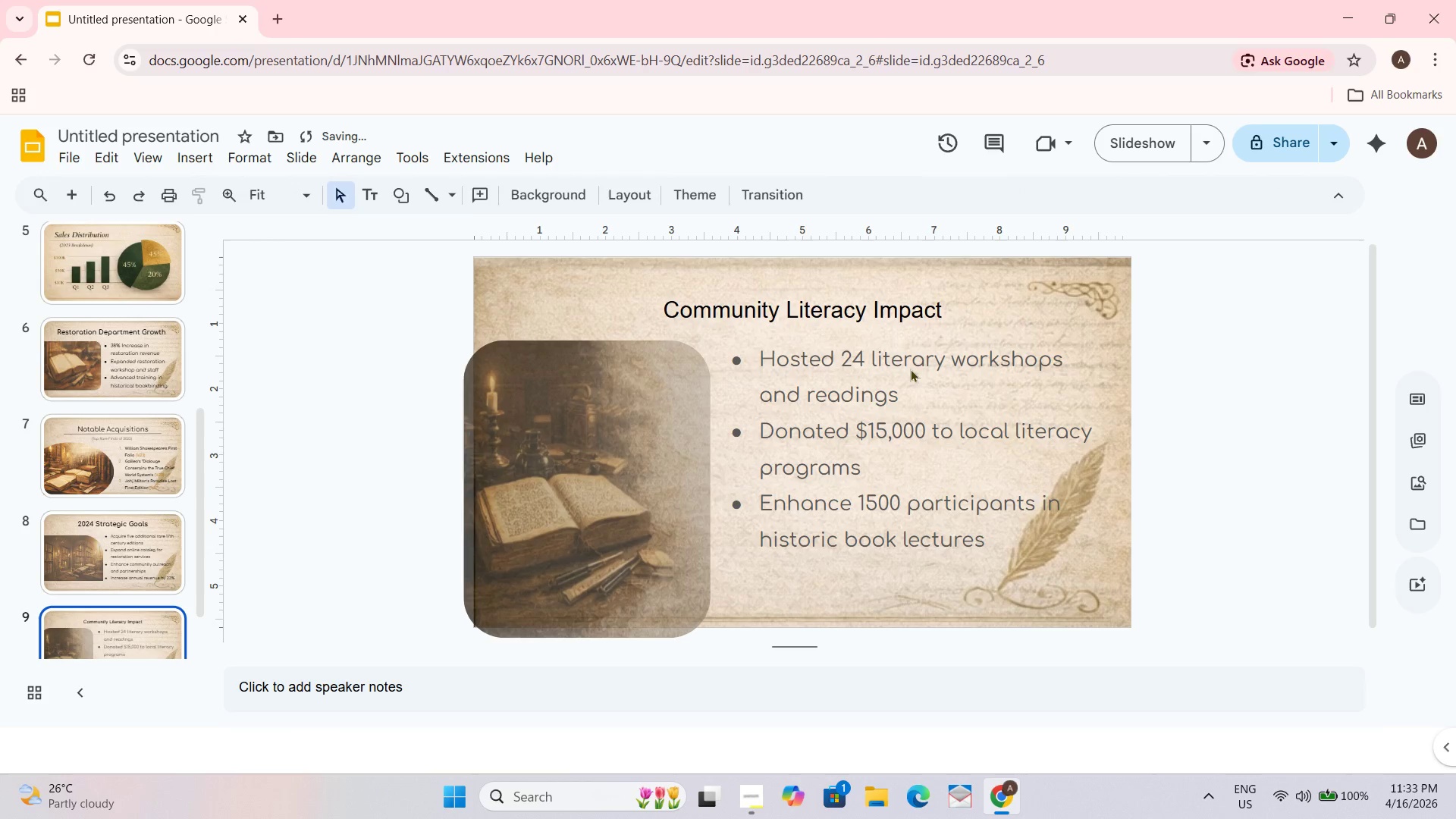 
left_click([899, 377])
 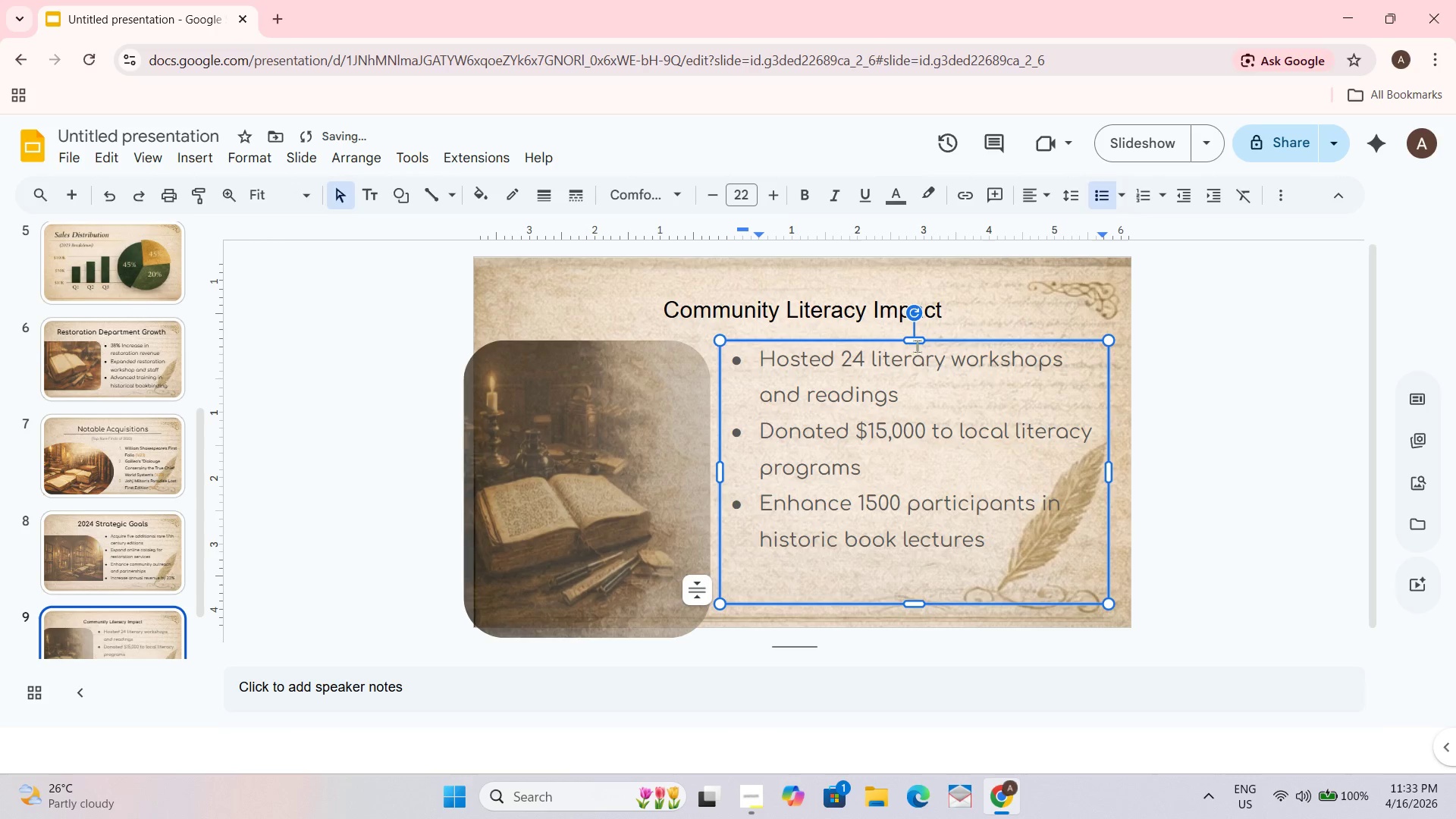 
left_click_drag(start_coordinate=[917, 346], to_coordinate=[918, 360])
 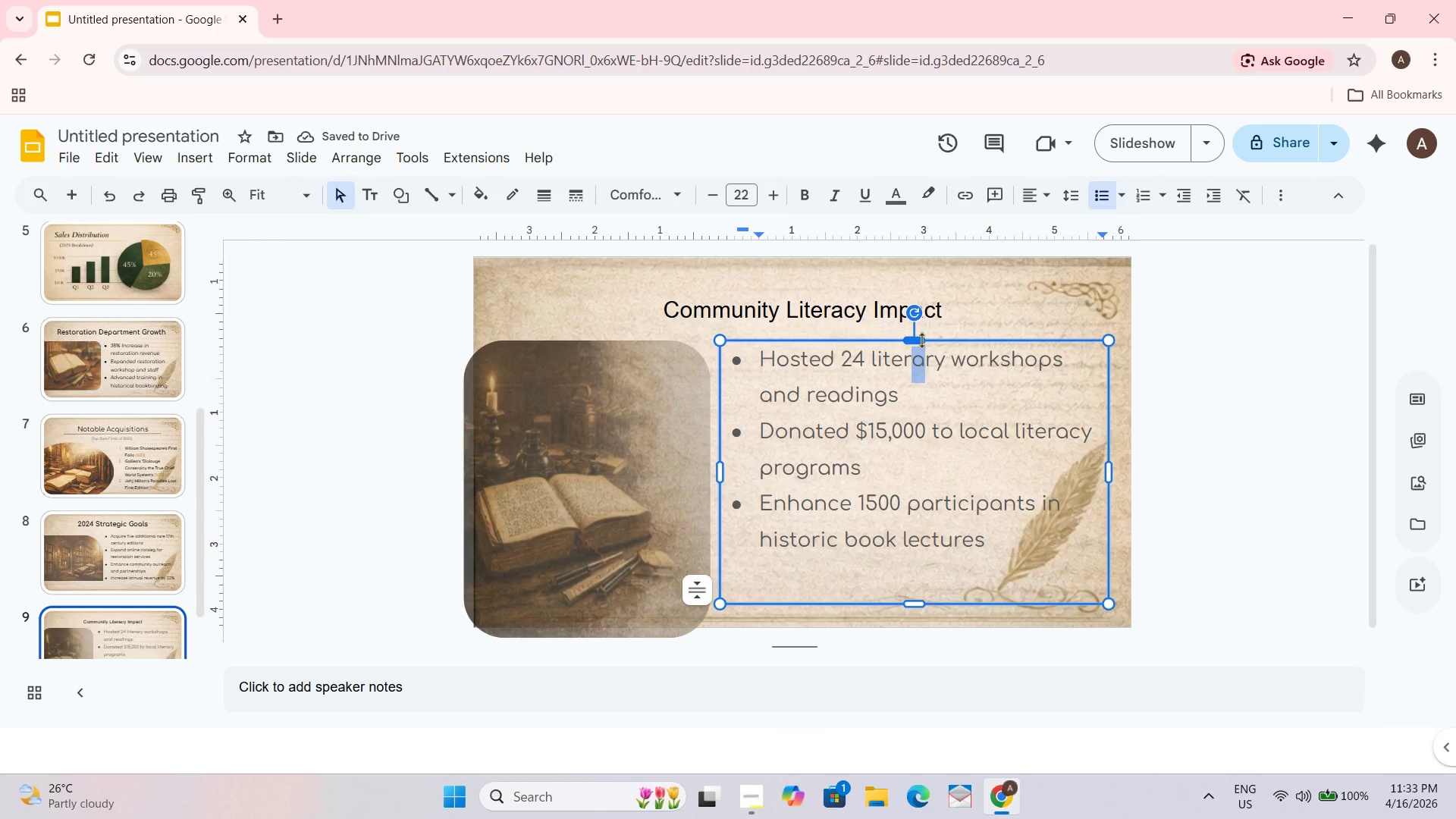 
left_click_drag(start_coordinate=[921, 340], to_coordinate=[921, 359])
 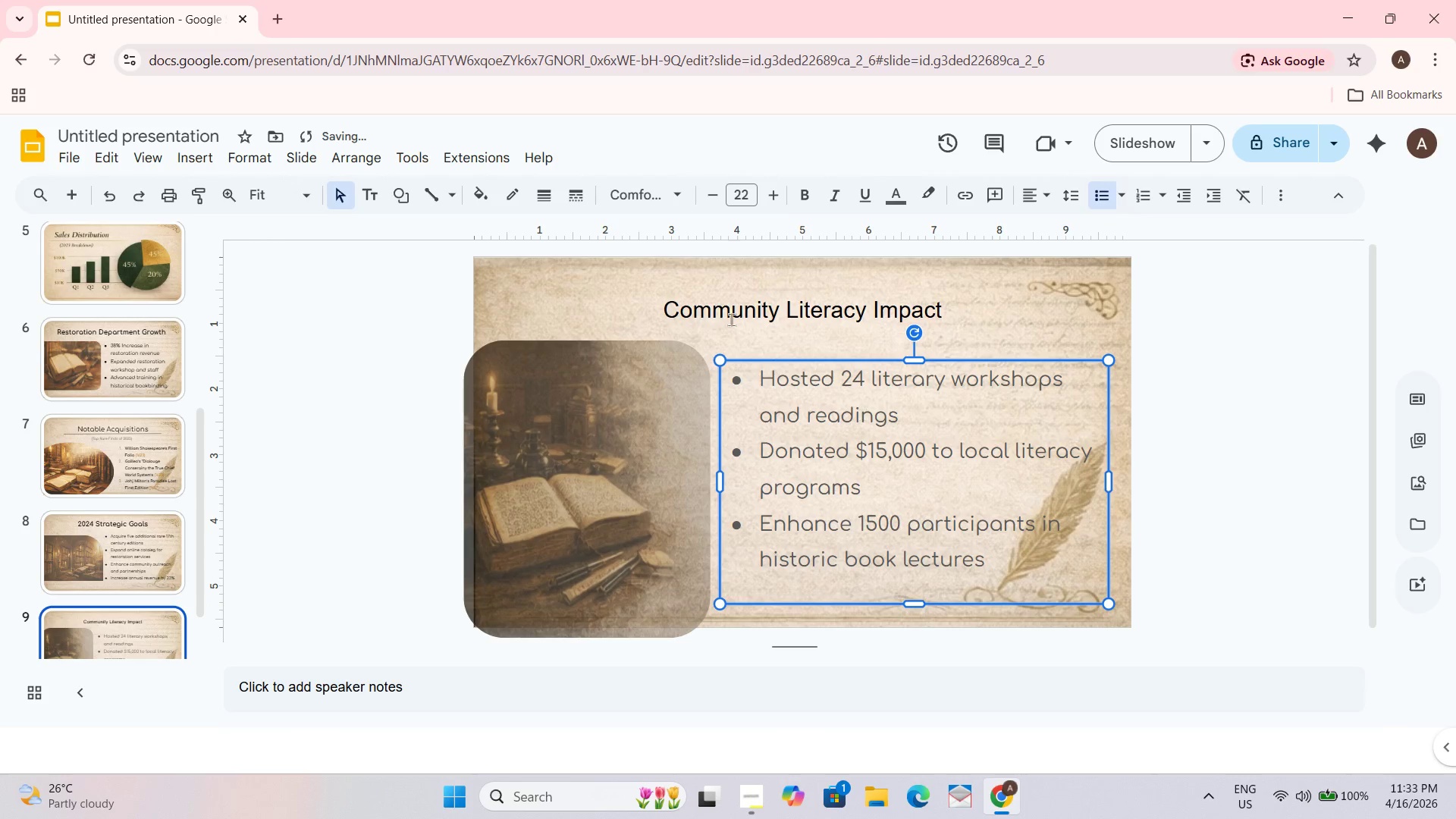 
left_click([720, 312])
 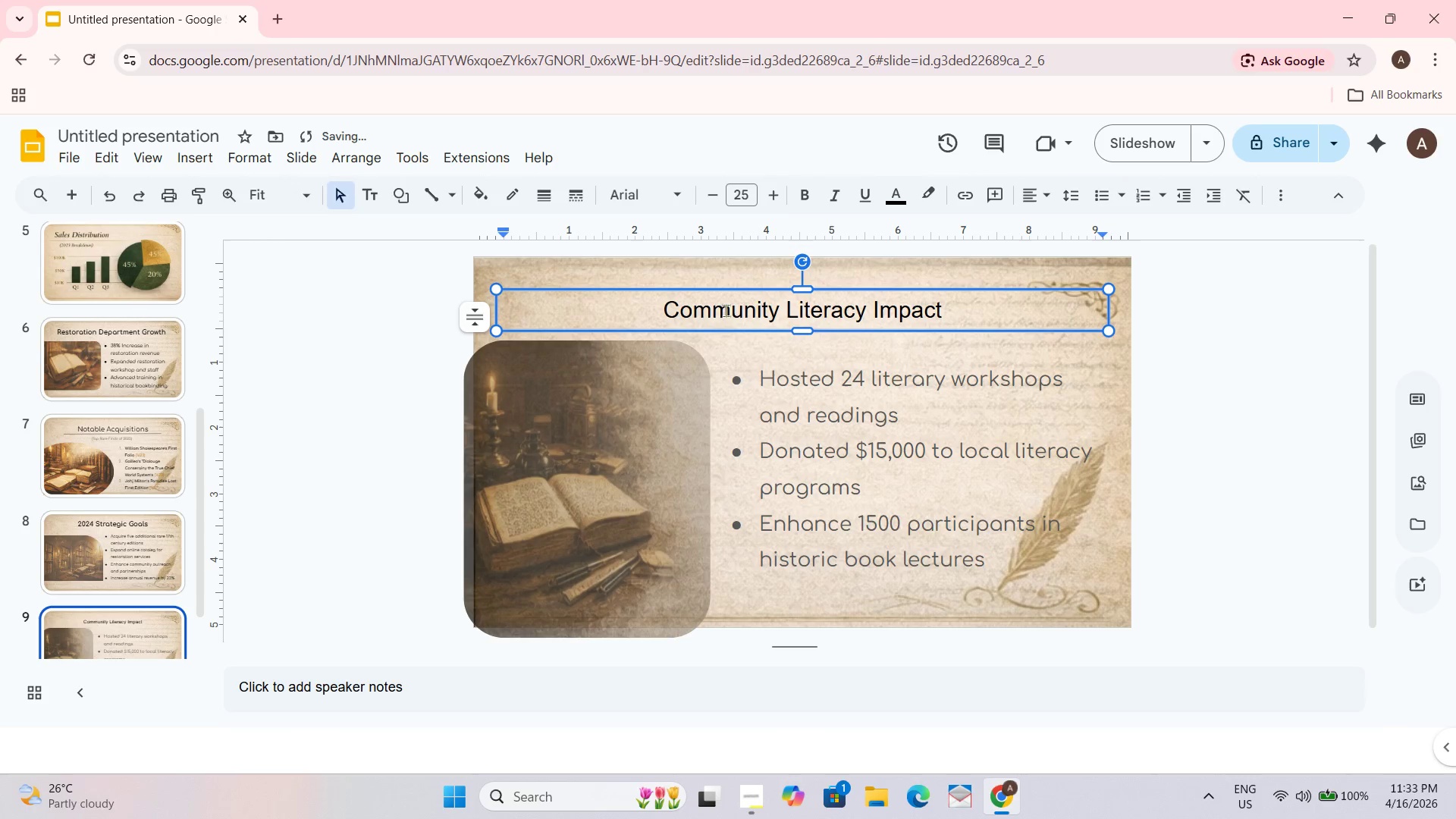 
key(Control+A)
 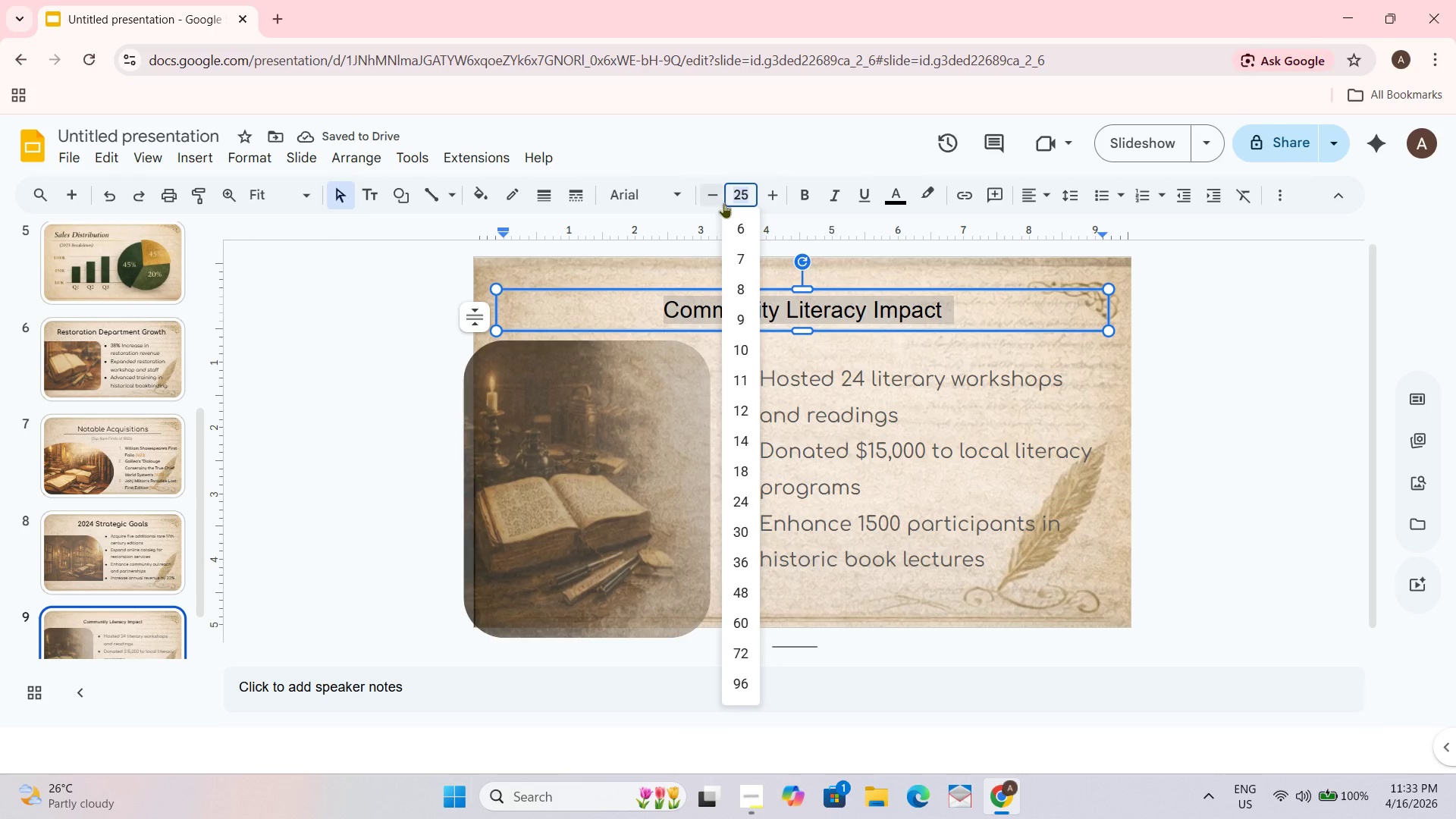 
key(Numpad3)
 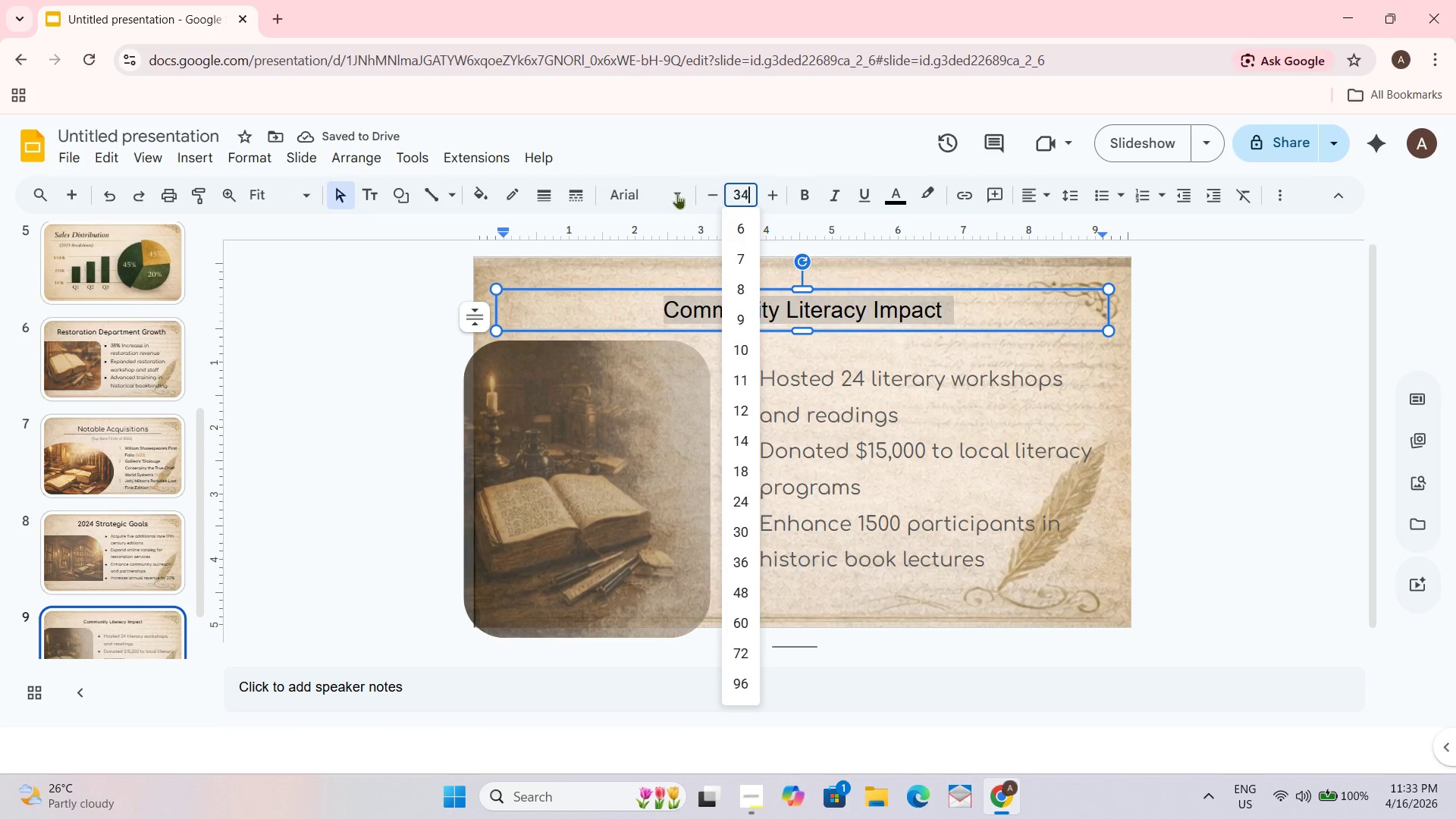 
key(Numpad4)
 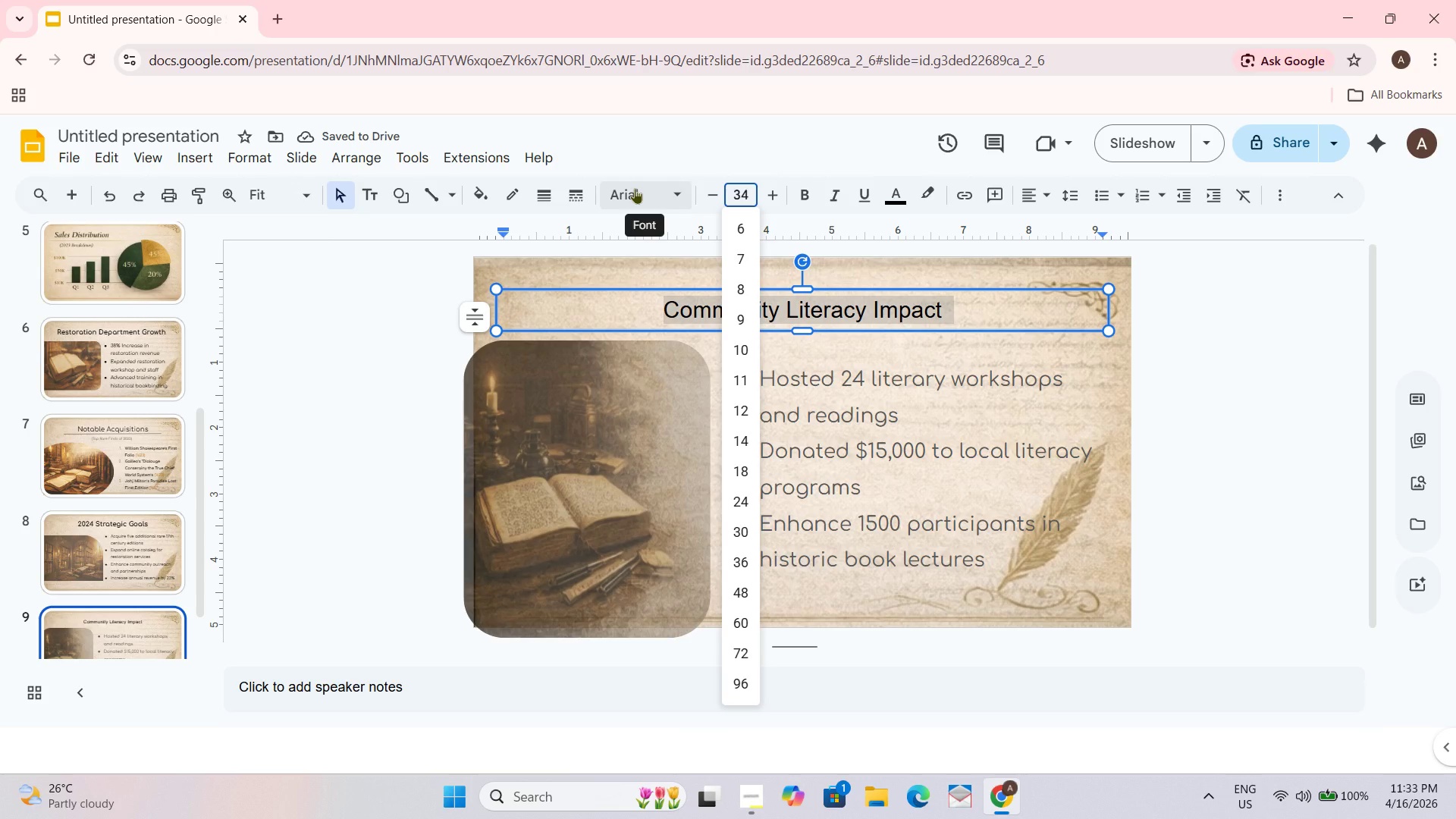 
key(Enter)
 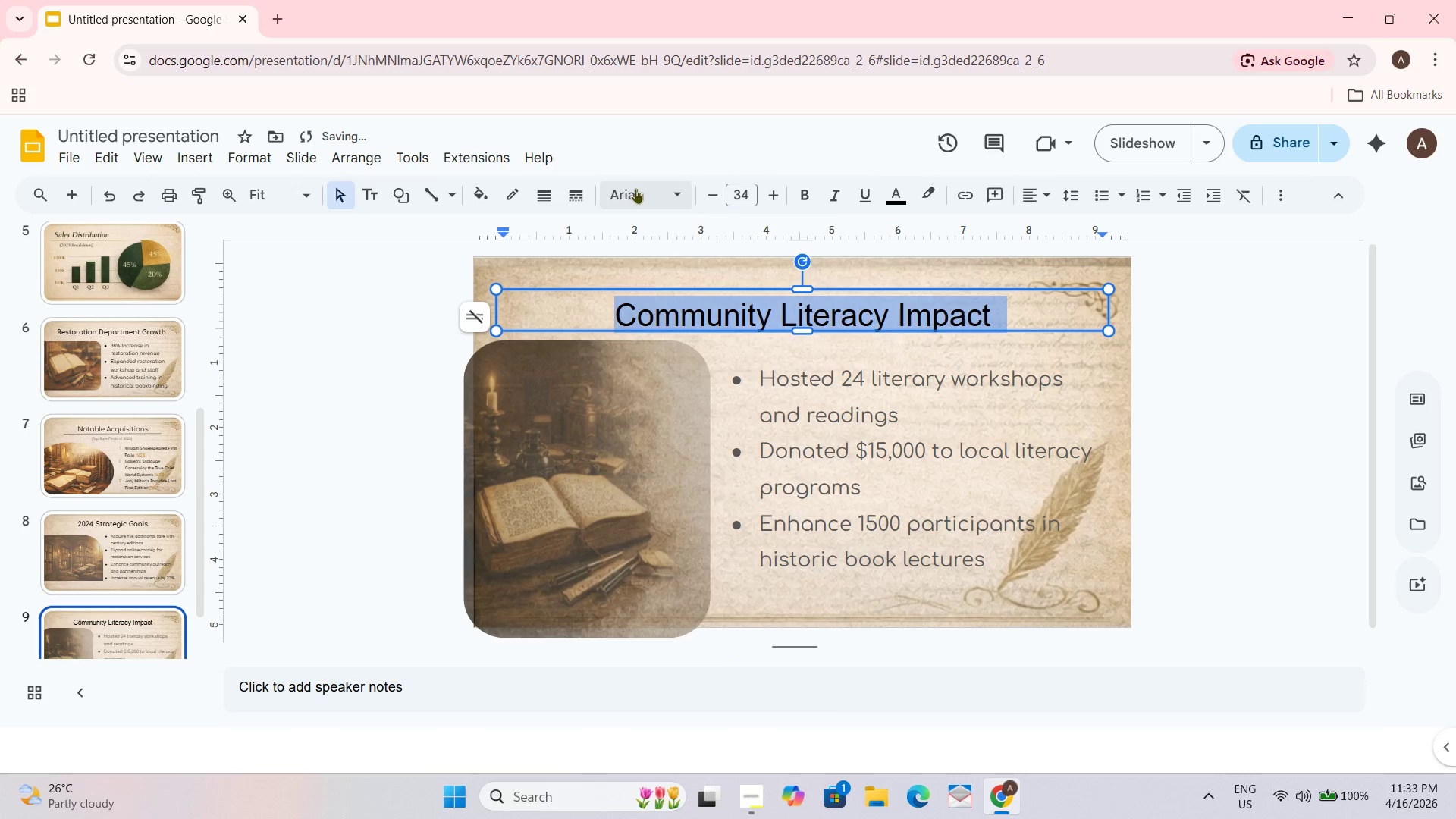 
left_click([635, 188])
 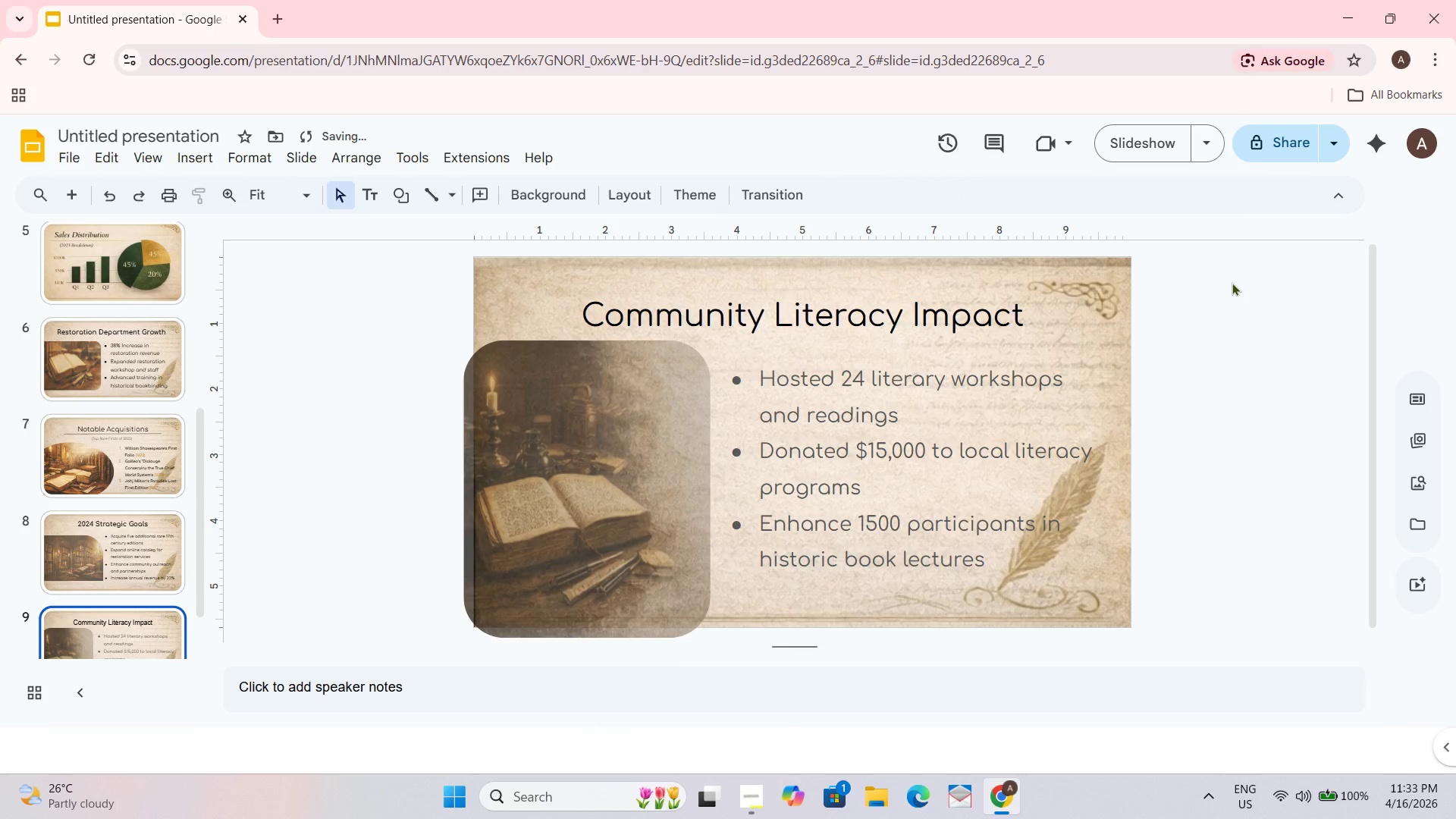 
left_click_drag(start_coordinate=[920, 337], to_coordinate=[918, 331])
 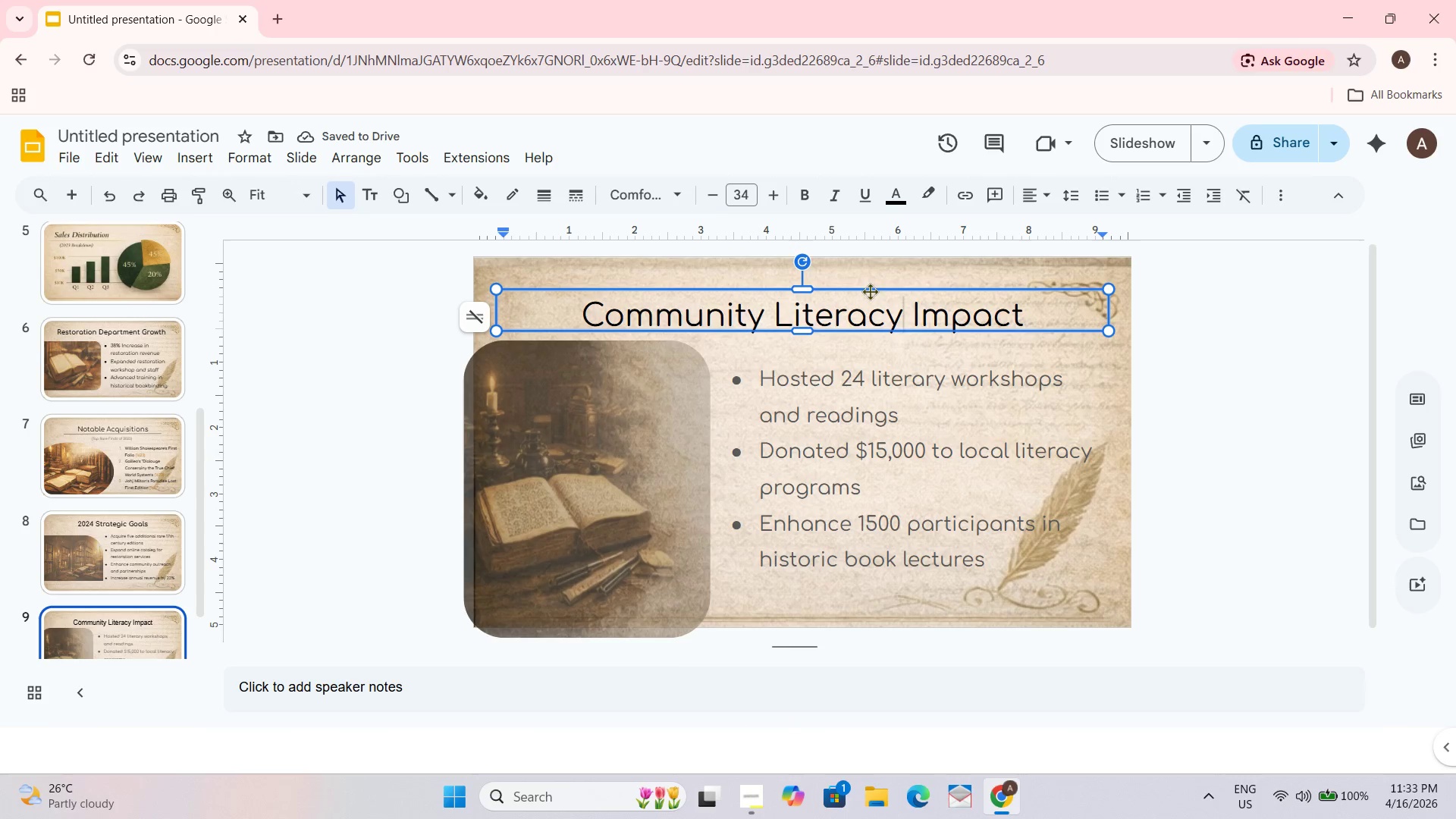 
left_click_drag(start_coordinate=[874, 289], to_coordinate=[874, 281])
 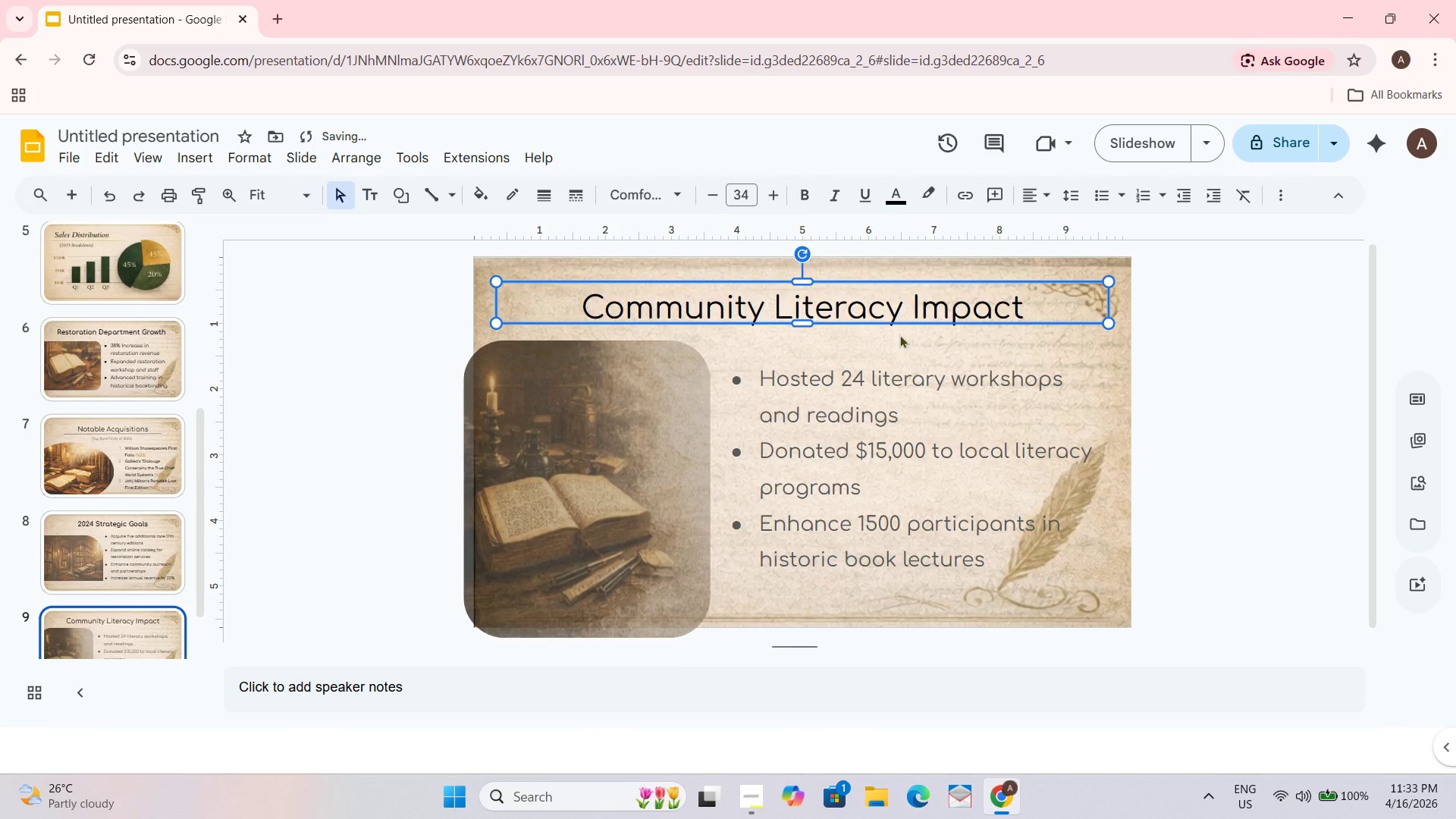 
left_click([893, 315])
 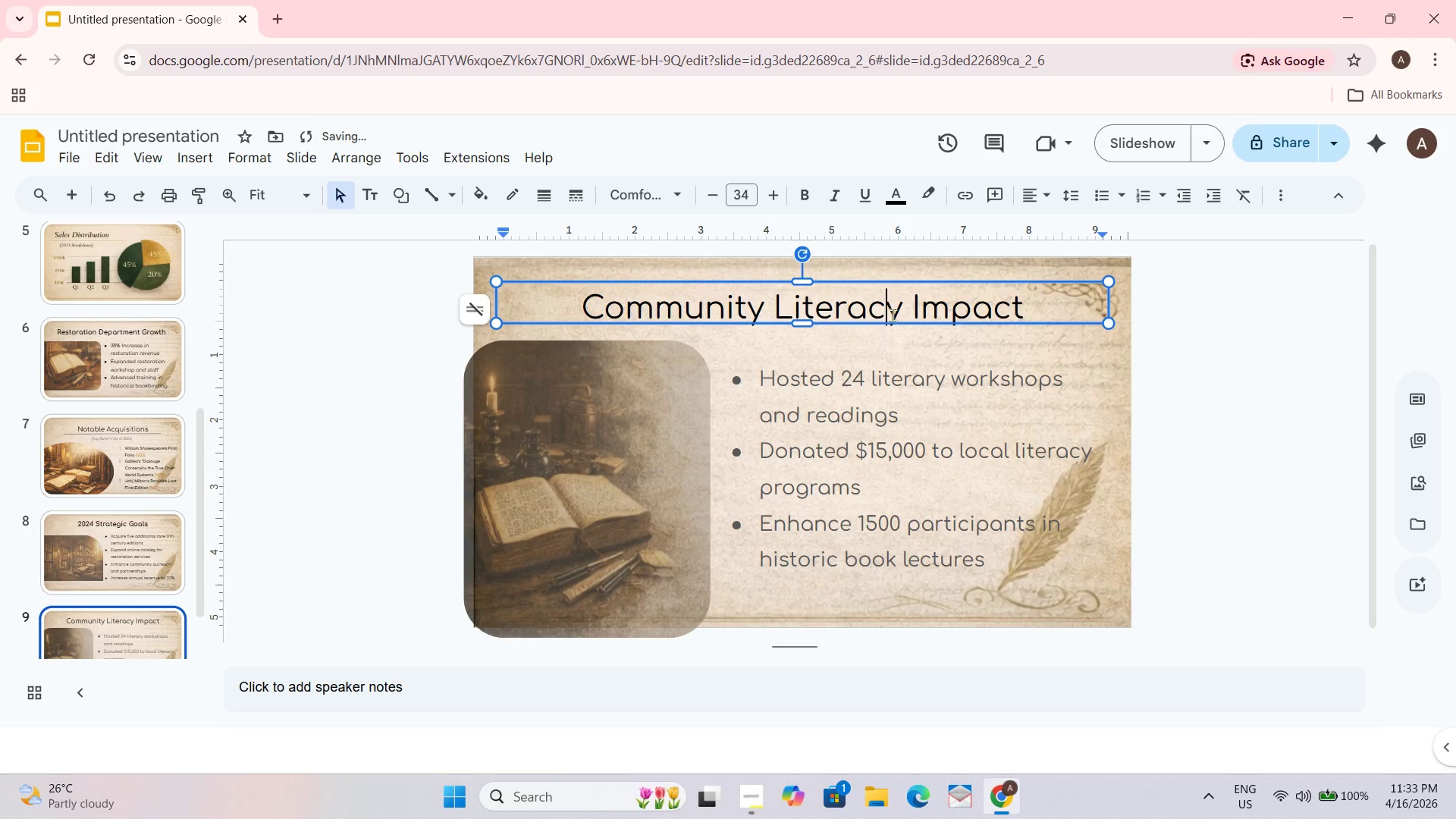 
key(Control+A)
 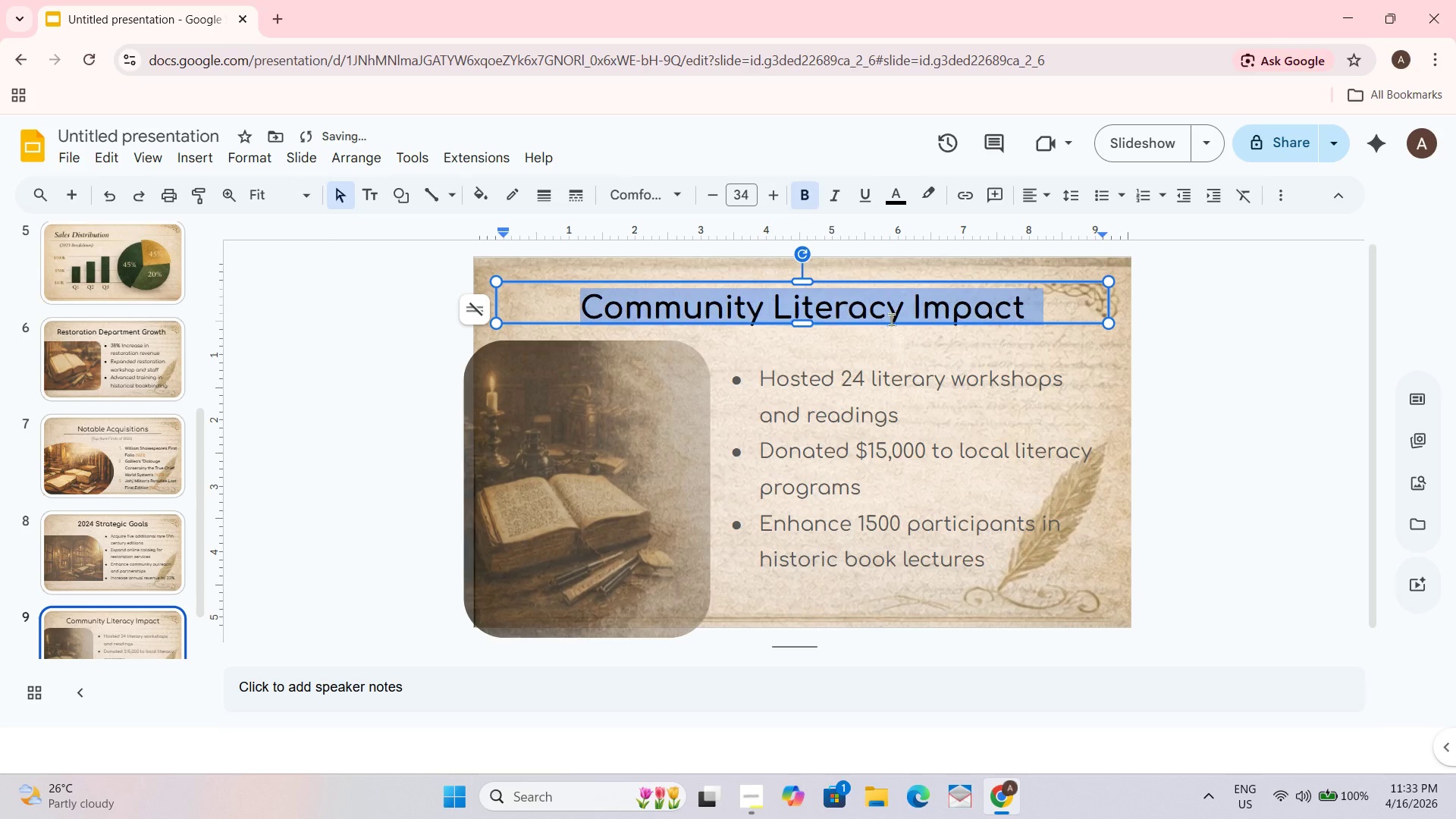 
key(Control+B)
 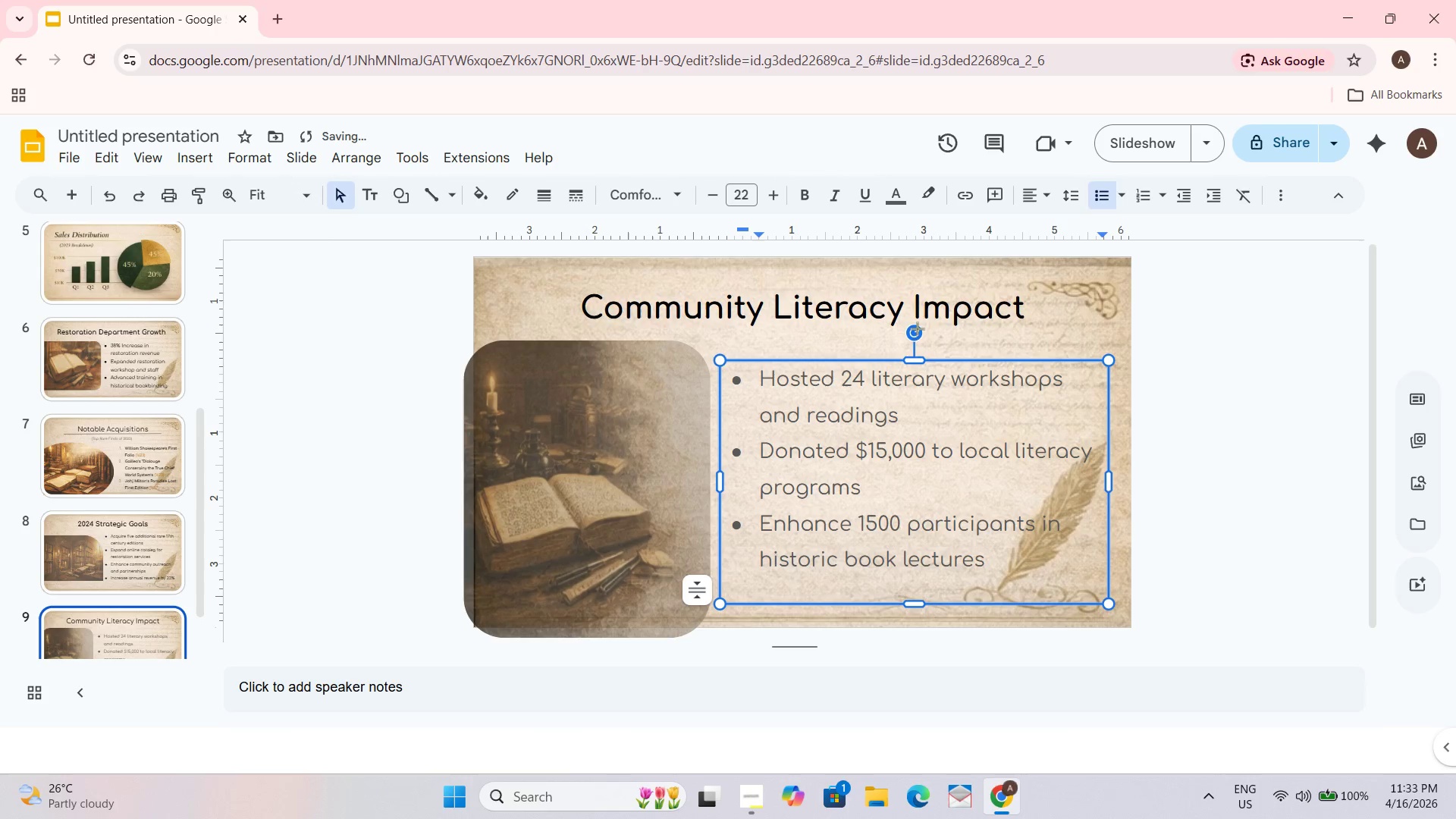 
key(Control+A)
 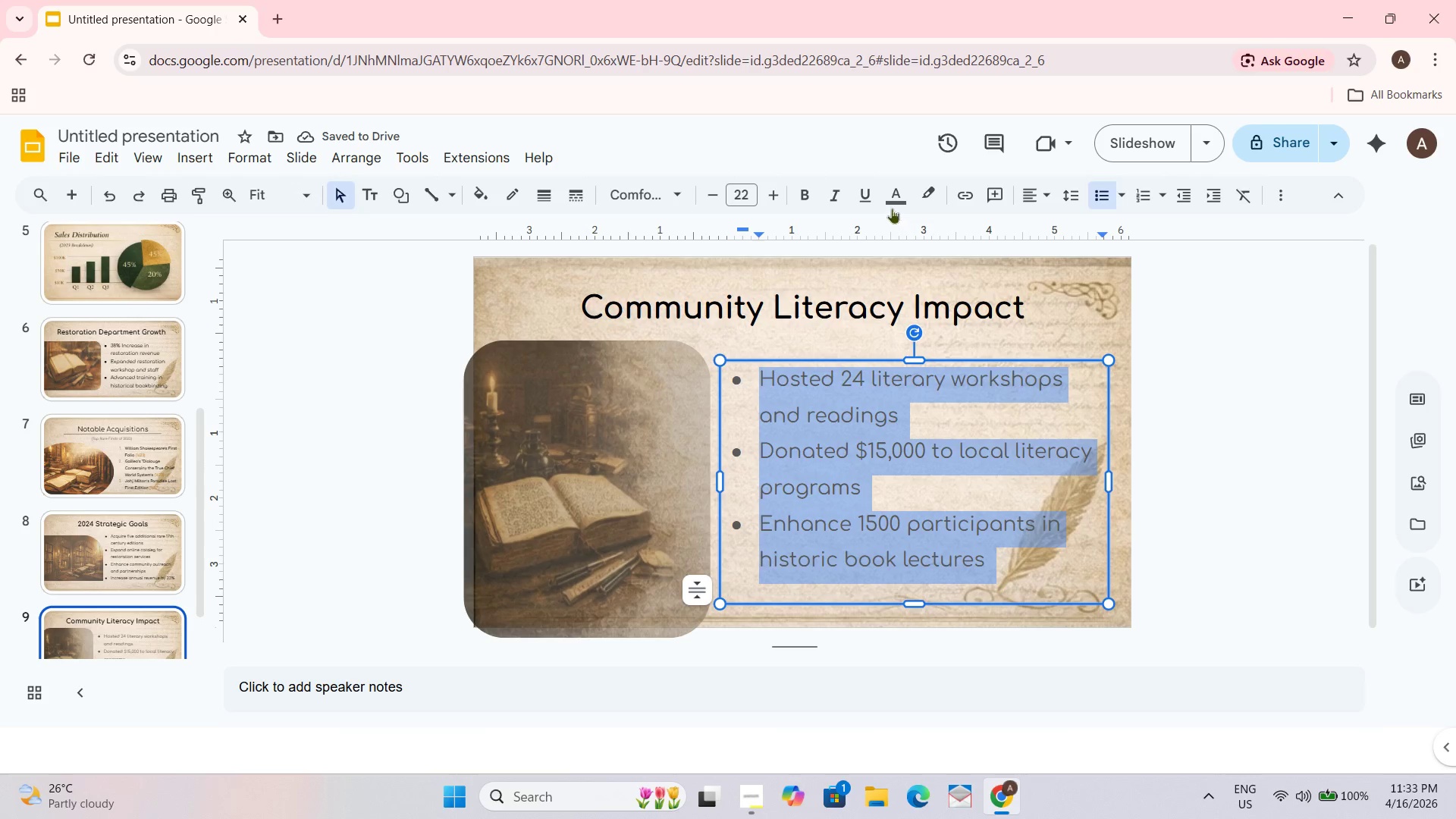 
left_click([889, 197])
 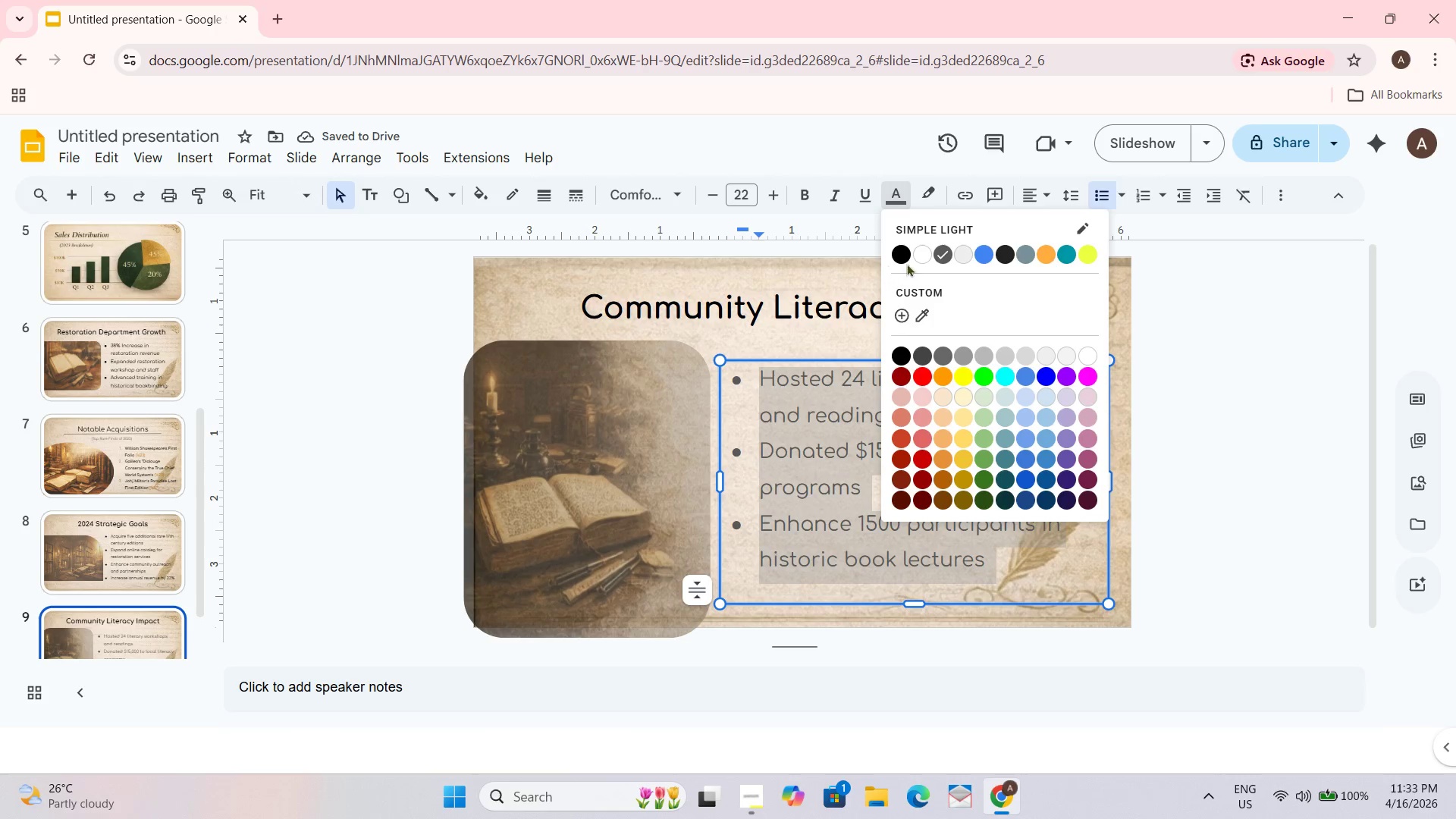 
left_click([909, 256])
 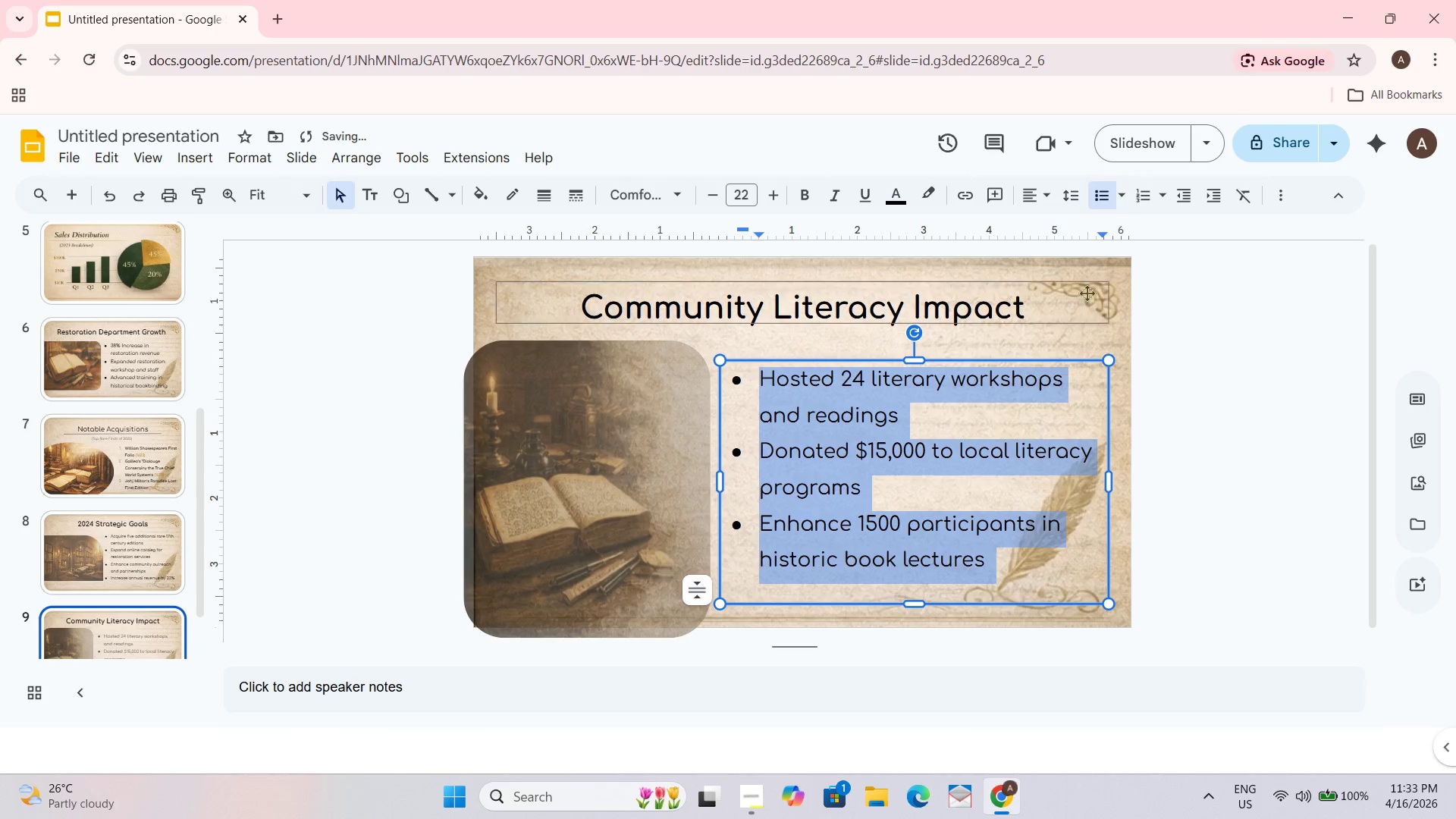 
left_click([1153, 326])
 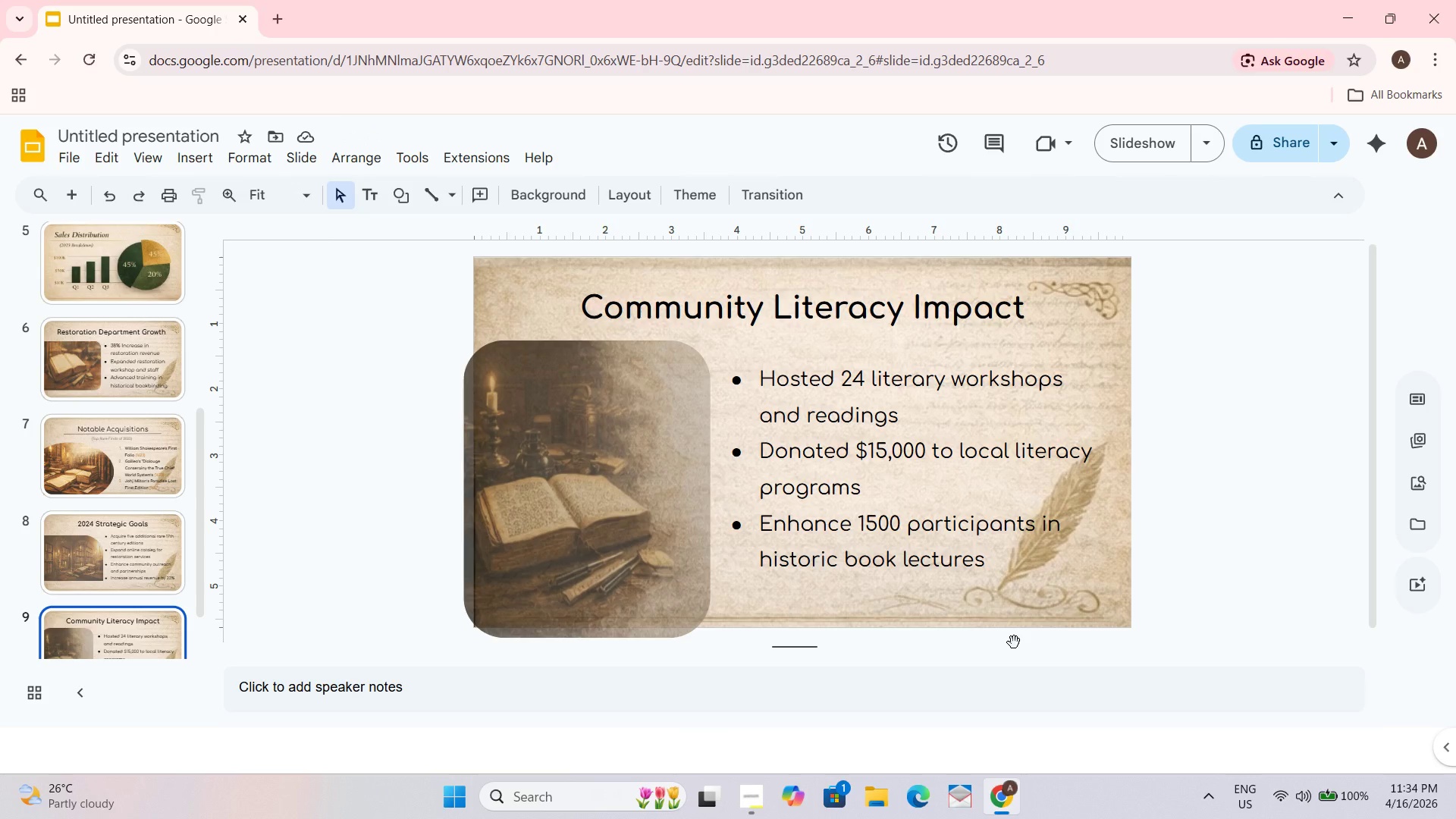 
wait(12.03)
 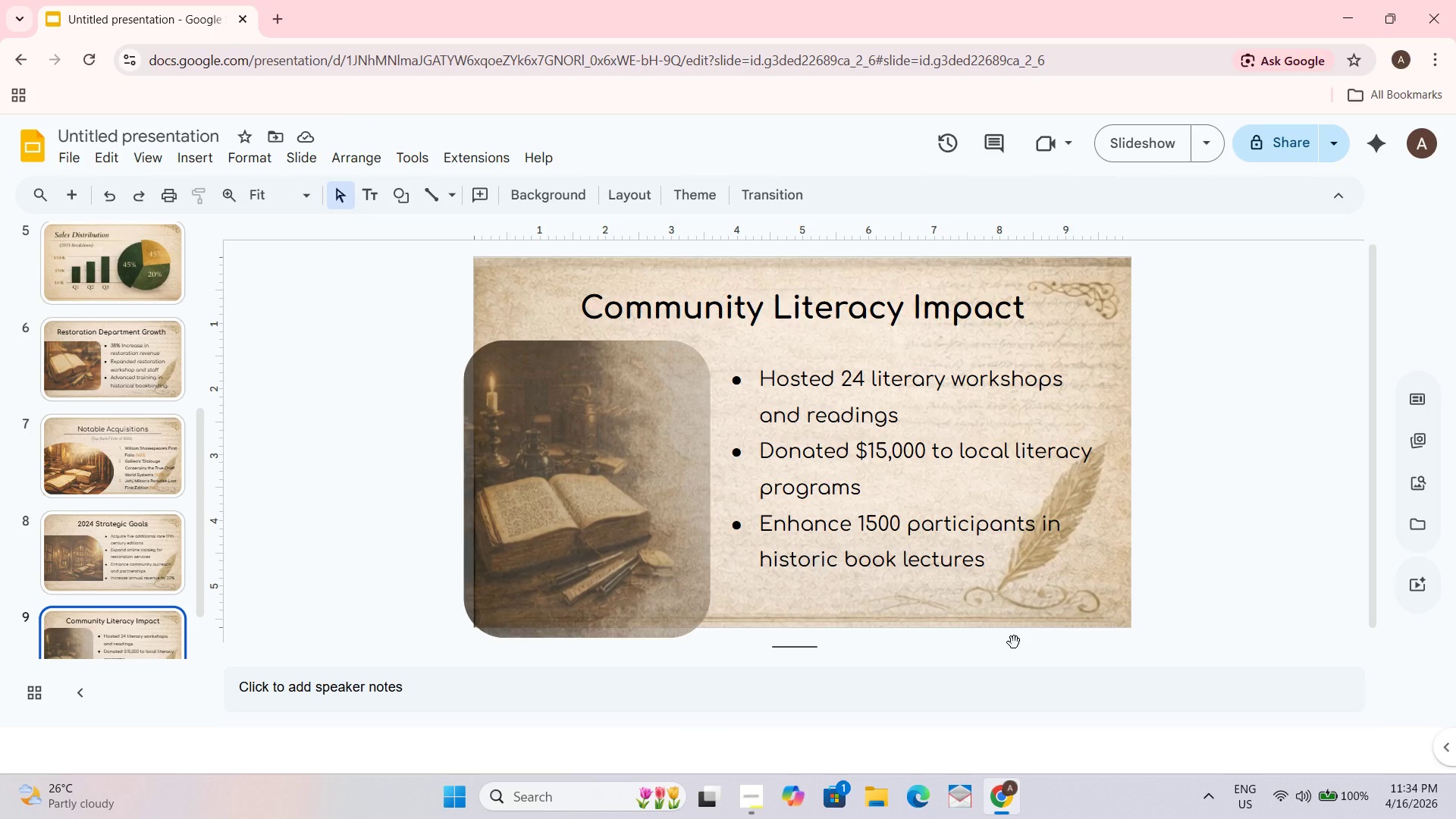 
scroll: coordinate [52, 561], scroll_direction: down, amount: 5.0
 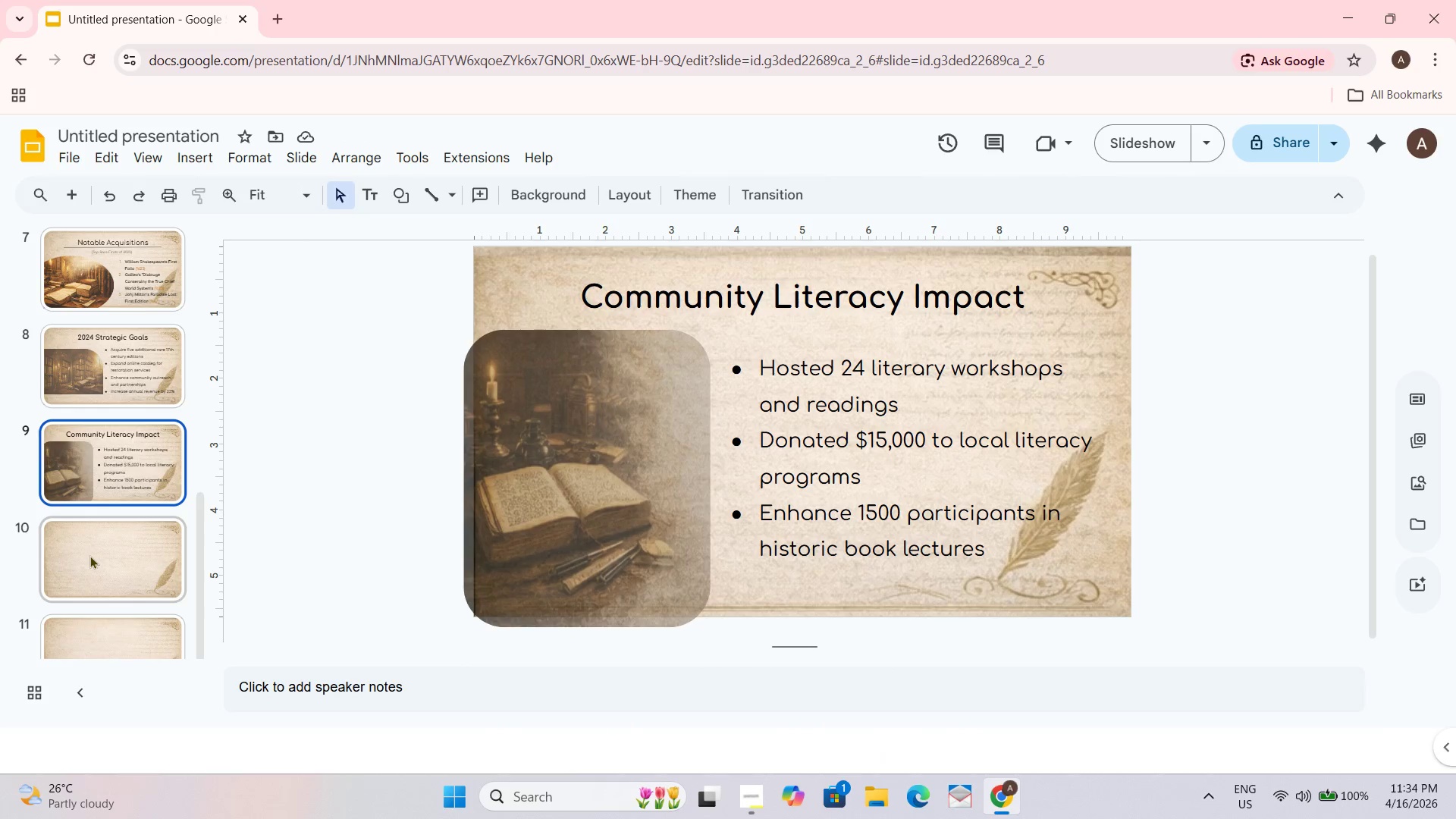 
left_click([89, 555])
 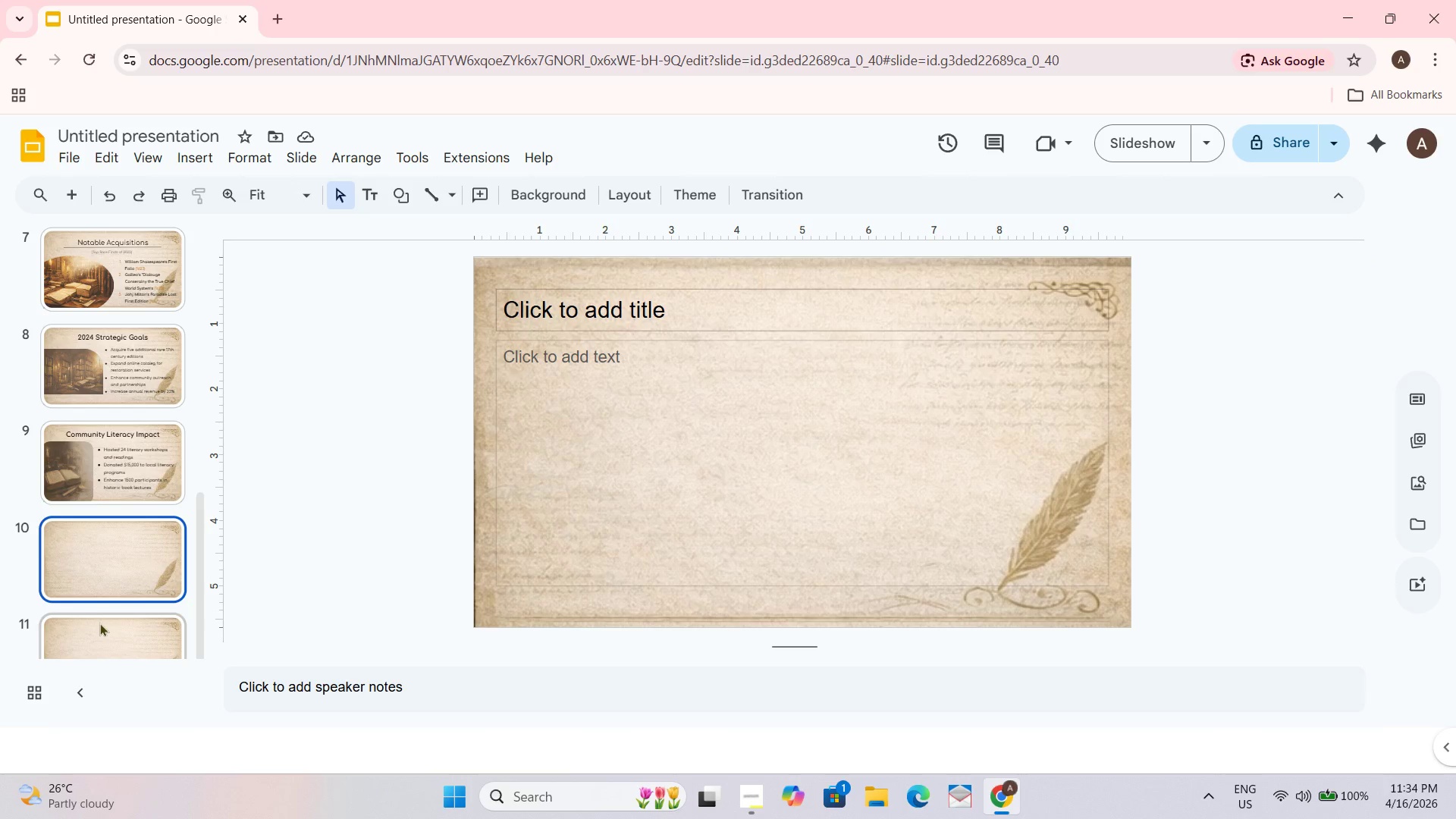 
wait(9.08)
 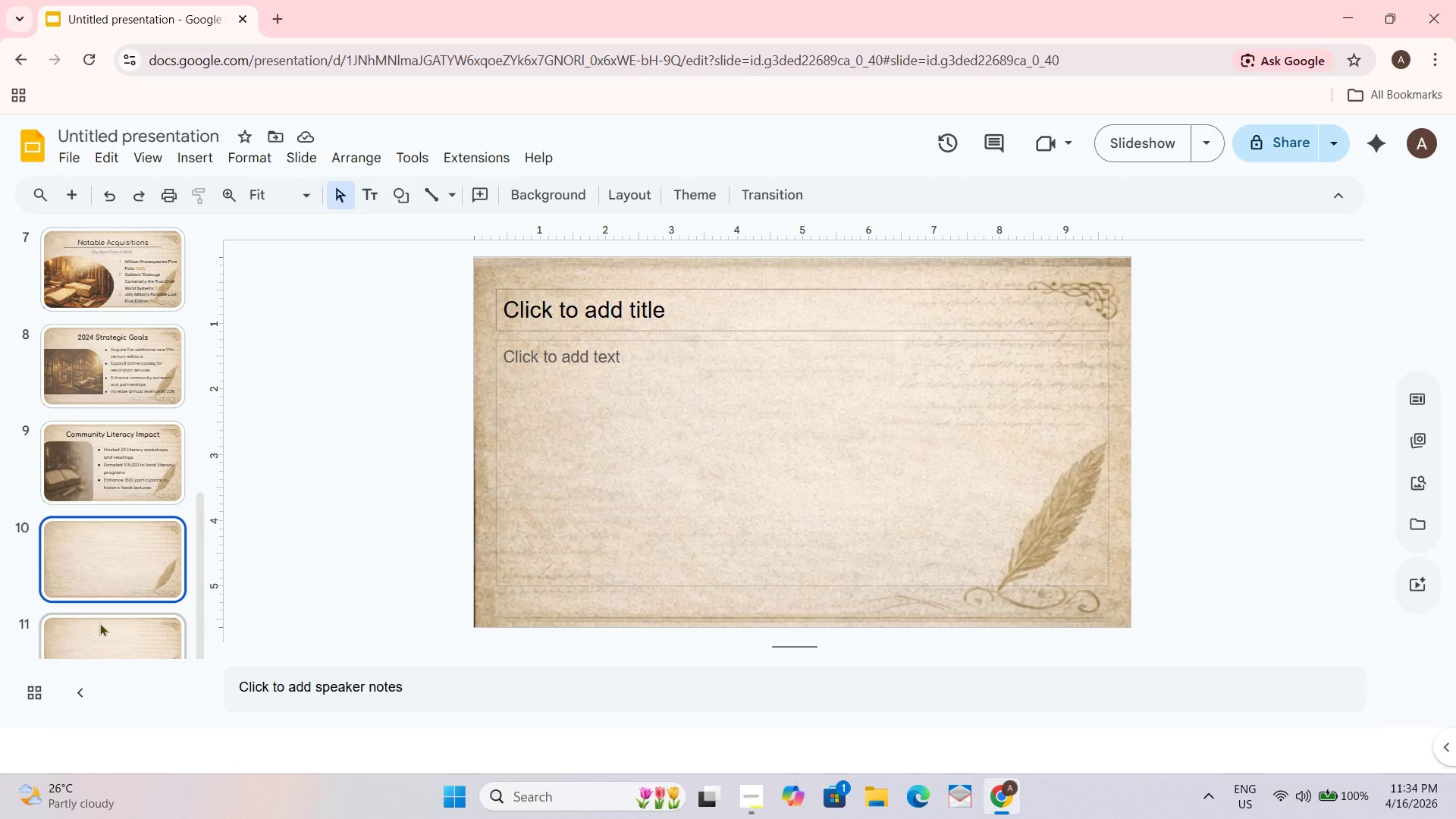 
left_click_drag(start_coordinate=[742, 342], to_coordinate=[740, 418])
 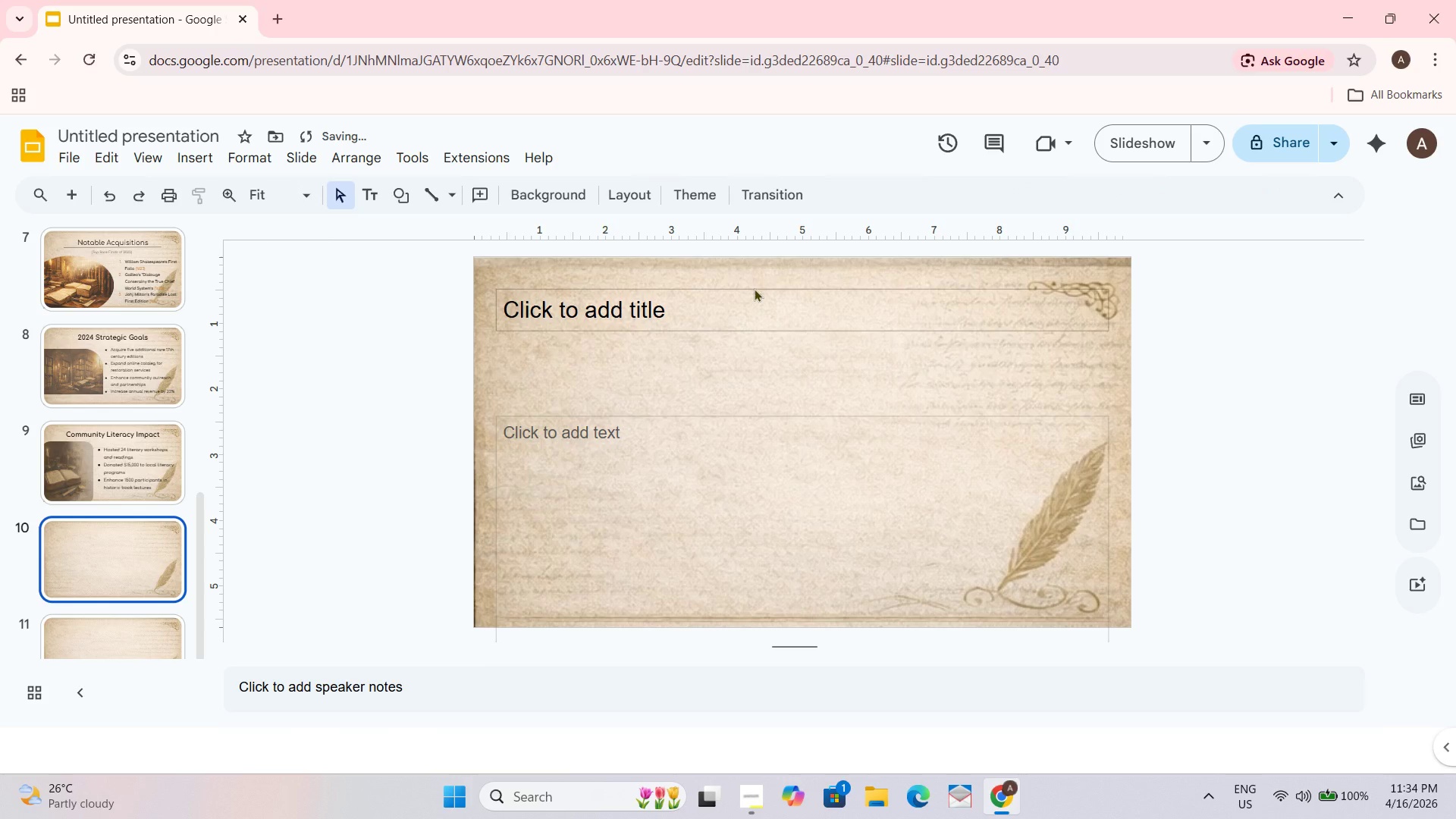 
double_click([752, 324])
 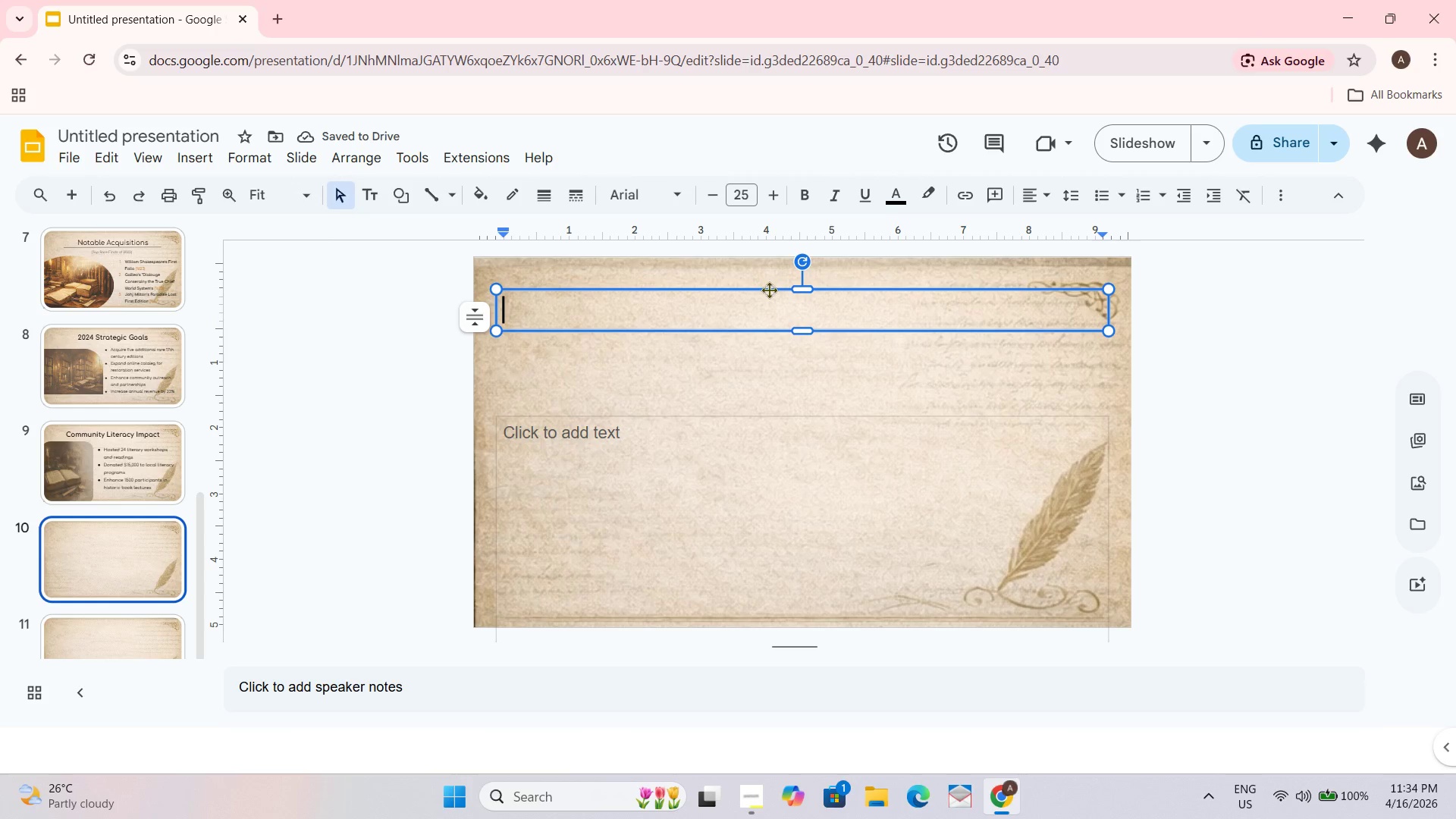 
type(Thank you)
 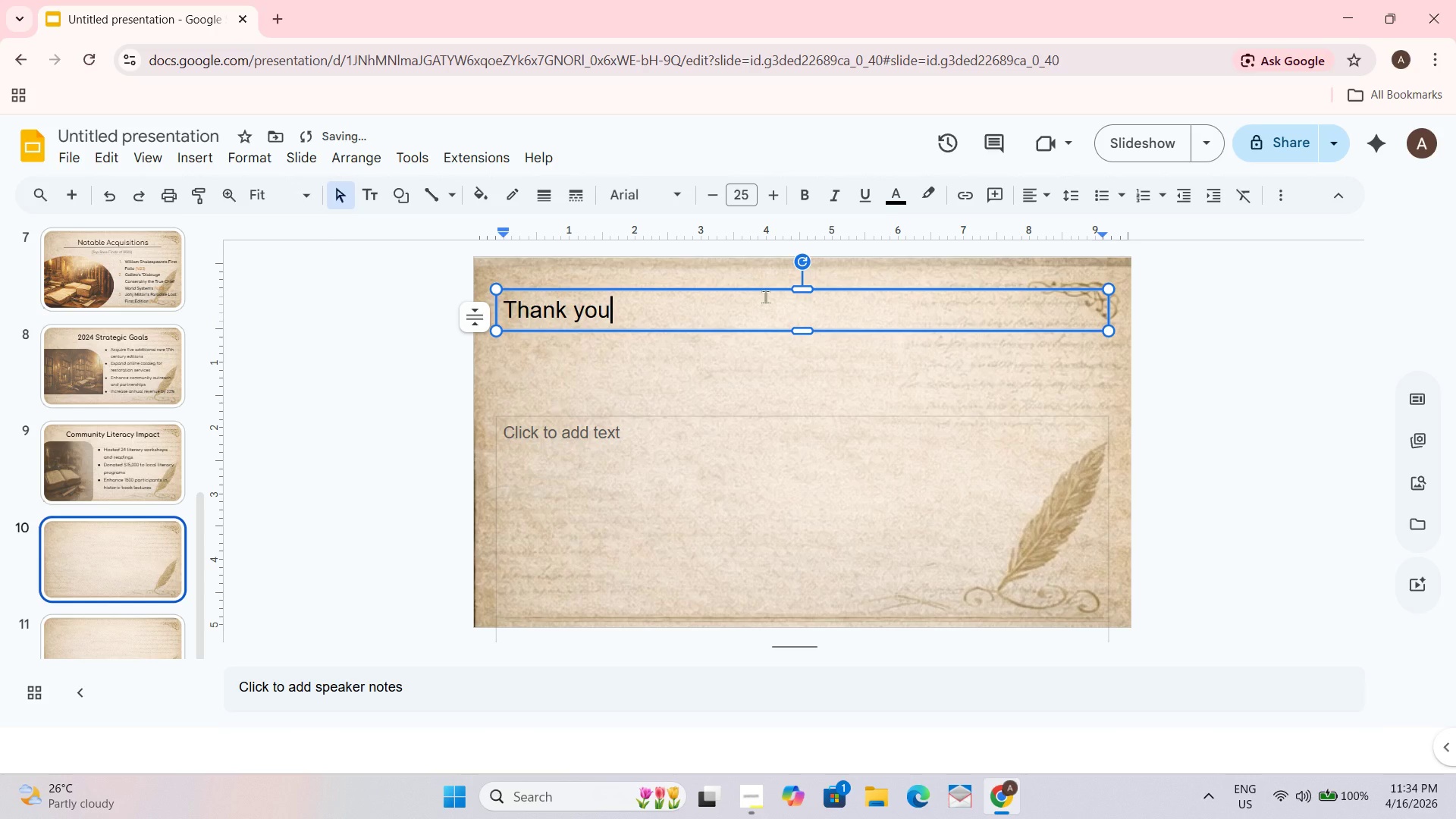 
key(Control+A)
 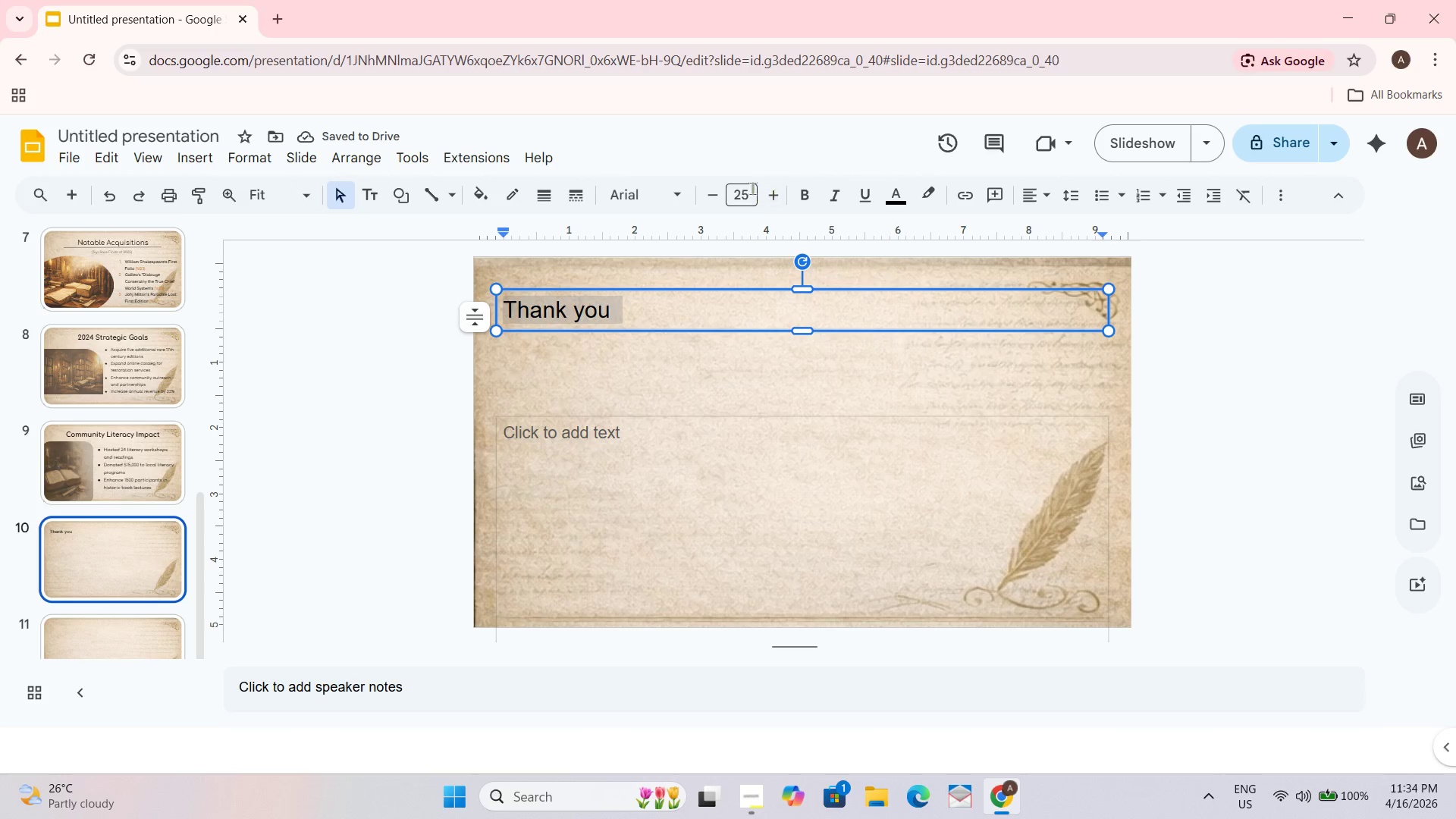 
left_click([752, 188])
 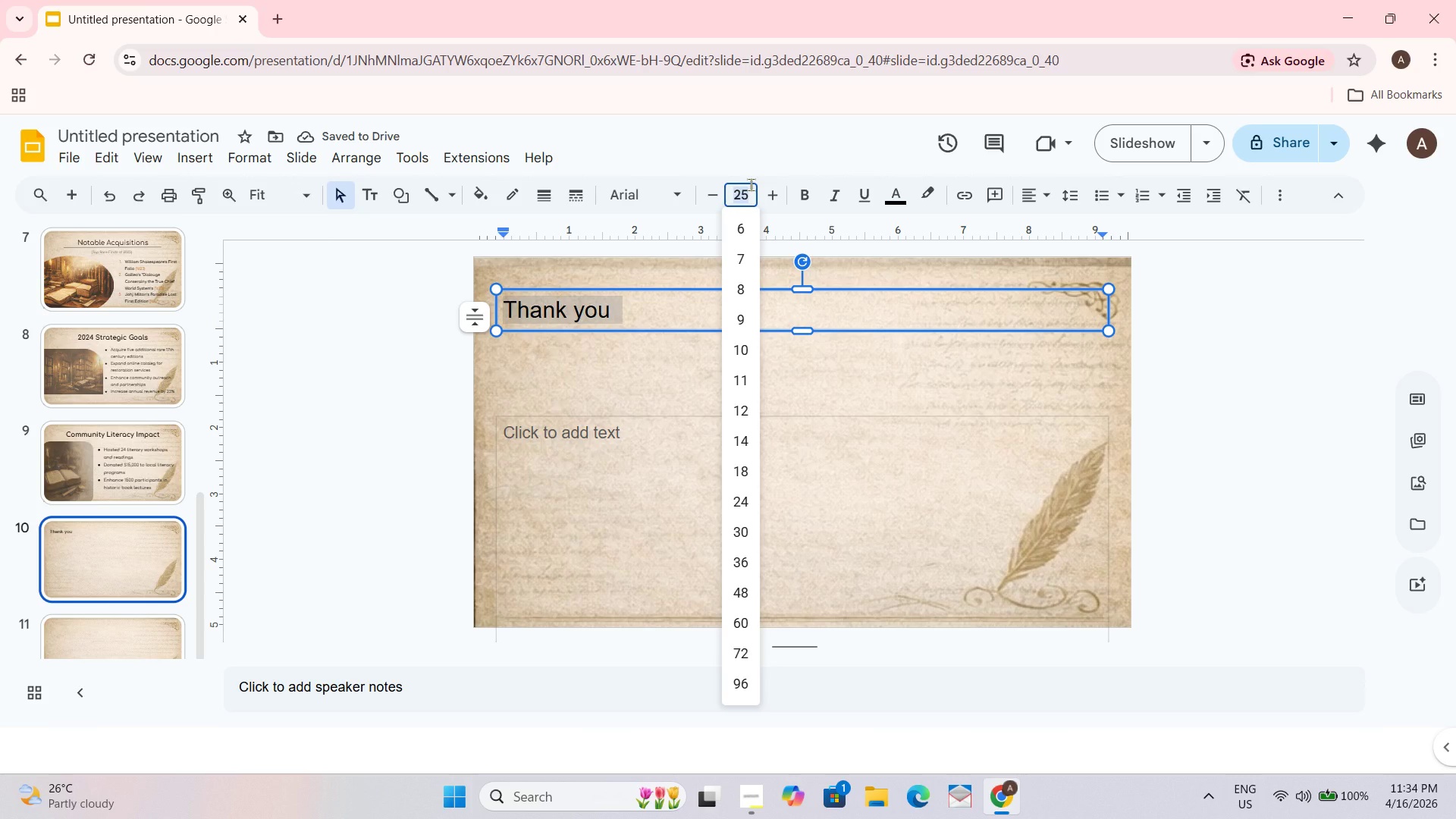 
key(Numpad4)
 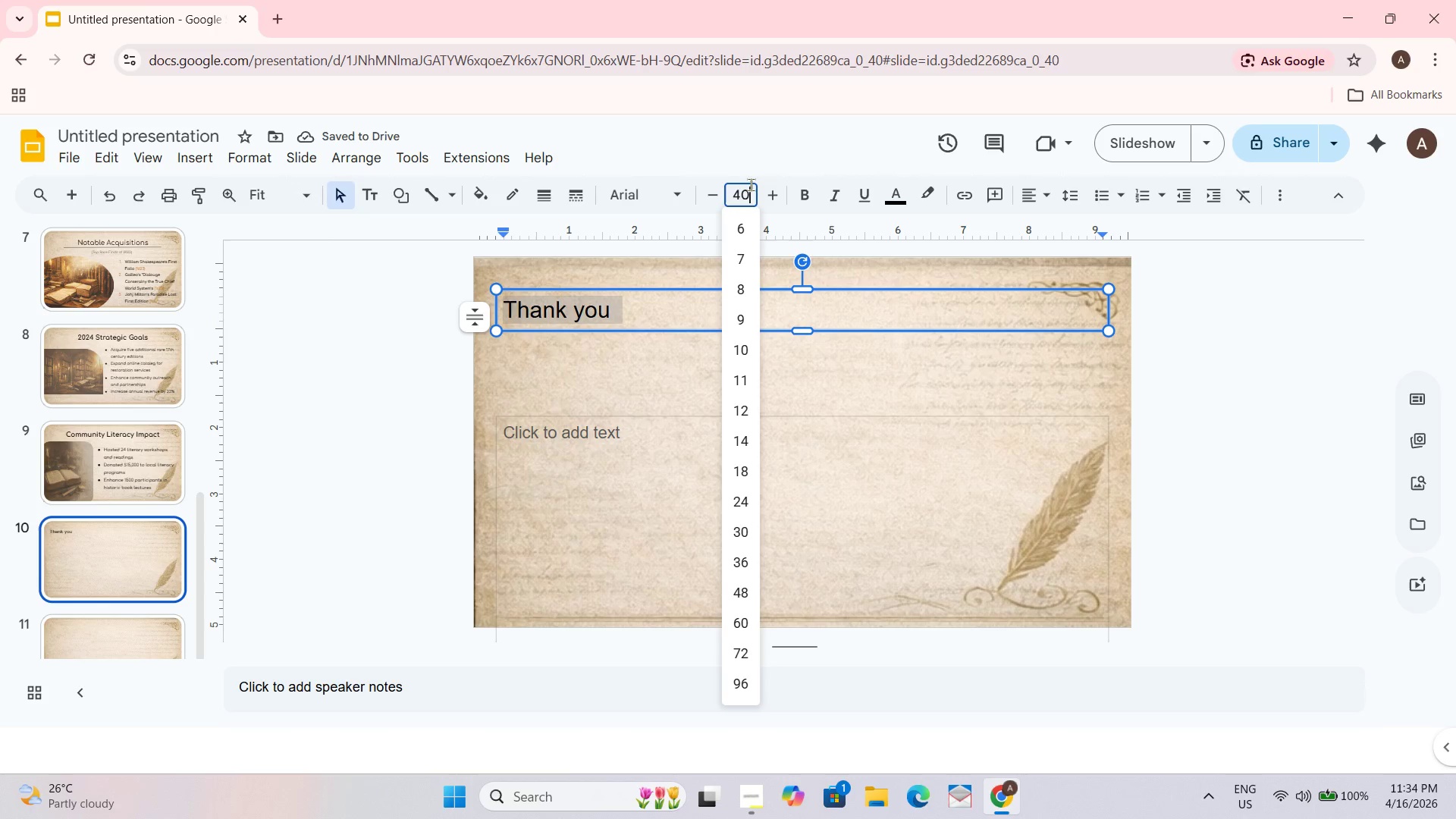 
key(Numpad0)
 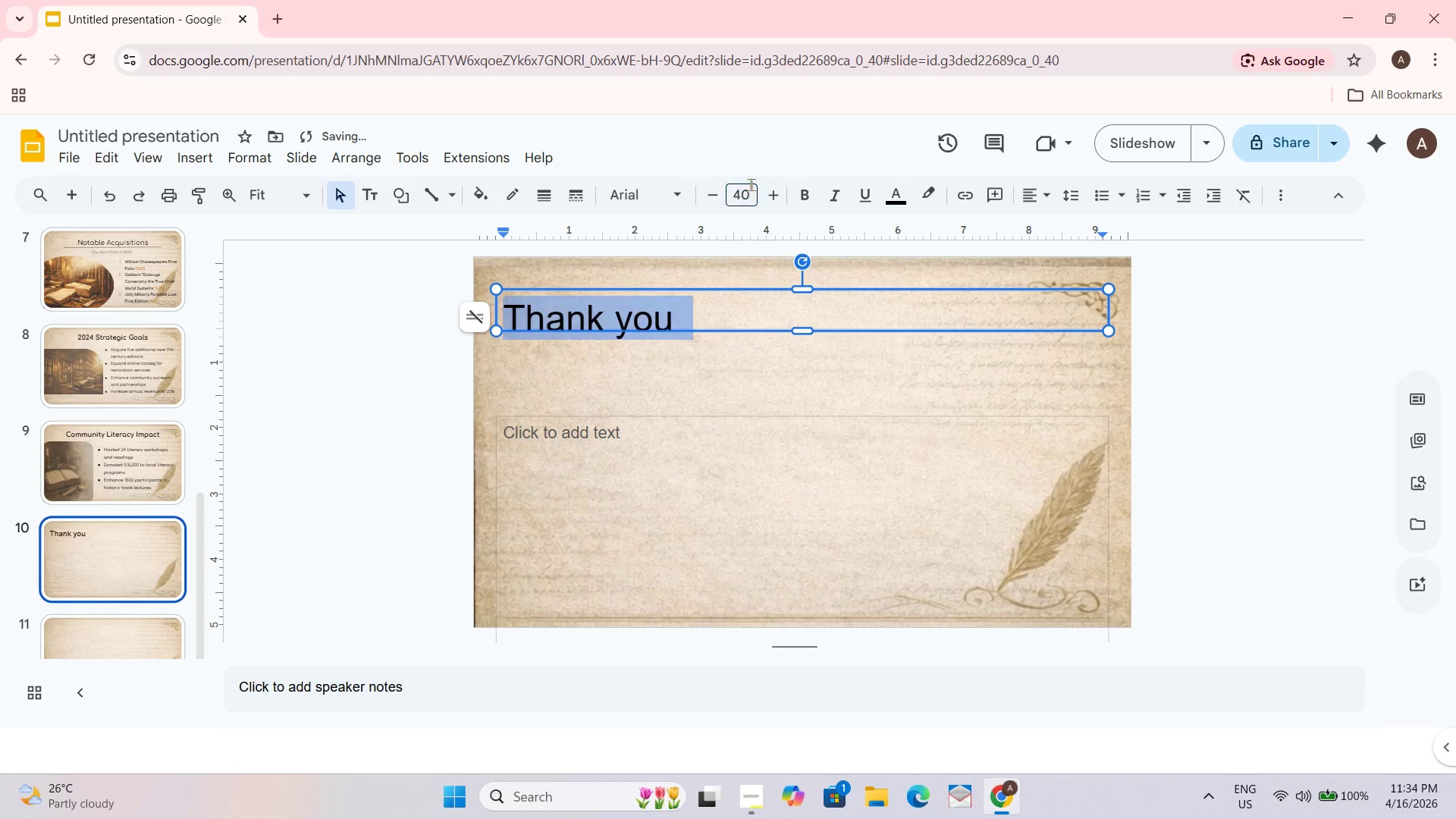 
key(NumpadEnter)
 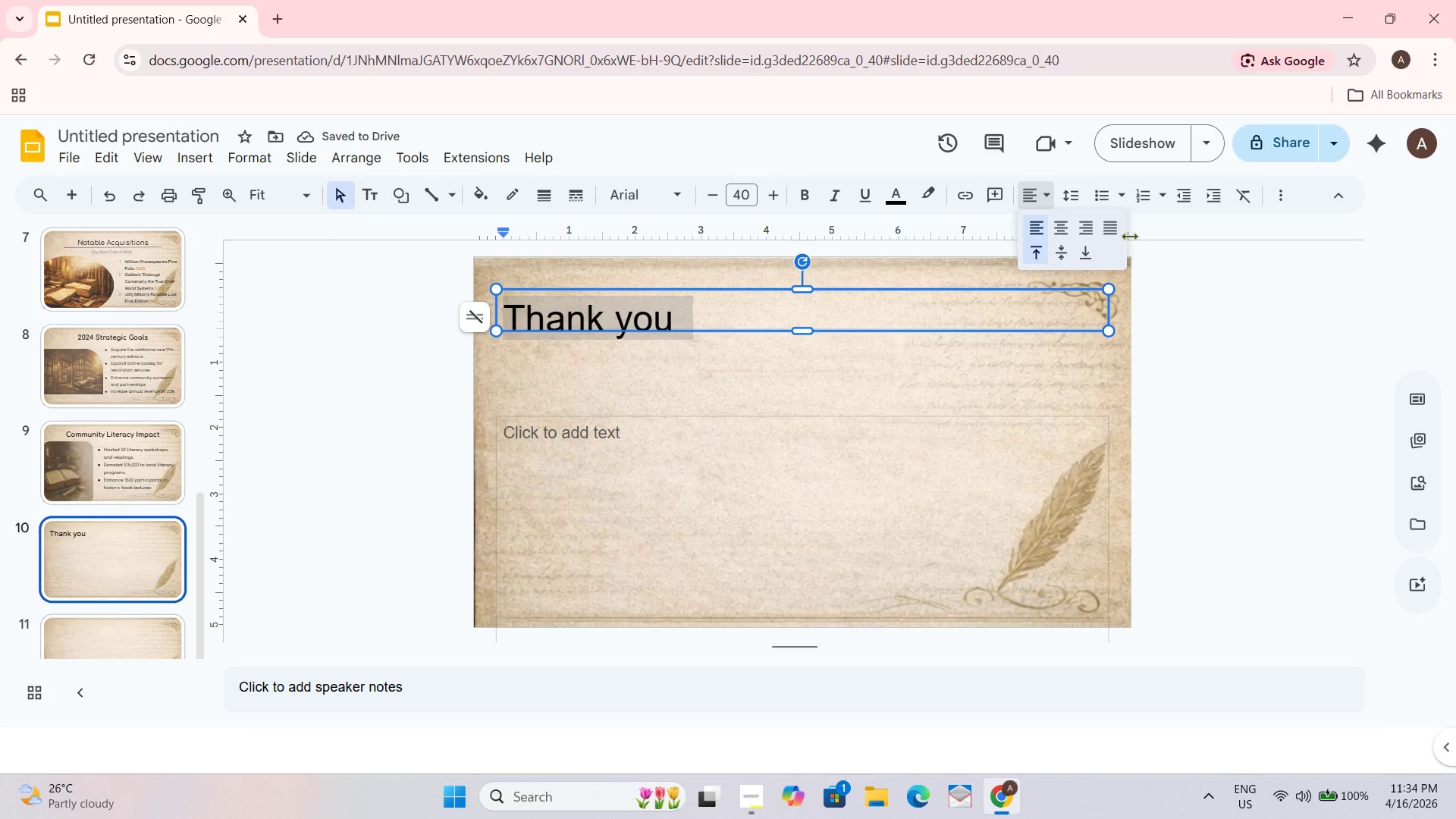 
left_click([1065, 224])
 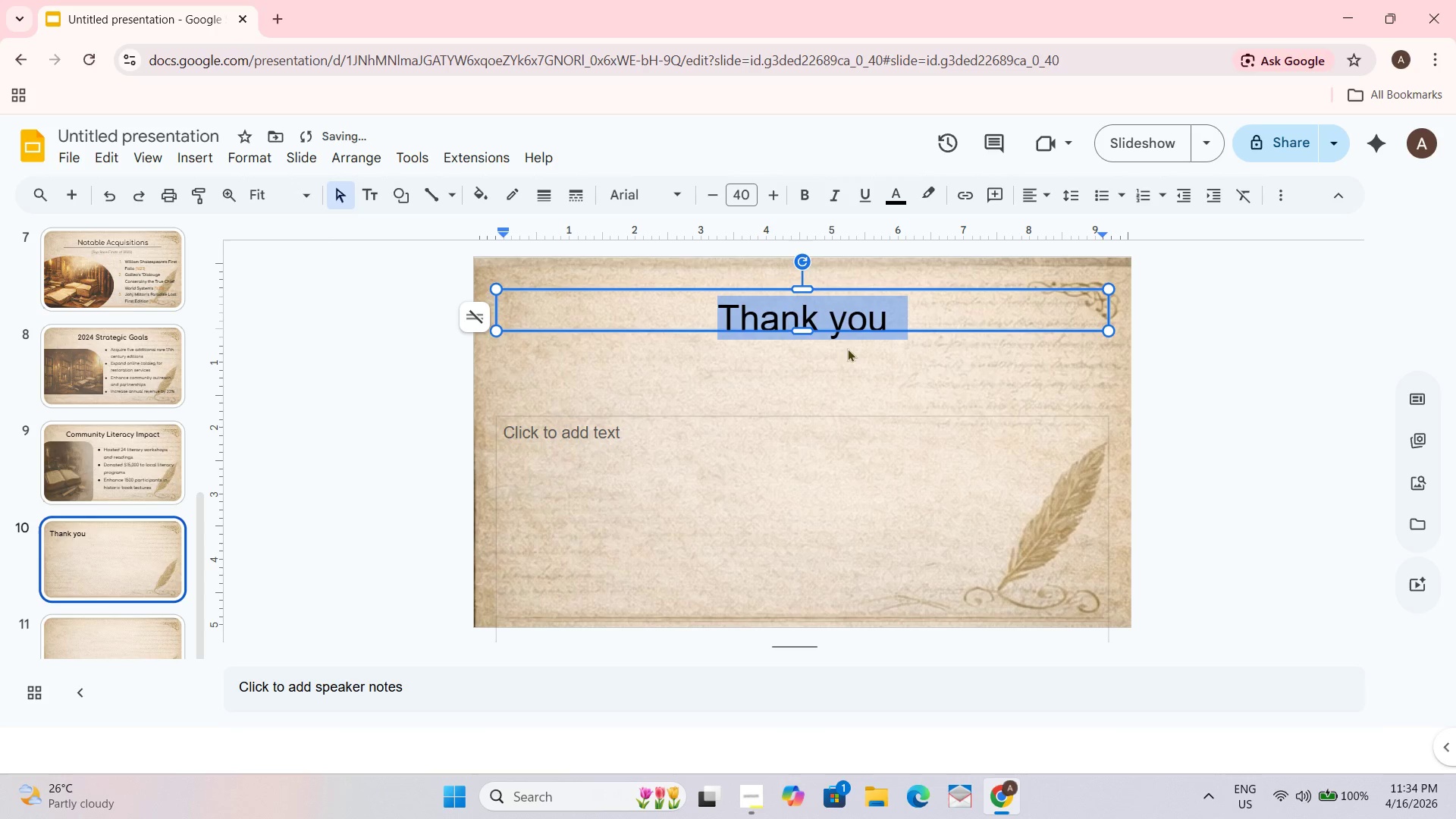 
left_click_drag(start_coordinate=[811, 328], to_coordinate=[811, 359])
 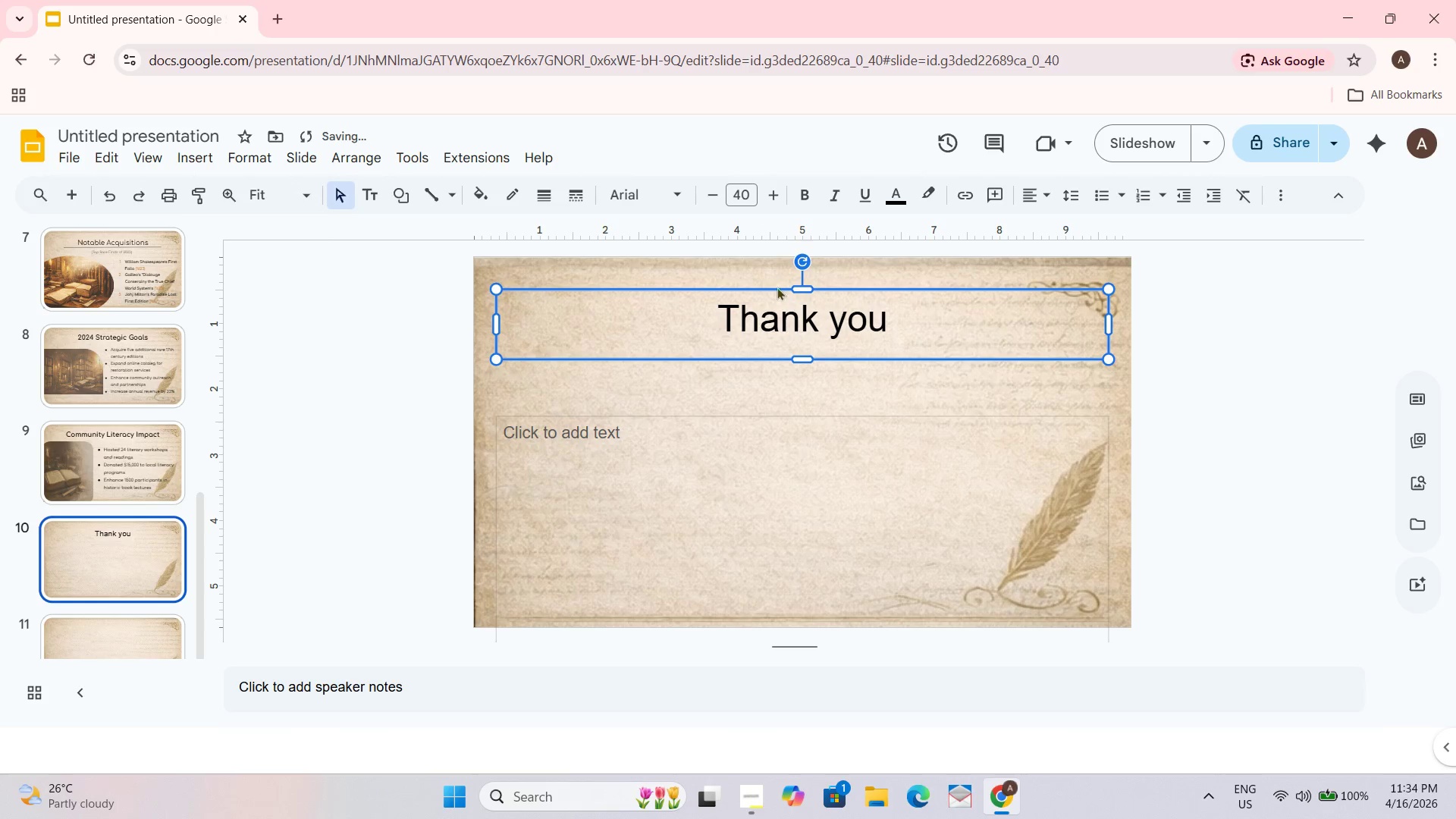 
left_click([780, 313])
 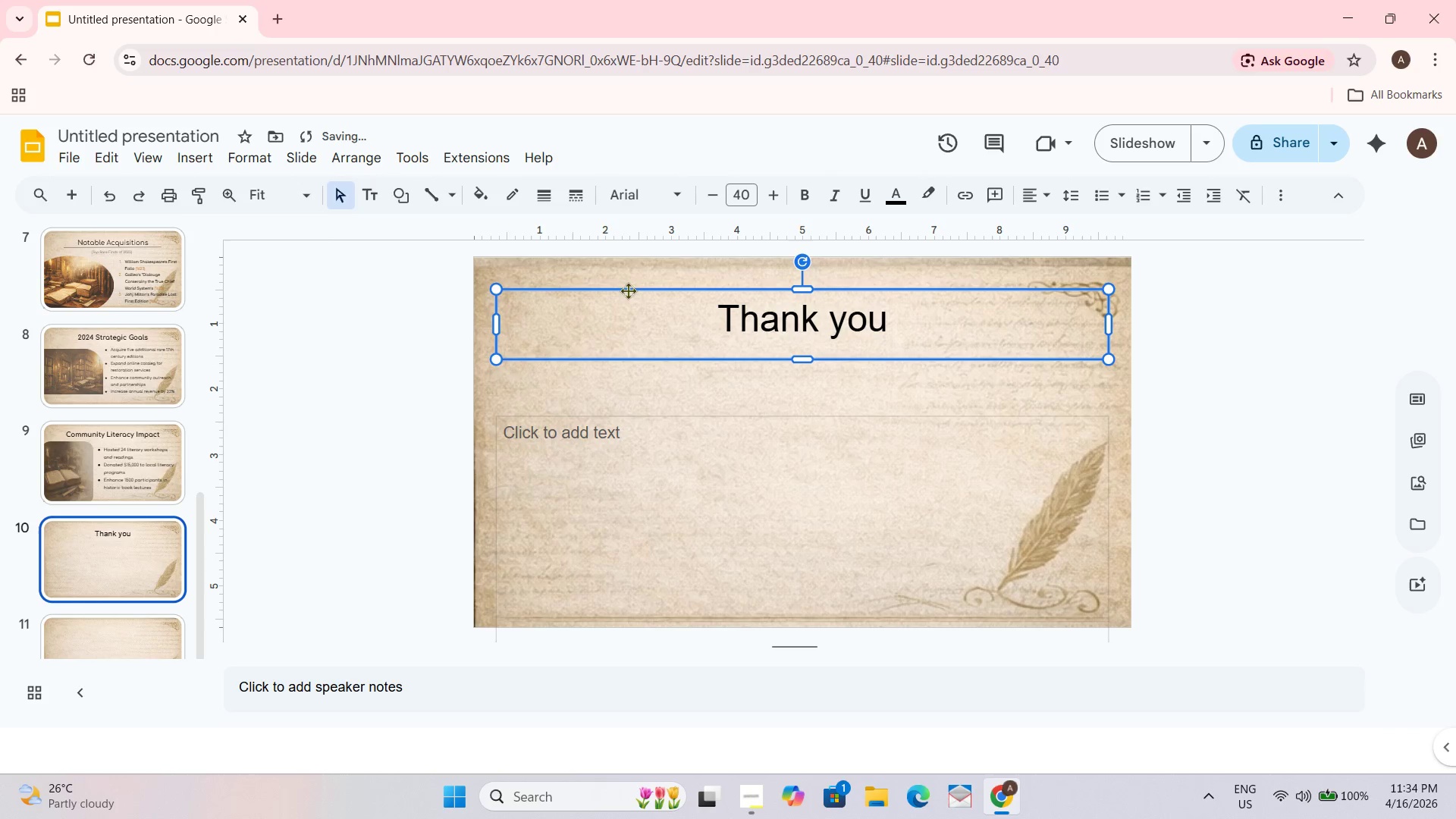 
left_click([629, 275])
 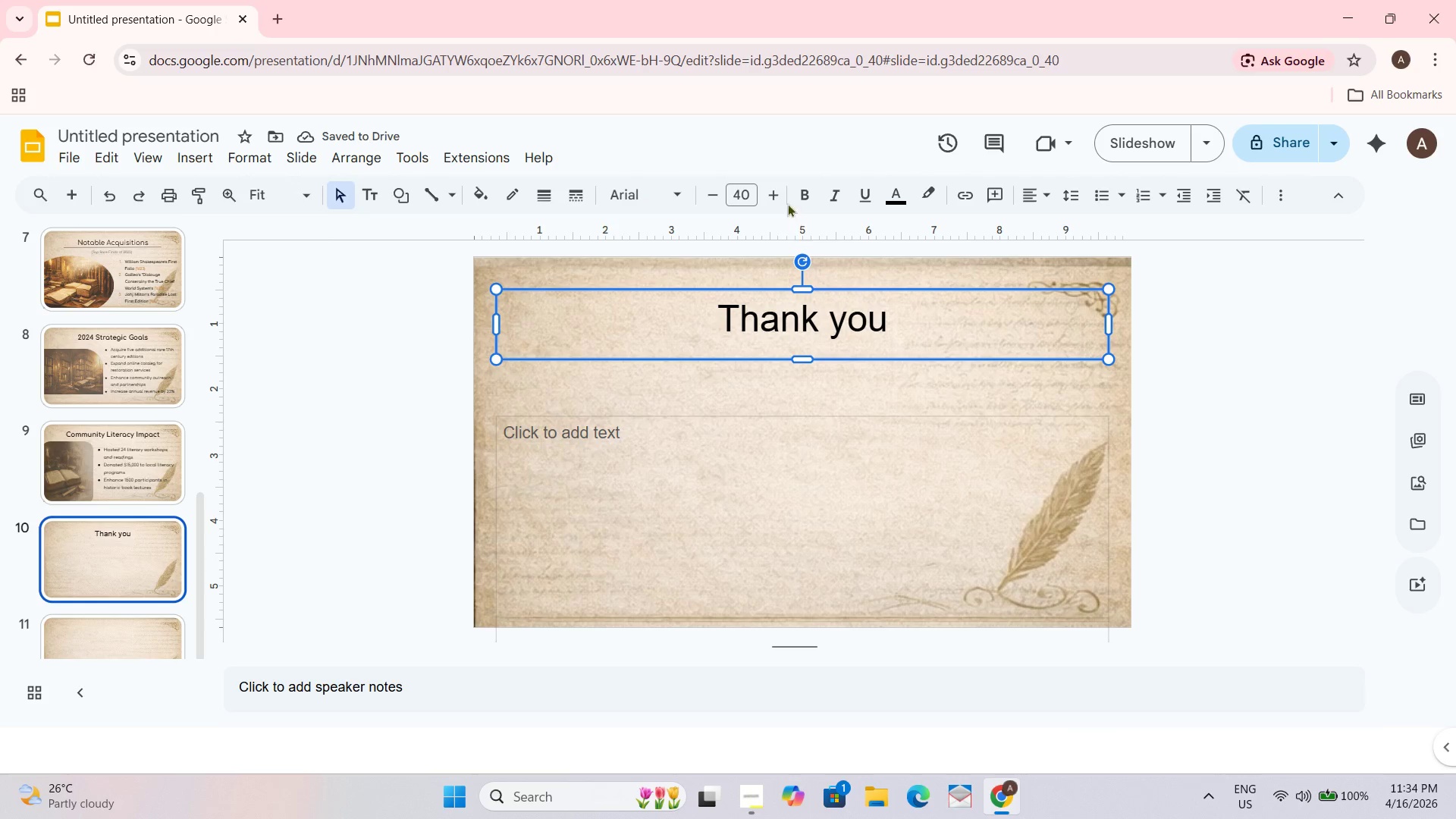 
double_click([773, 196])
 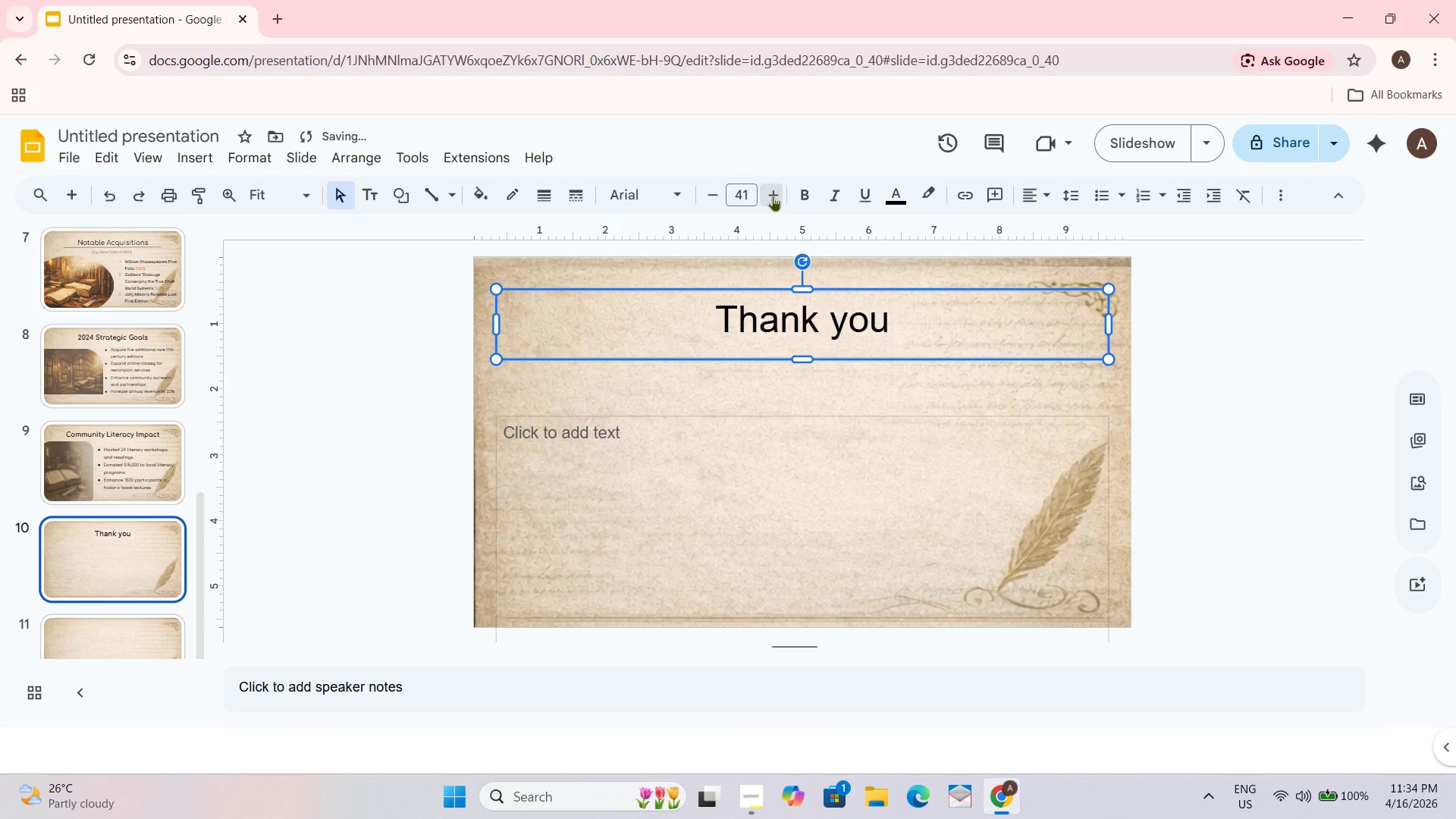 
triple_click([773, 196])
 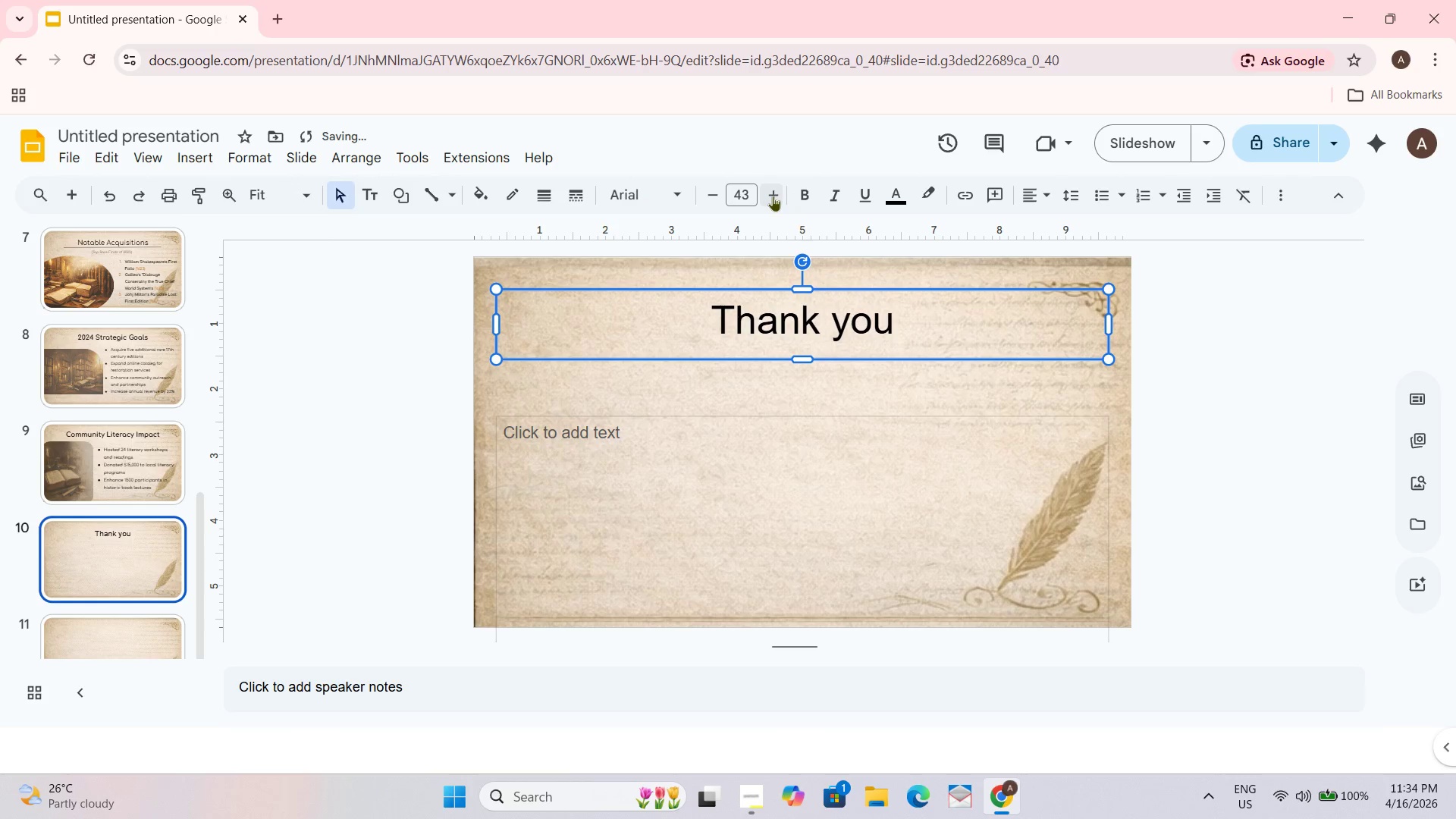 
triple_click([773, 196])
 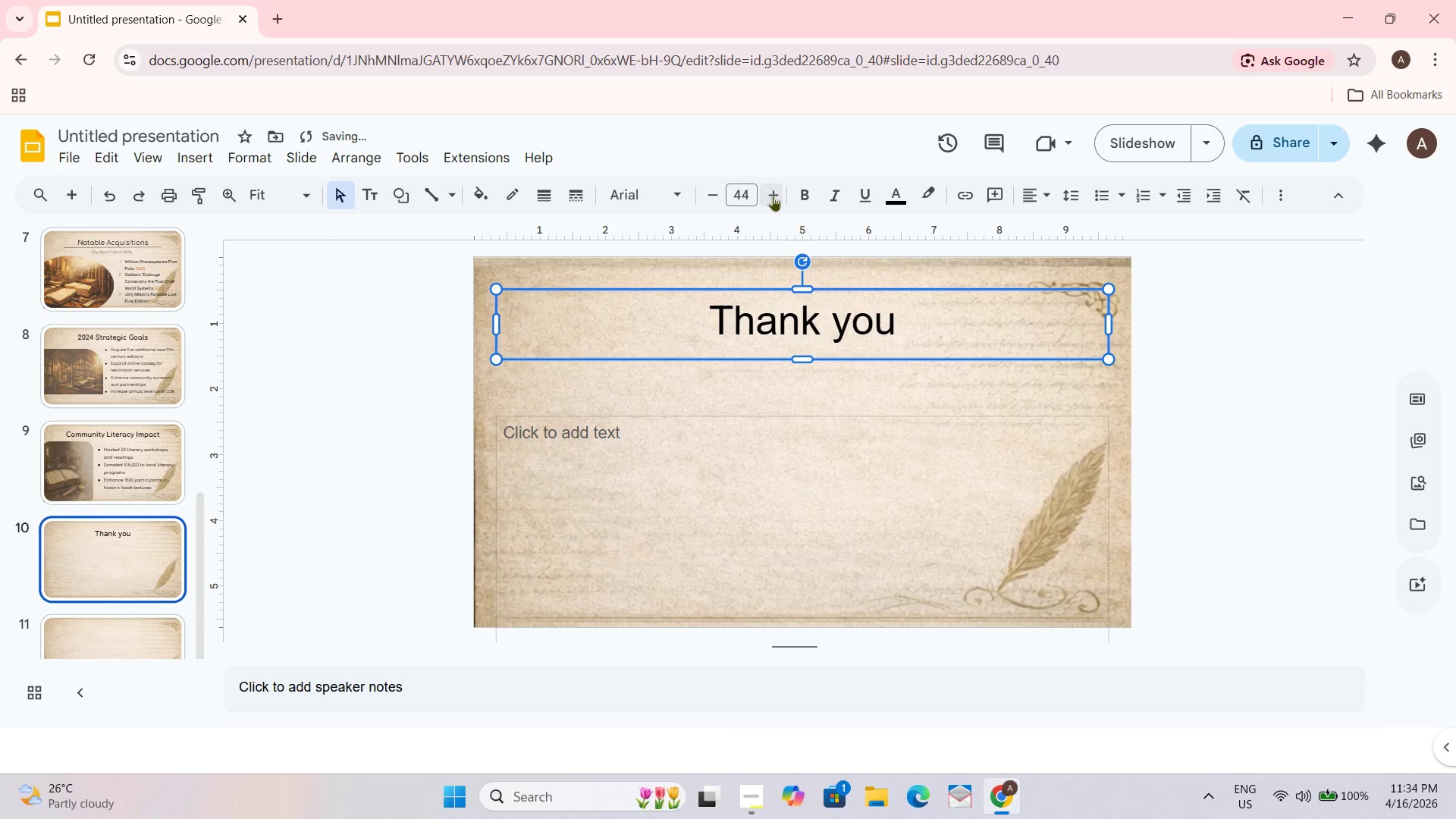 
triple_click([773, 196])
 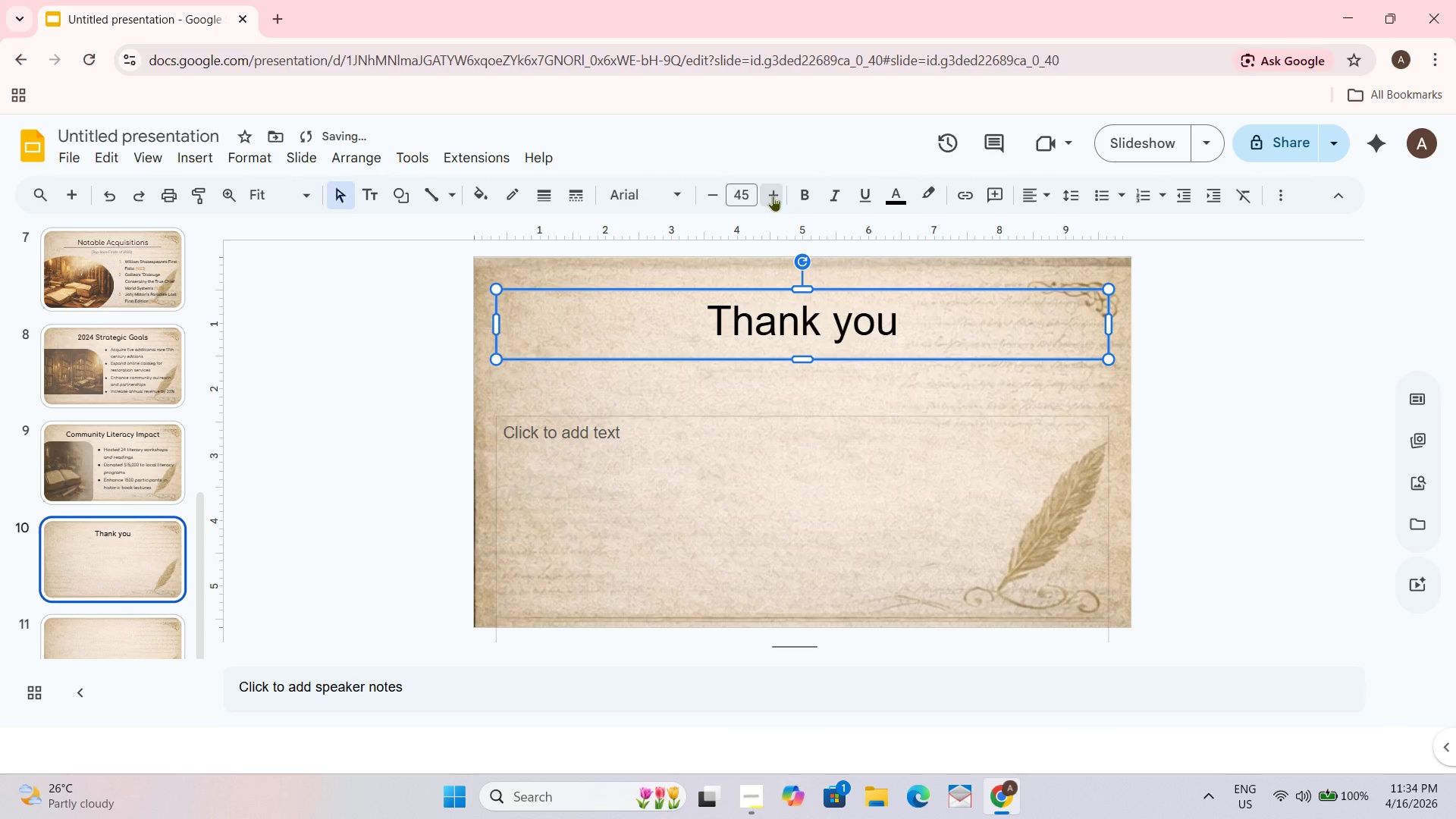 
triple_click([773, 196])
 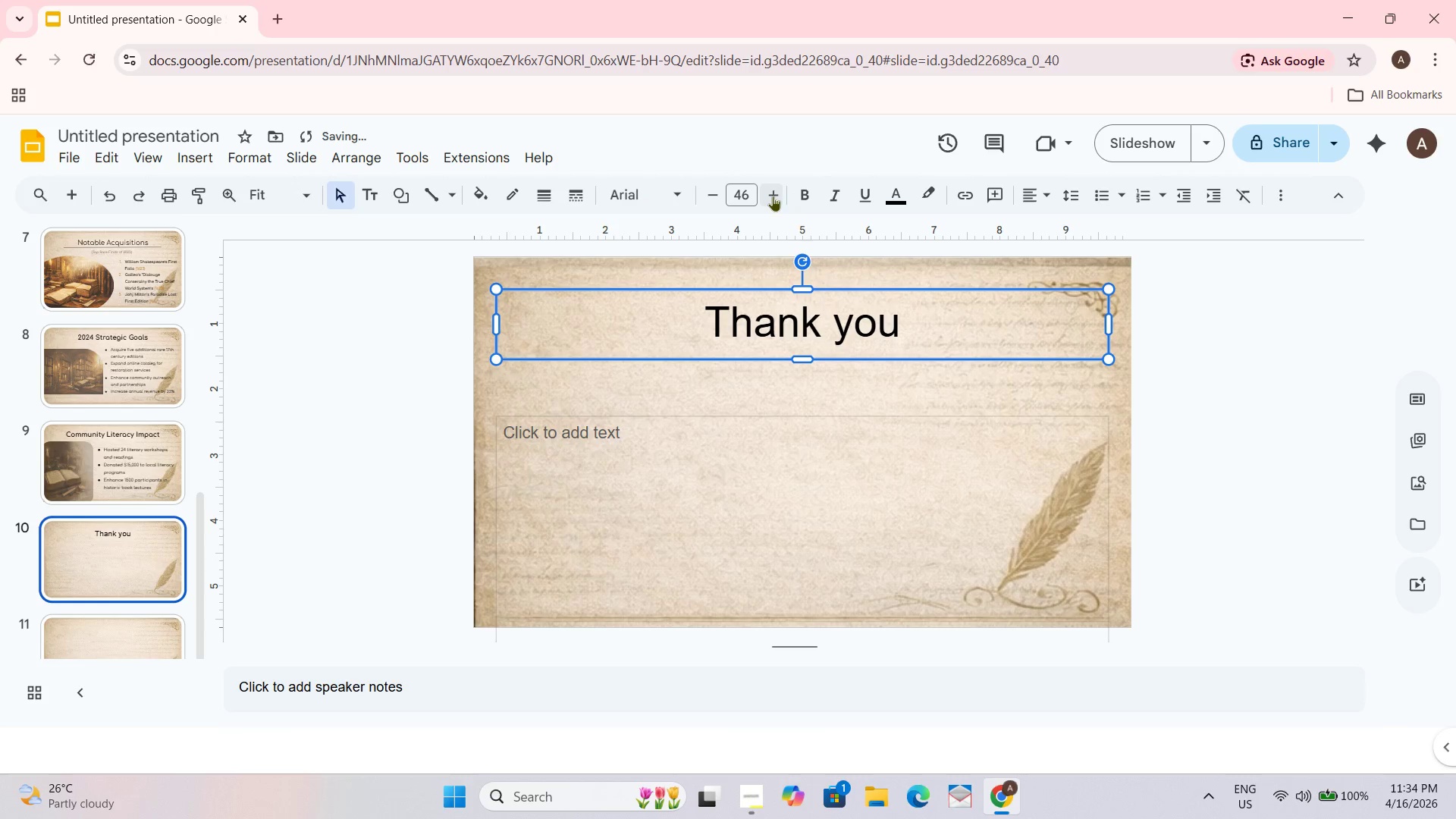 
triple_click([773, 196])
 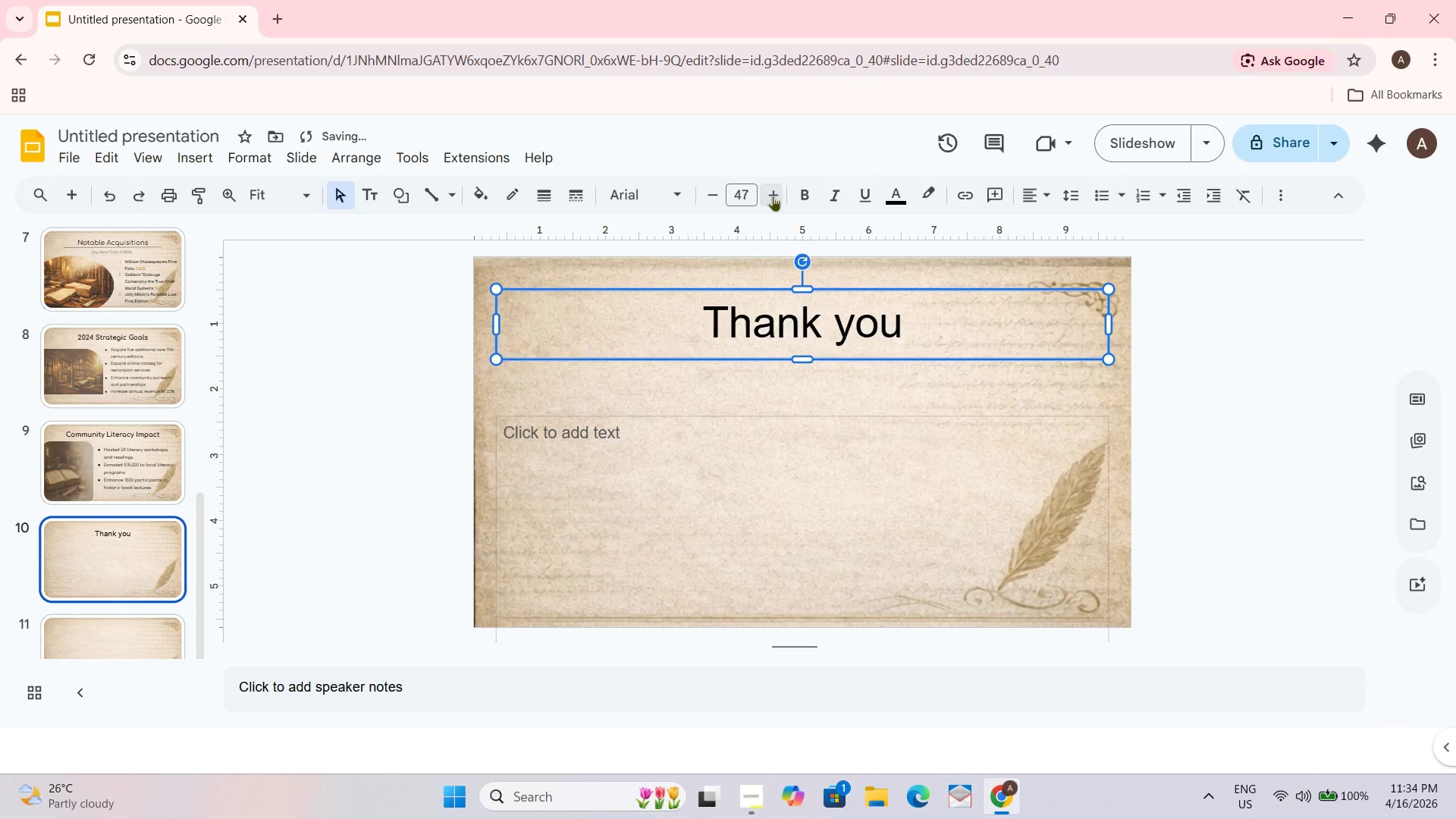 
triple_click([773, 196])
 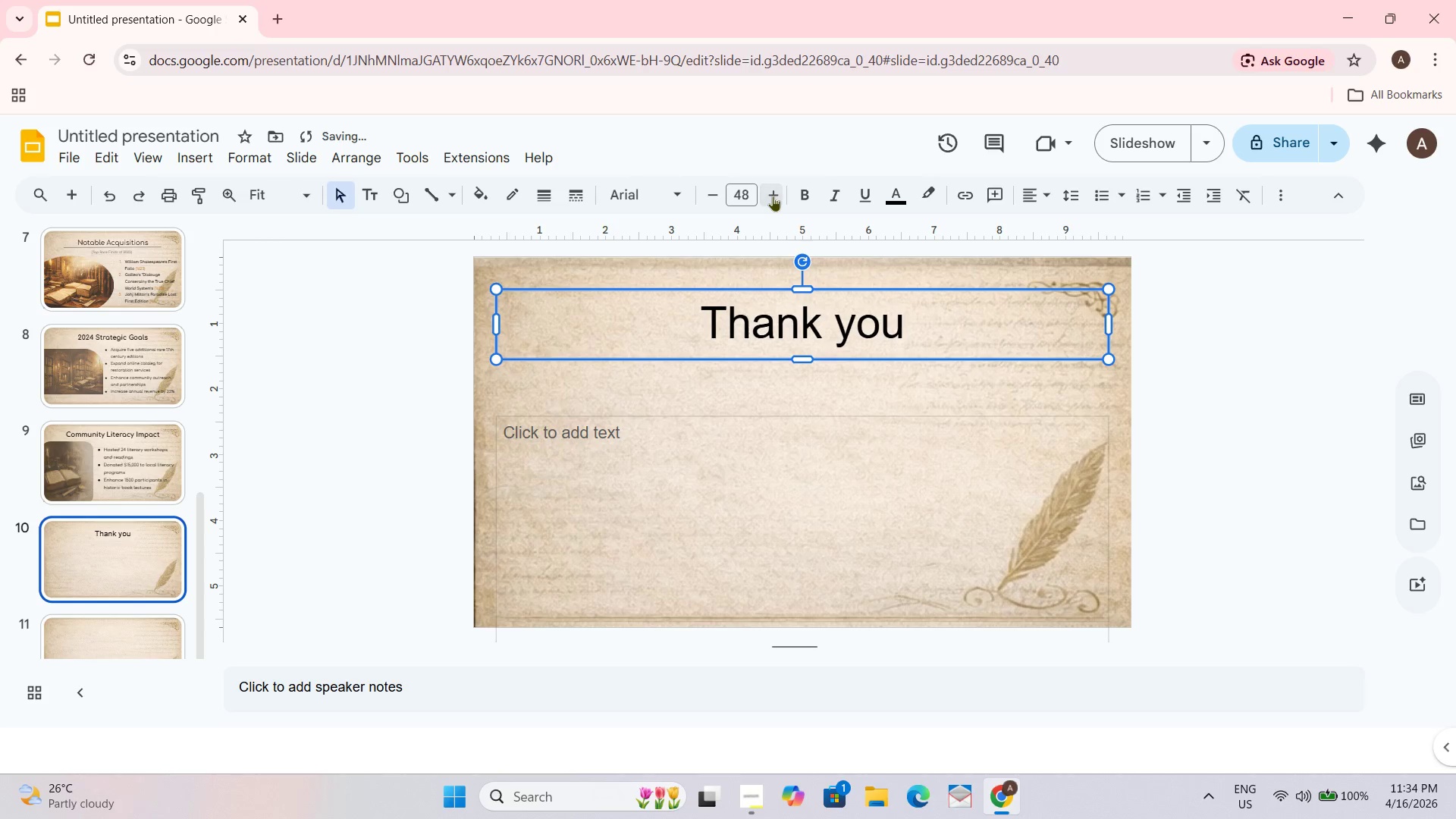 
triple_click([773, 196])
 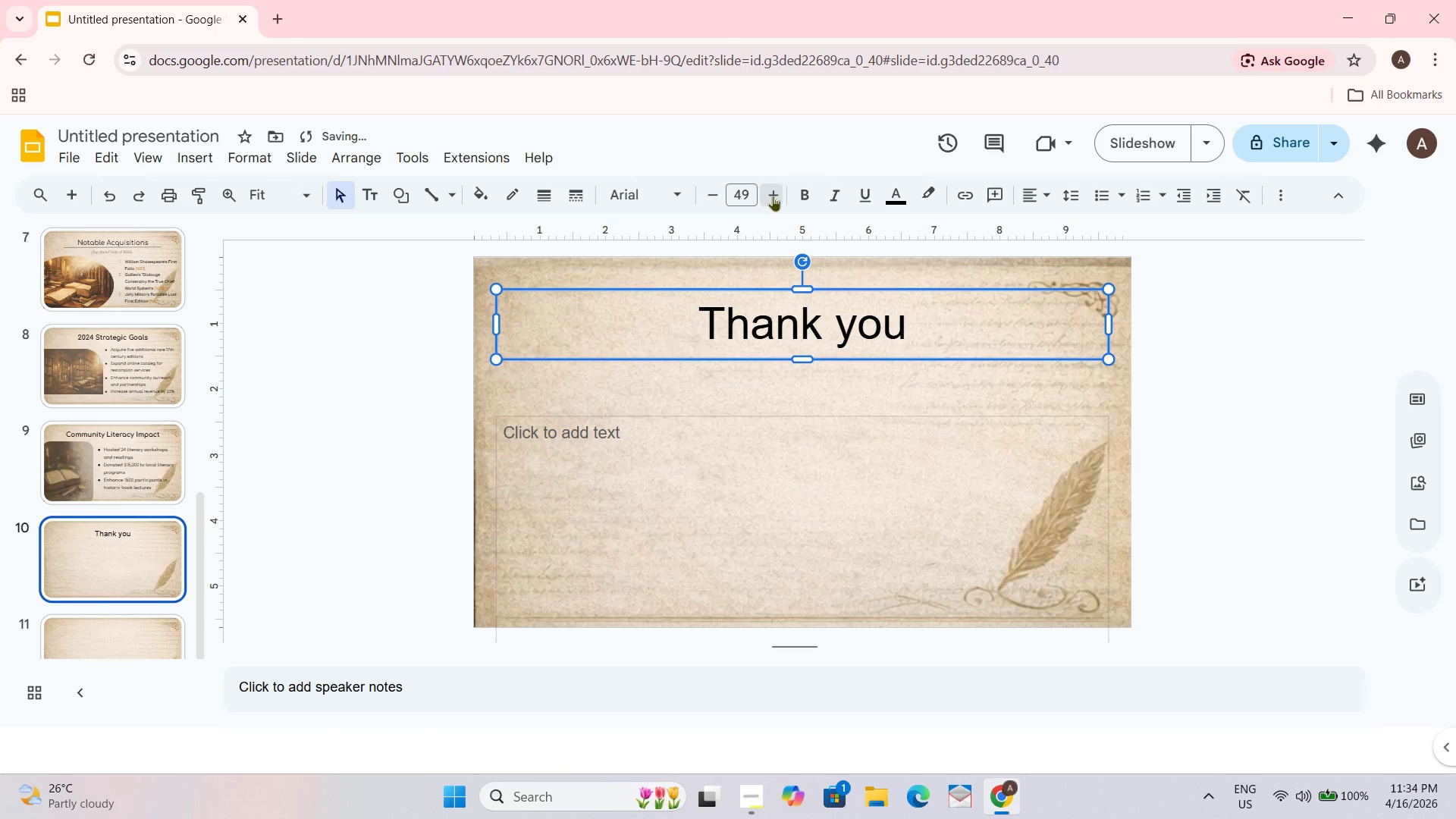 
triple_click([773, 196])
 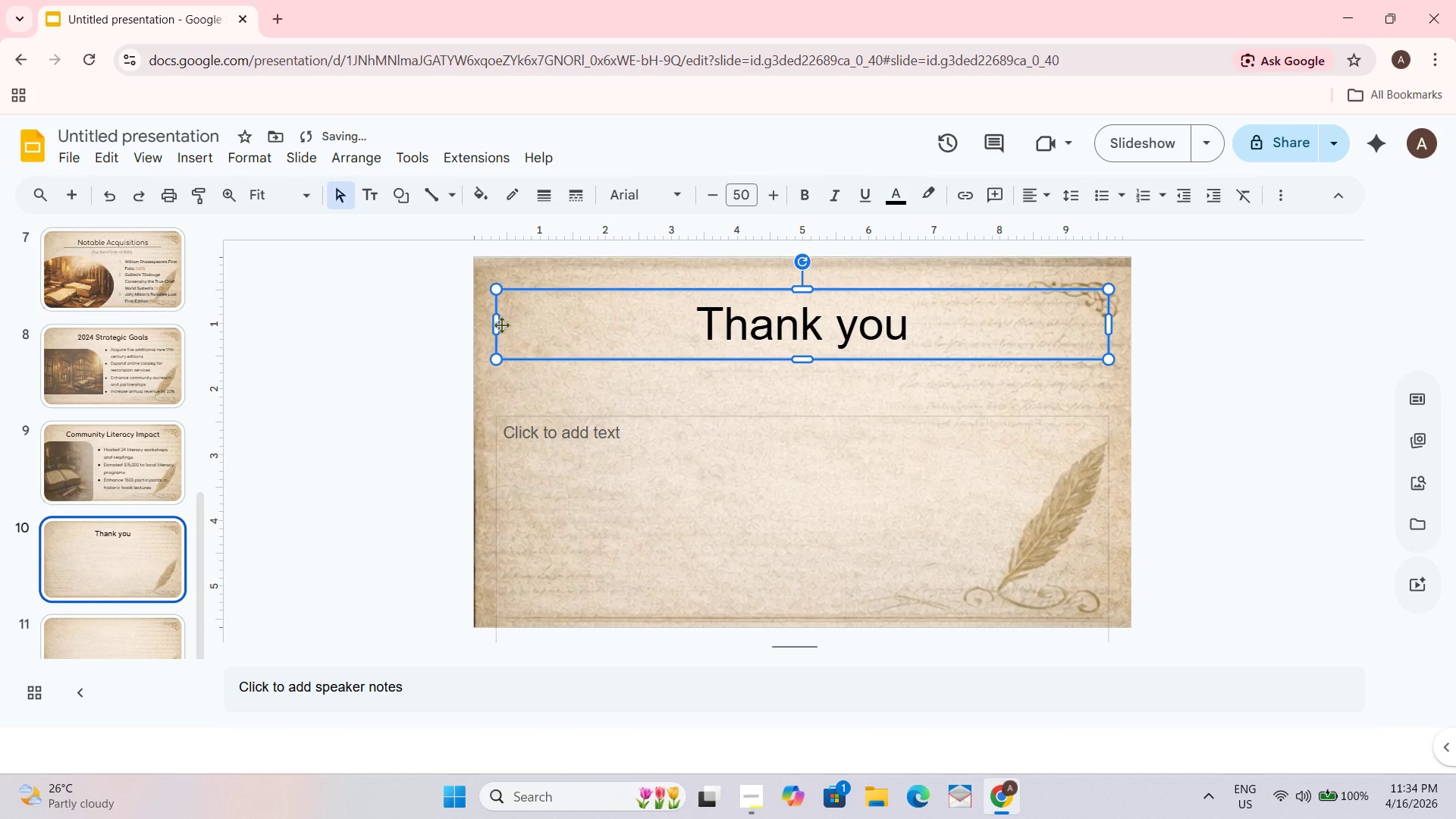 
left_click_drag(start_coordinate=[499, 324], to_coordinate=[647, 325])
 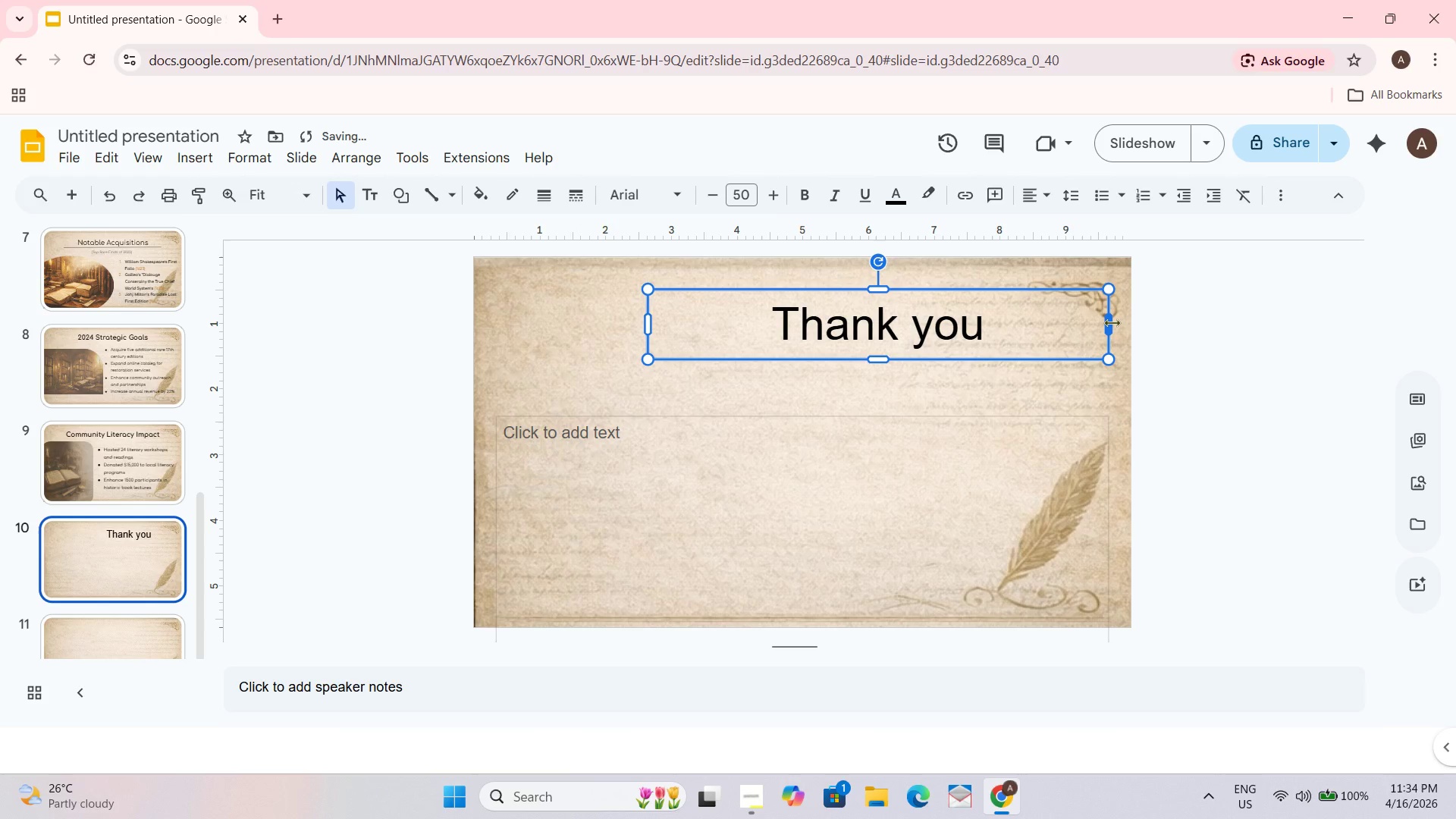 
left_click_drag(start_coordinate=[1112, 322], to_coordinate=[1003, 328])
 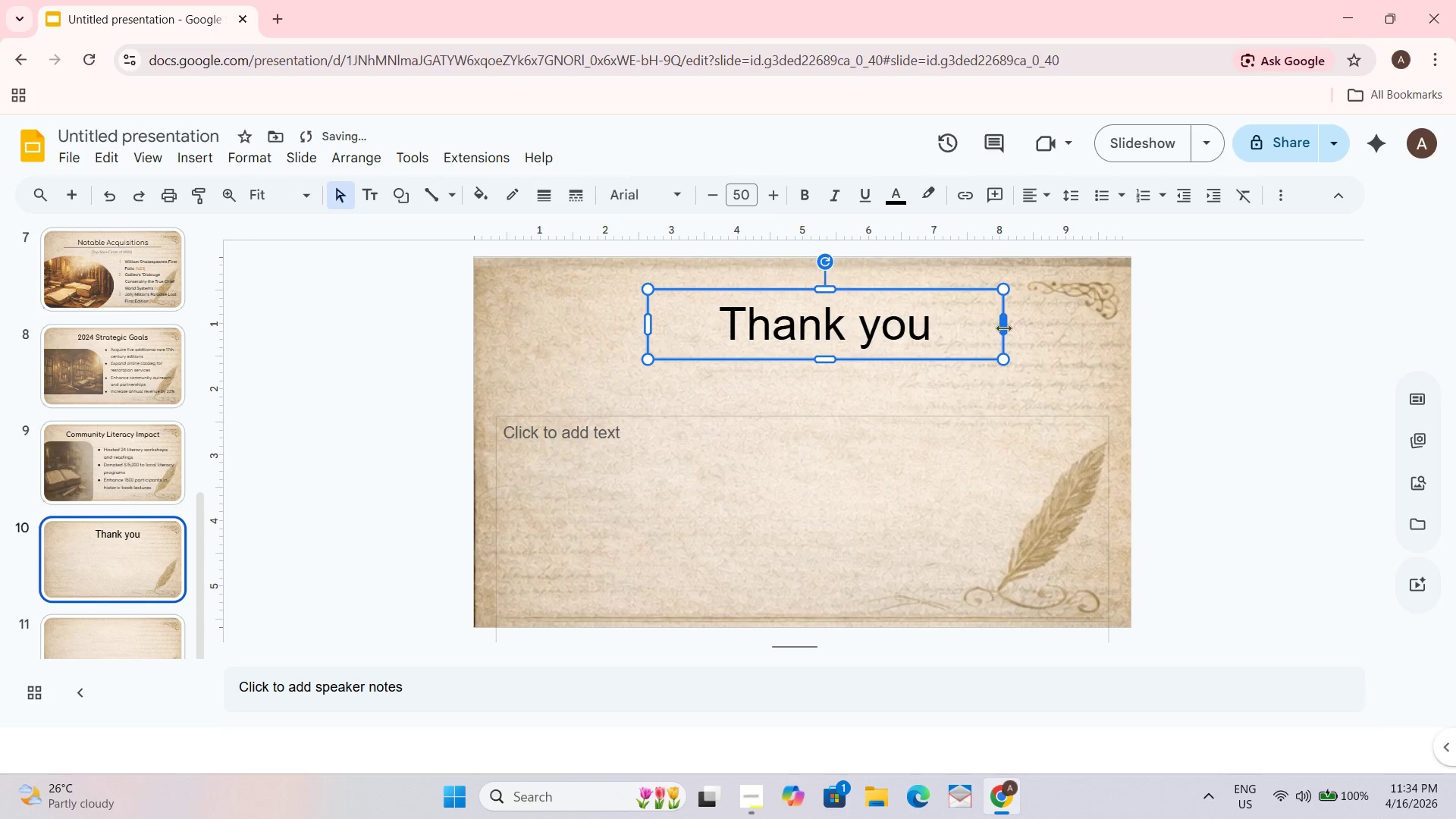 
left_click_drag(start_coordinate=[1004, 328], to_coordinate=[976, 328])
 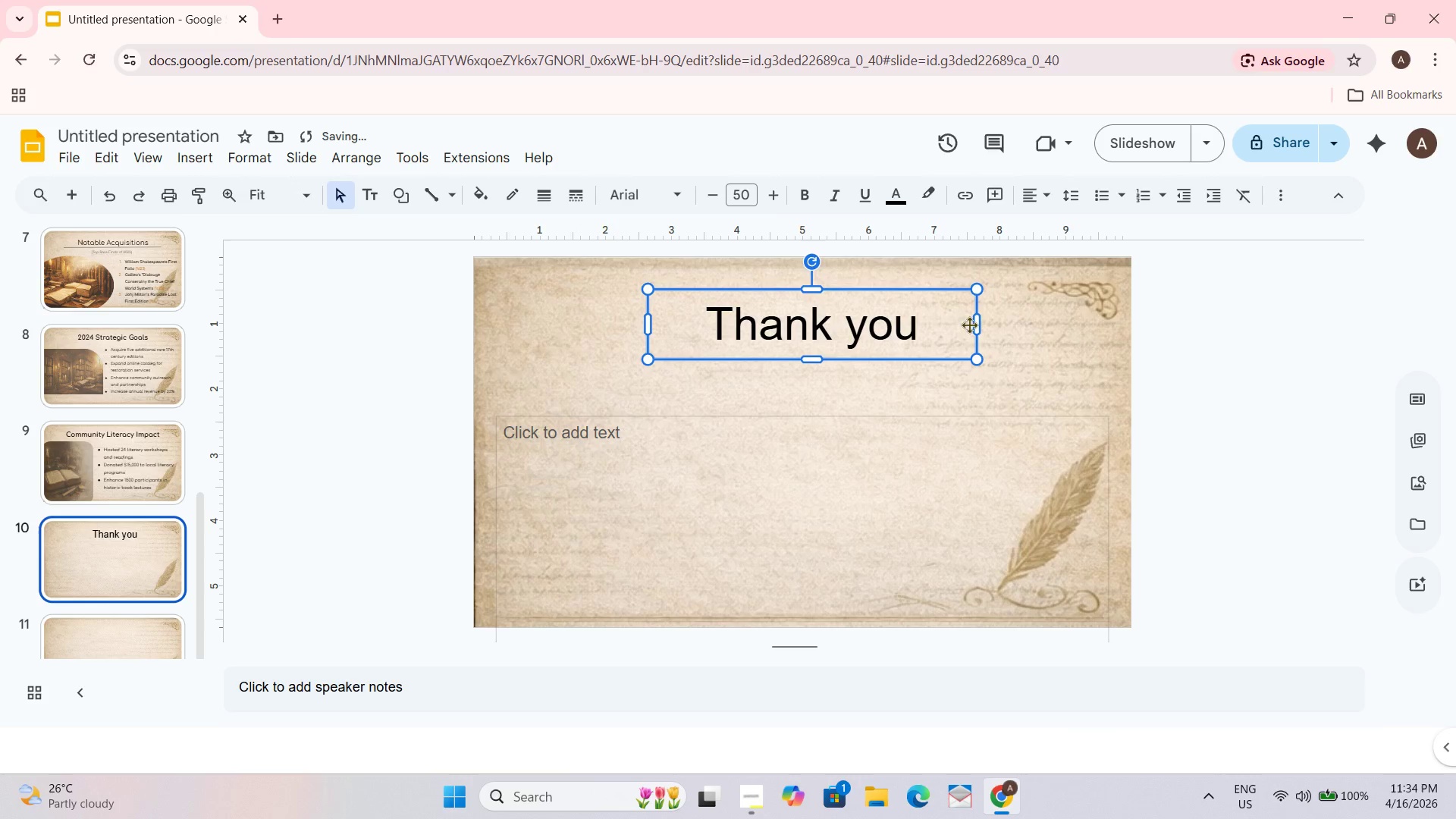 
hold_key(key=ControlLeft, duration=0.64)
 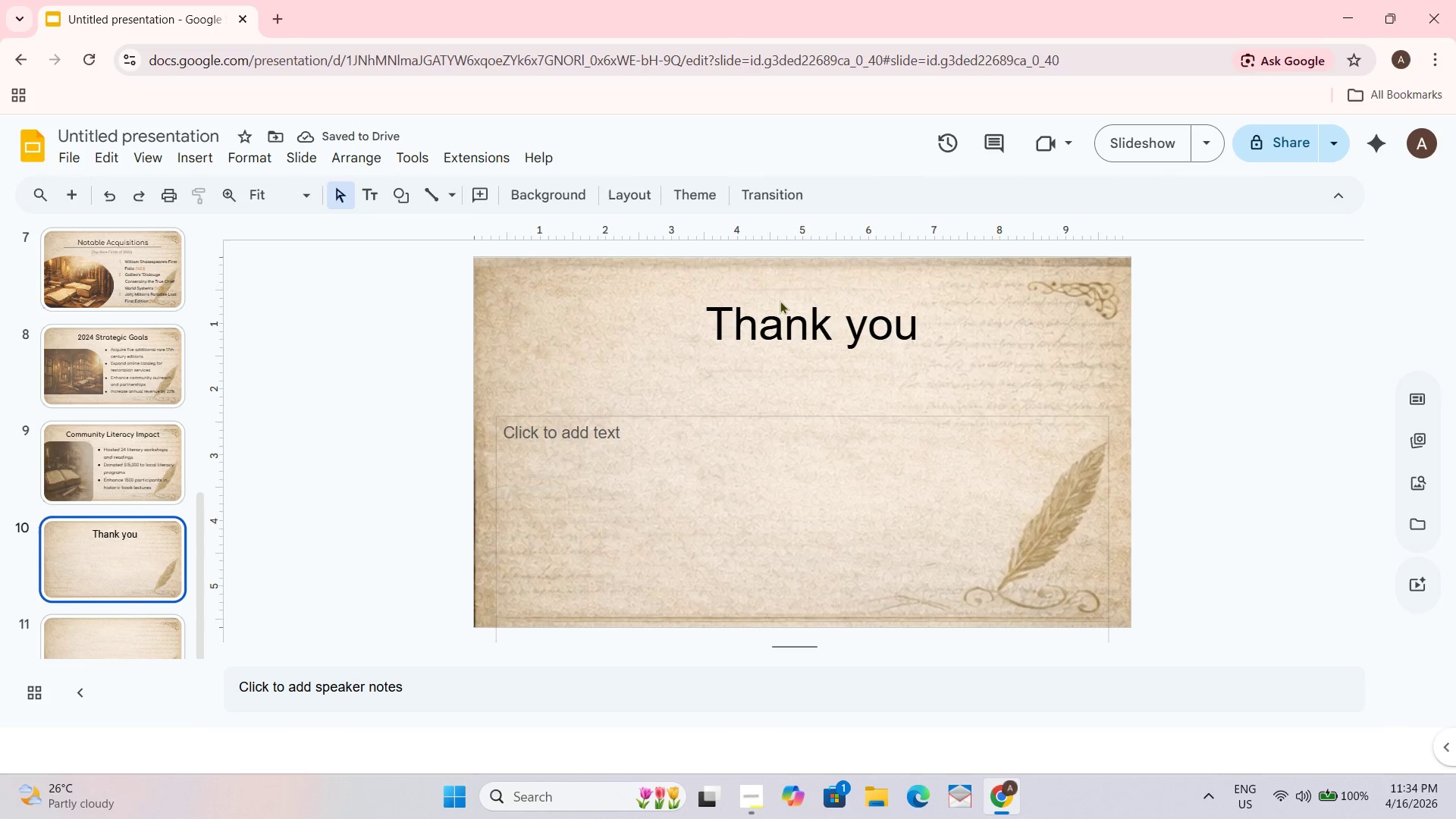 
left_click([780, 300])
 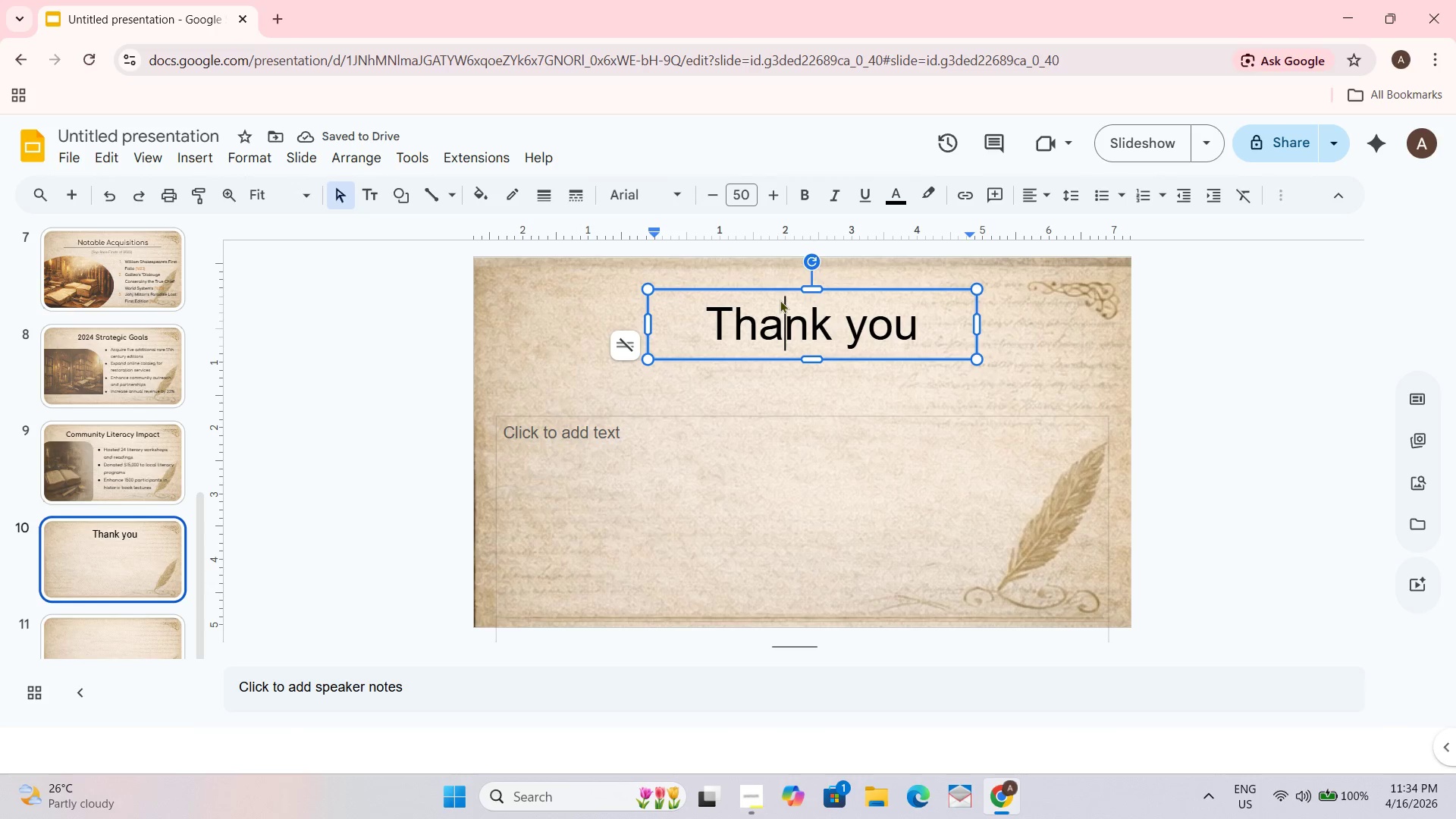 
key(Control+A)
 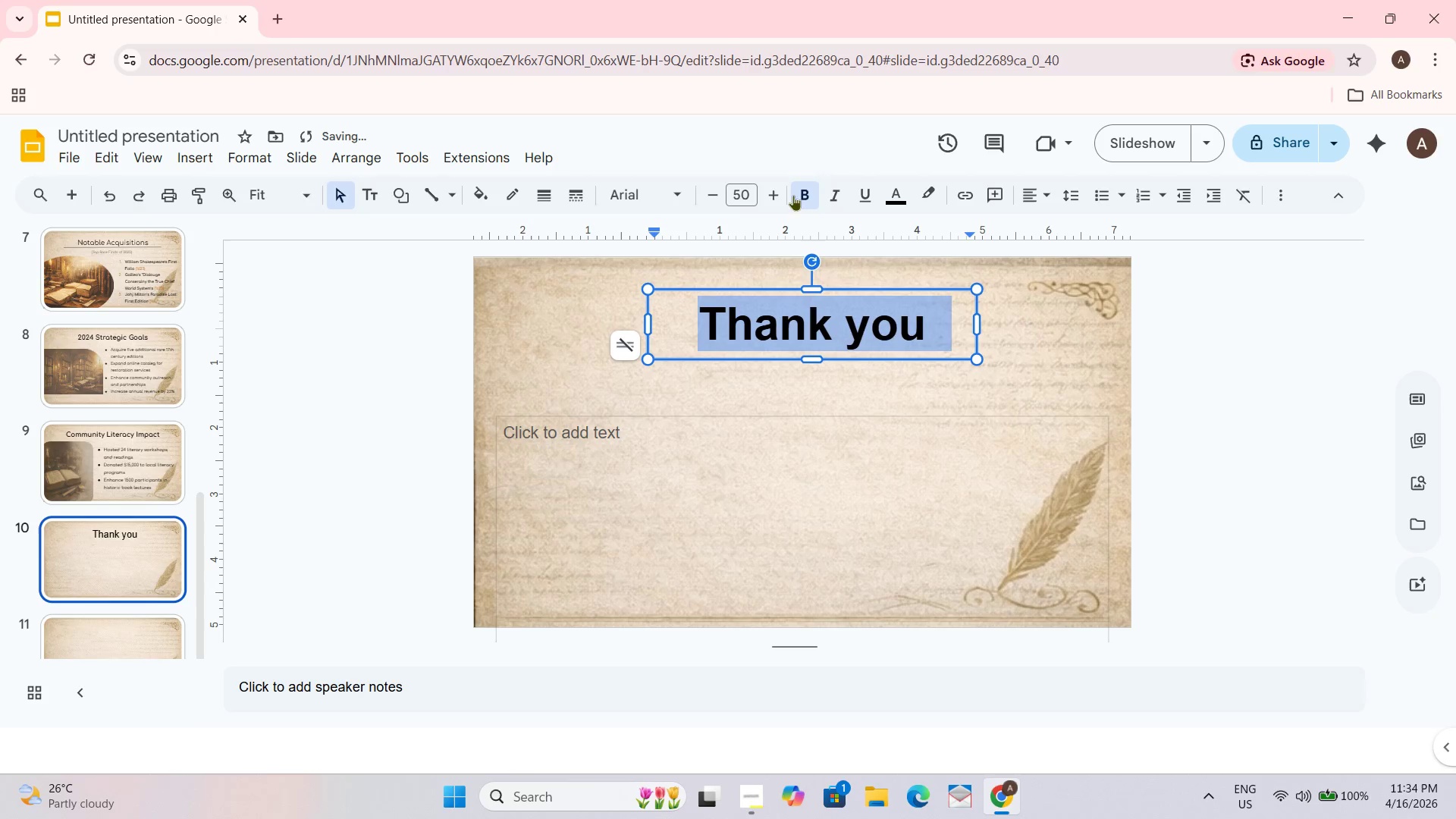 
double_click([673, 190])
 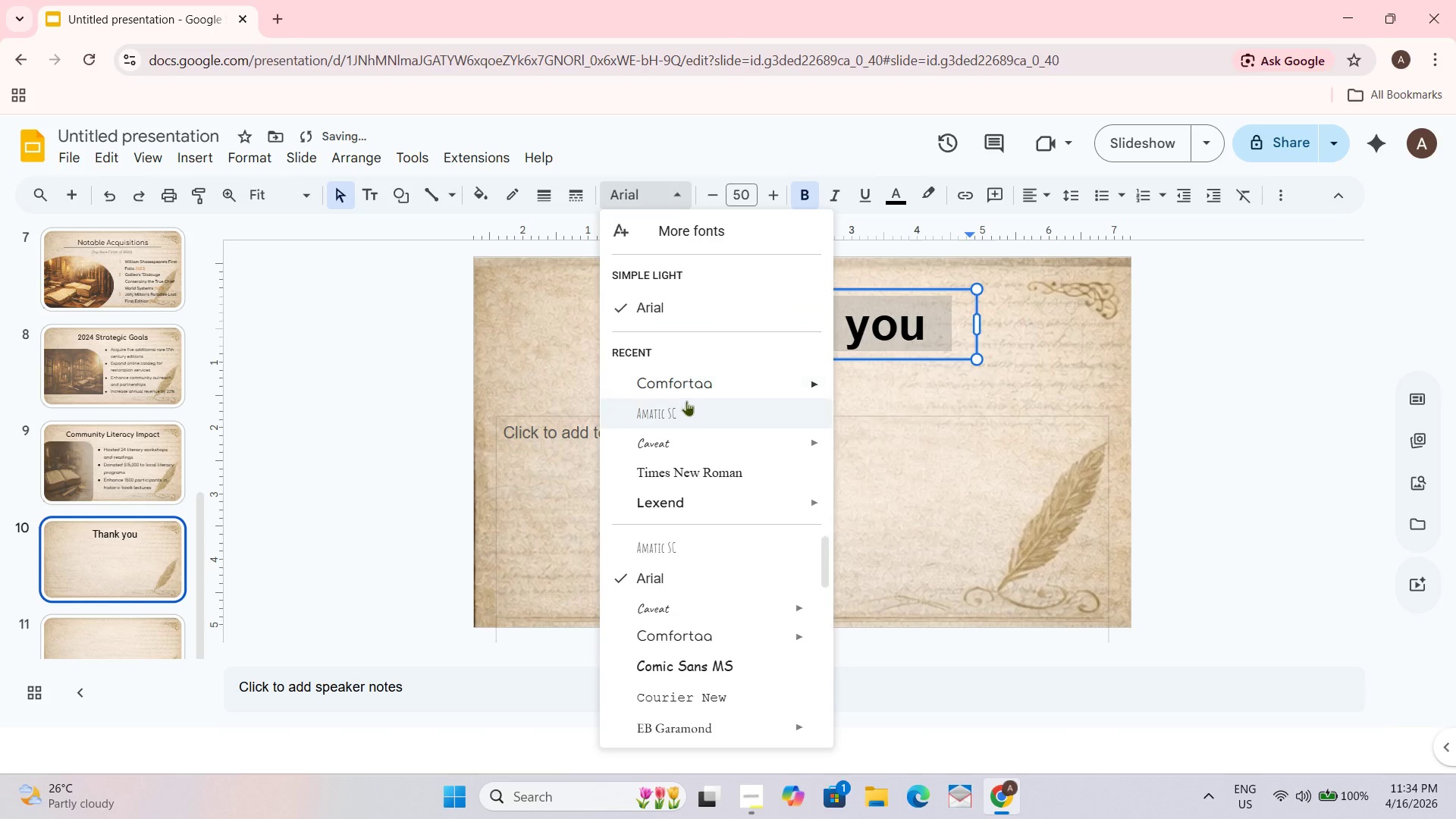 
left_click([686, 379])
 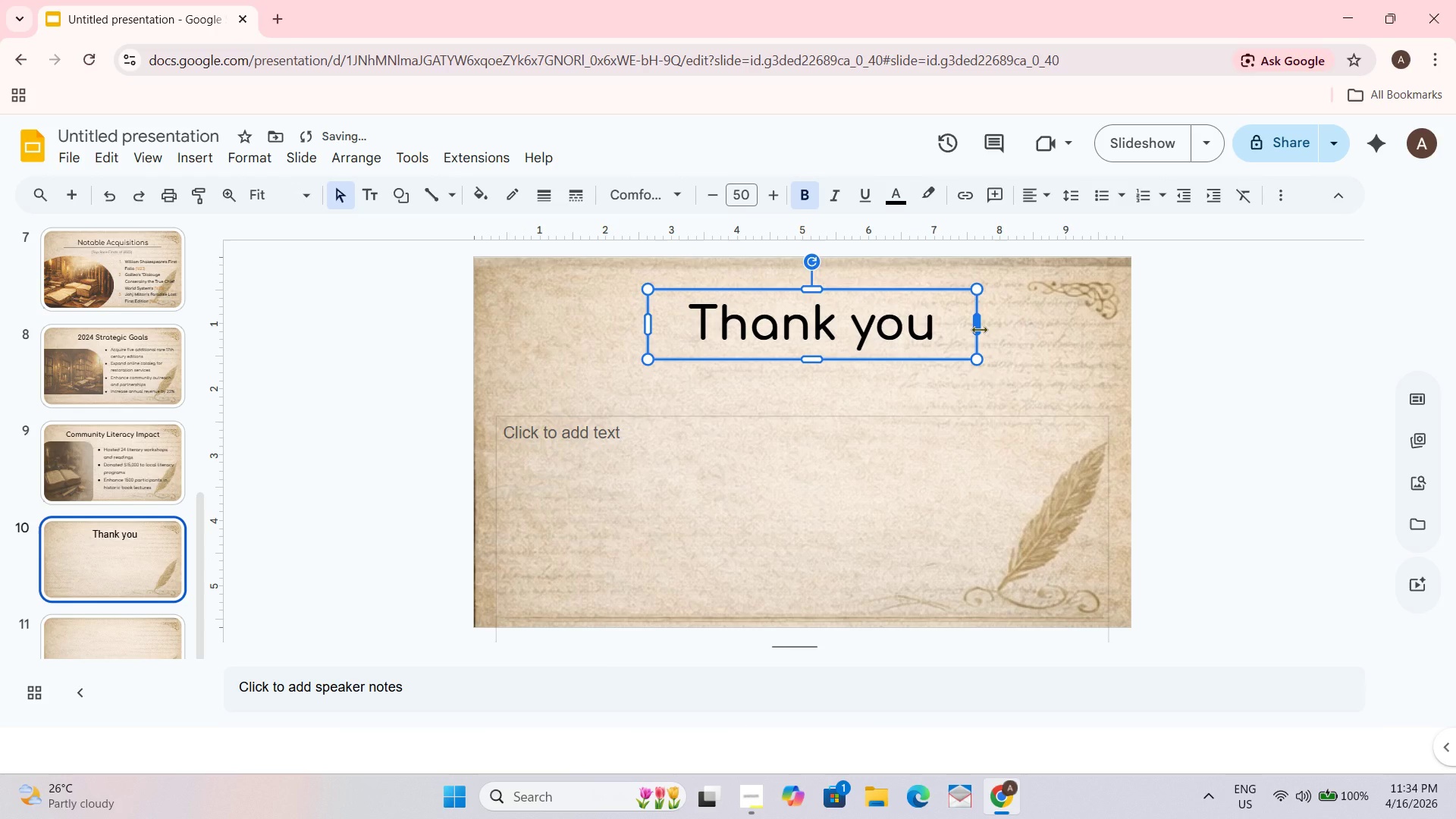 
left_click([979, 329])
 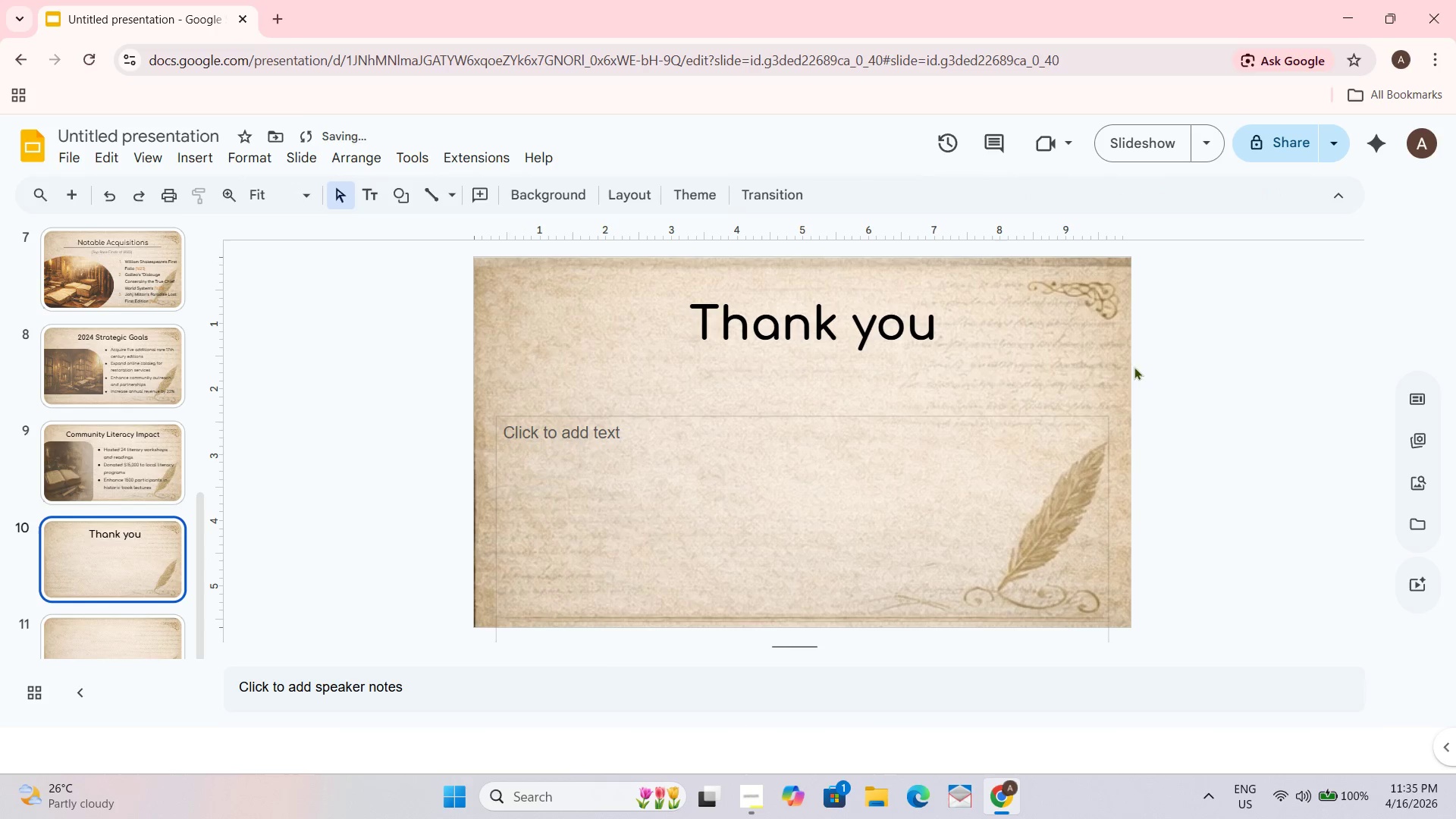 
left_click([851, 320])
 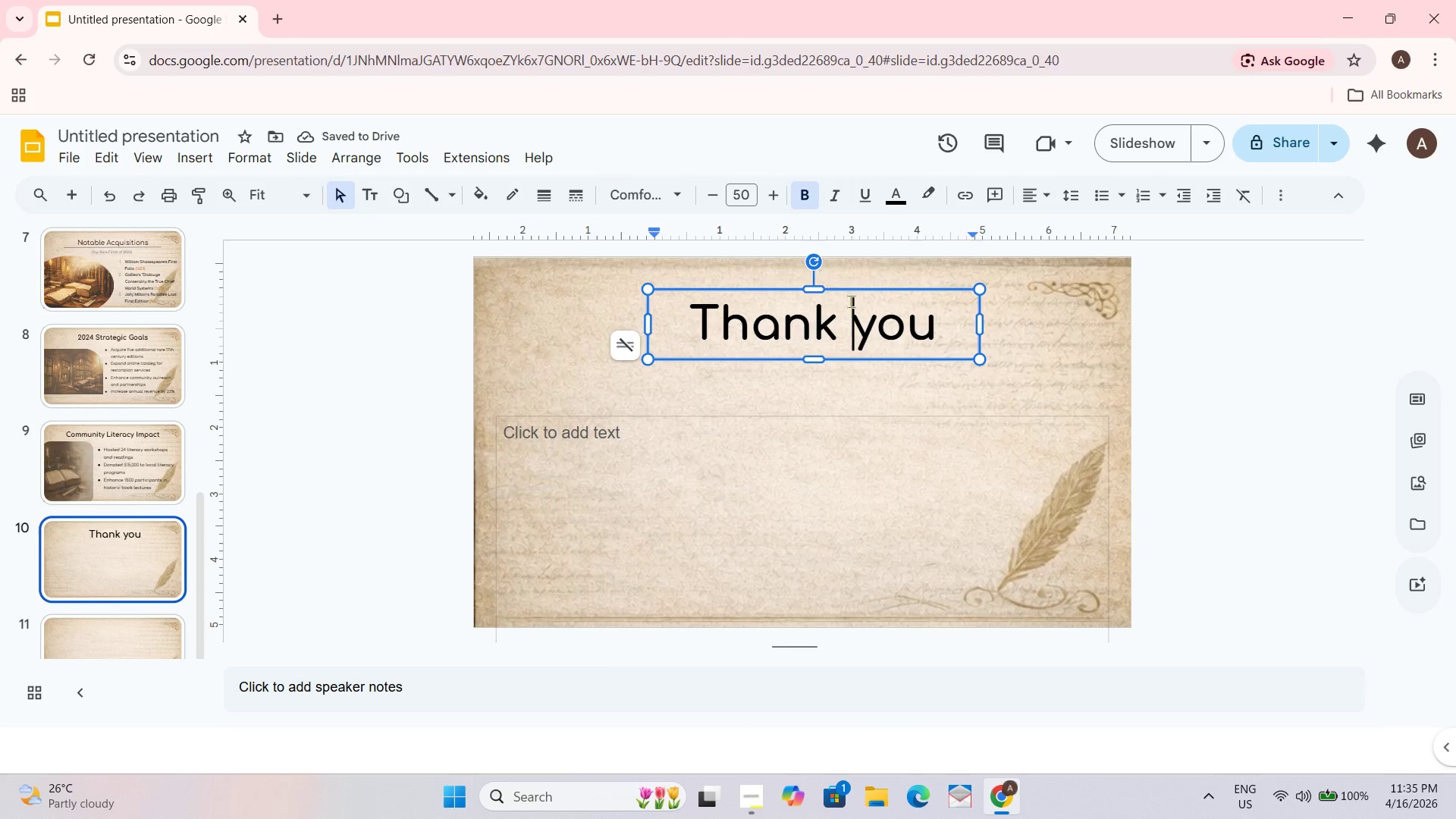 
key(Control+ControlLeft)
 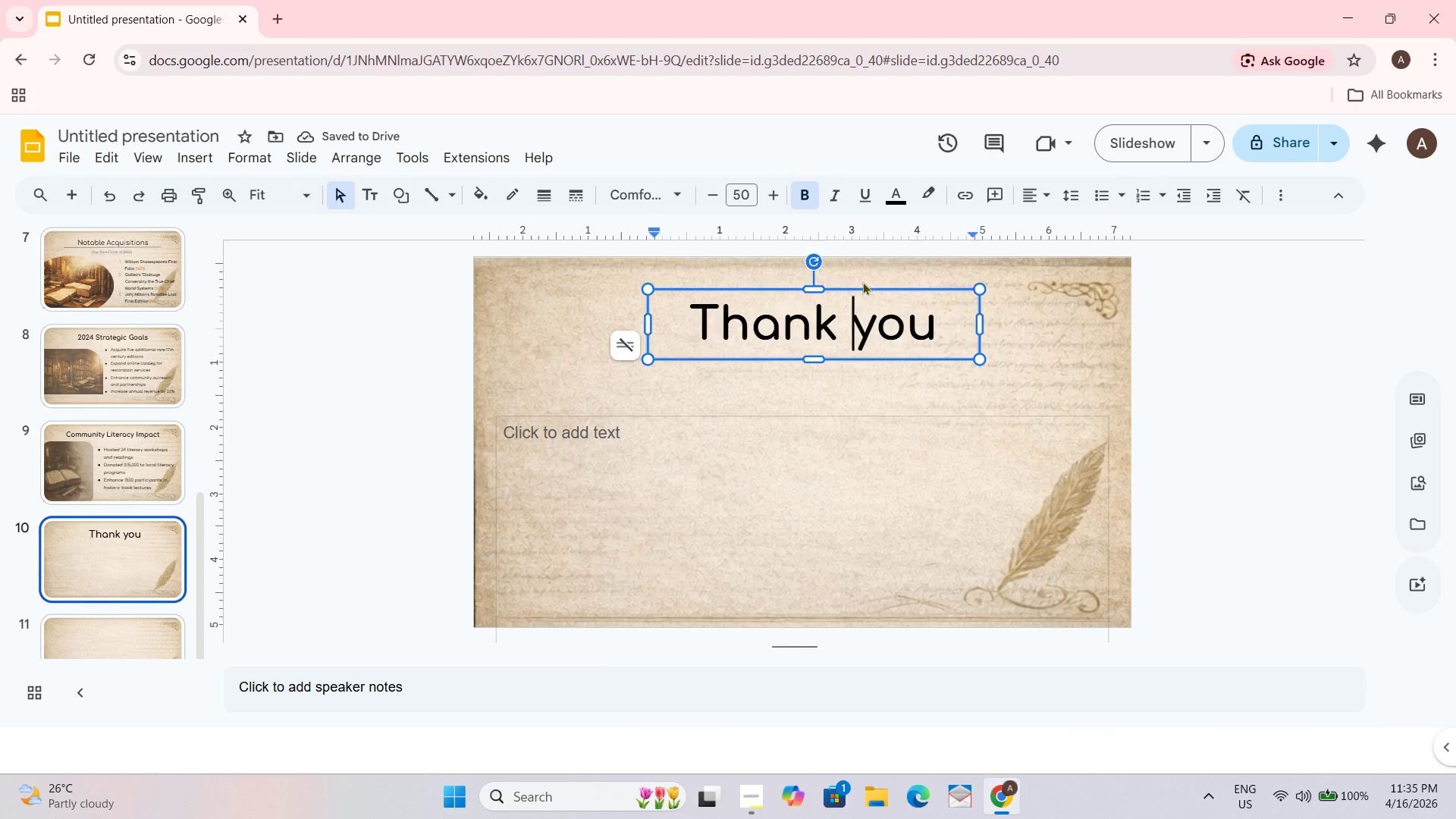 
key(Control+A)
 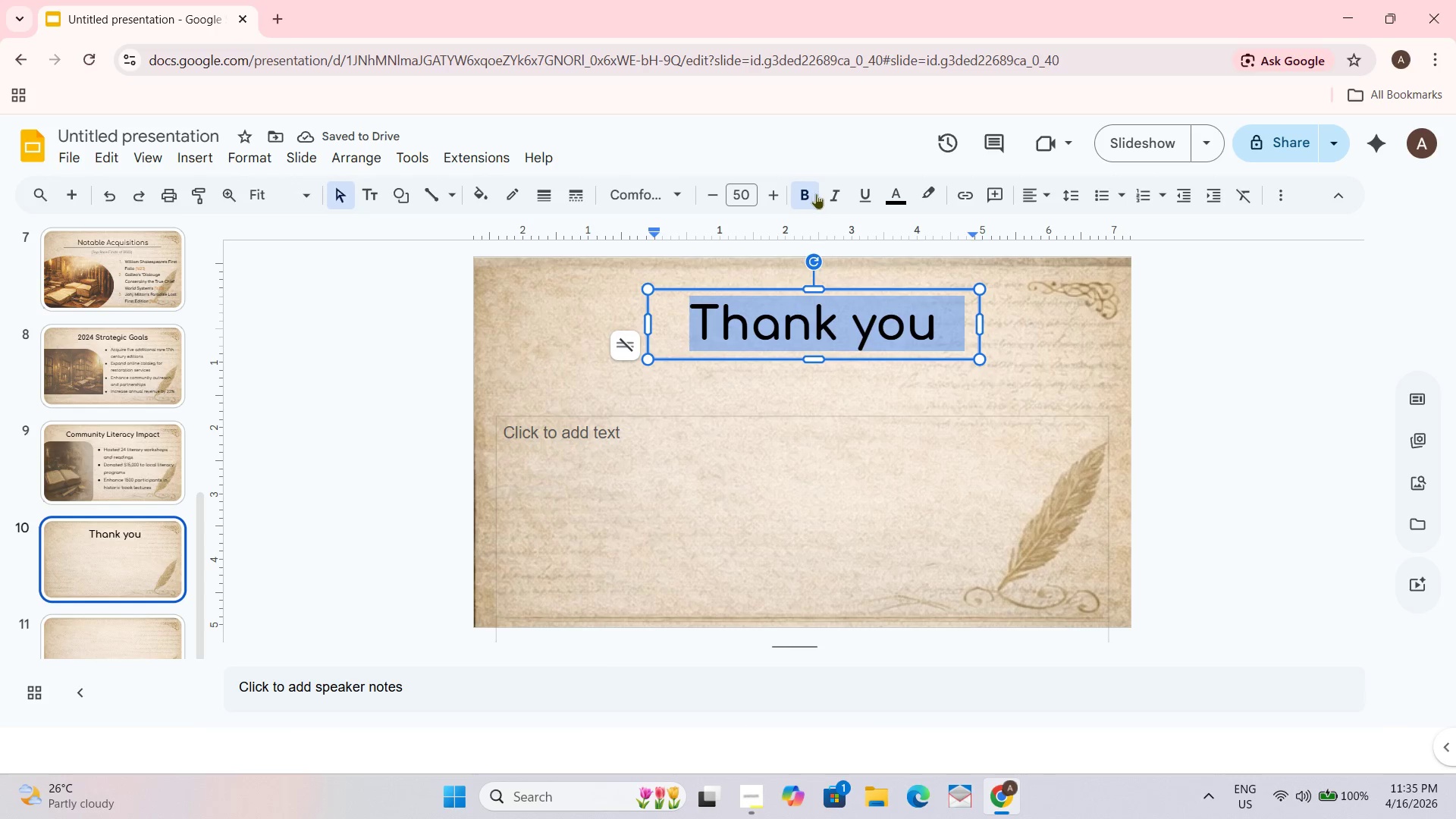 
left_click([826, 193])
 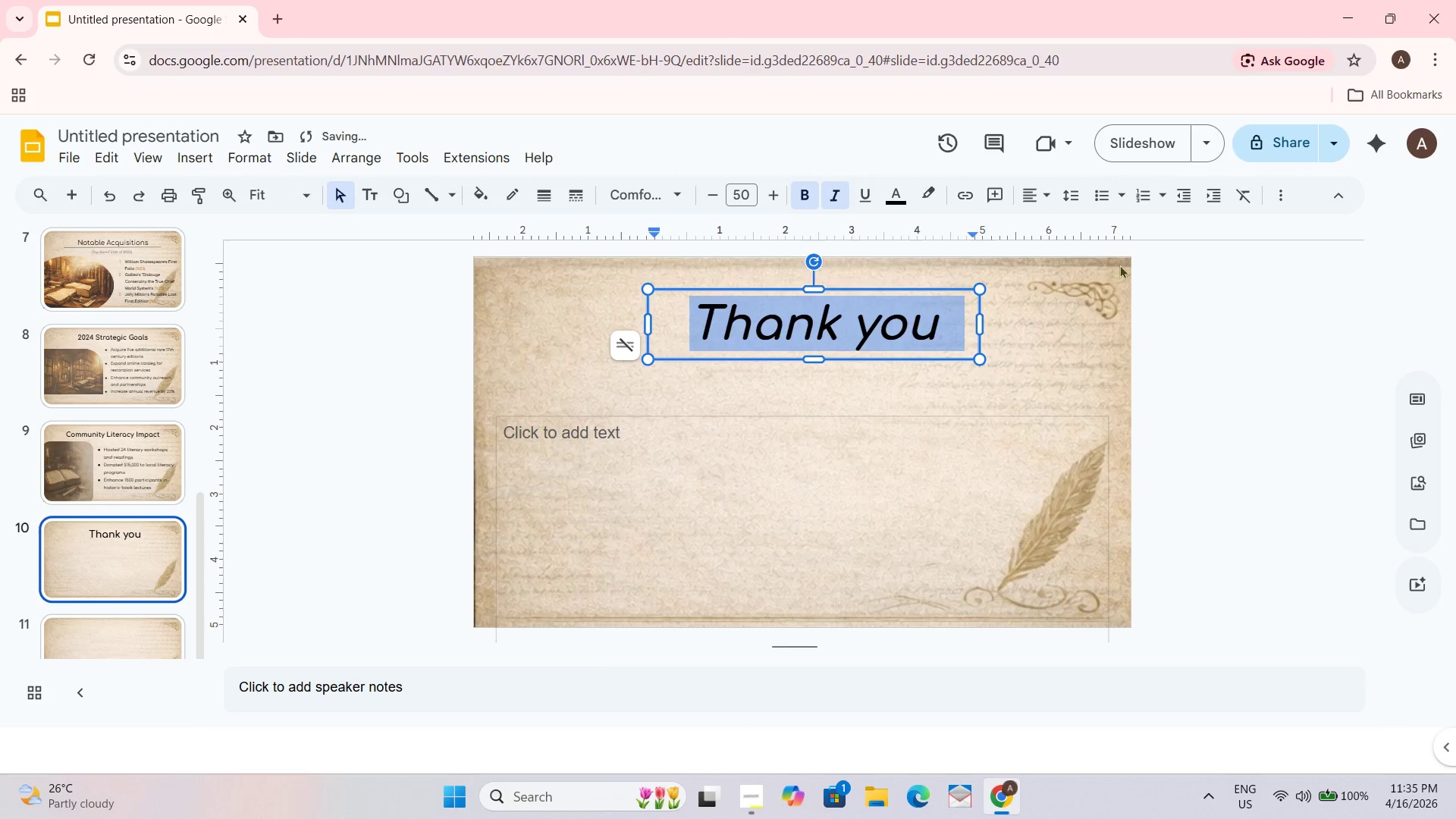 
left_click([1294, 313])
 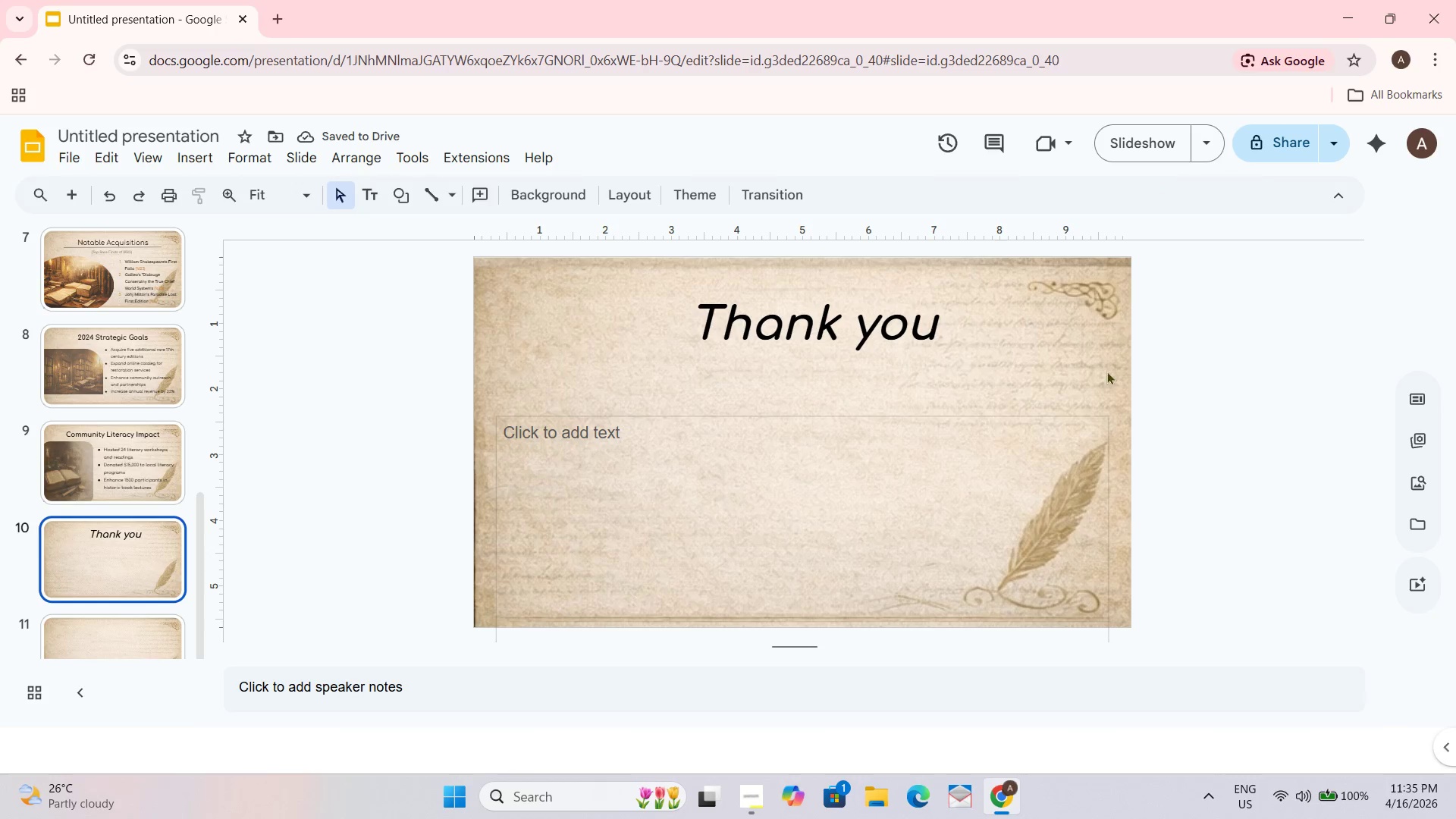 
key(Control+ControlLeft)
 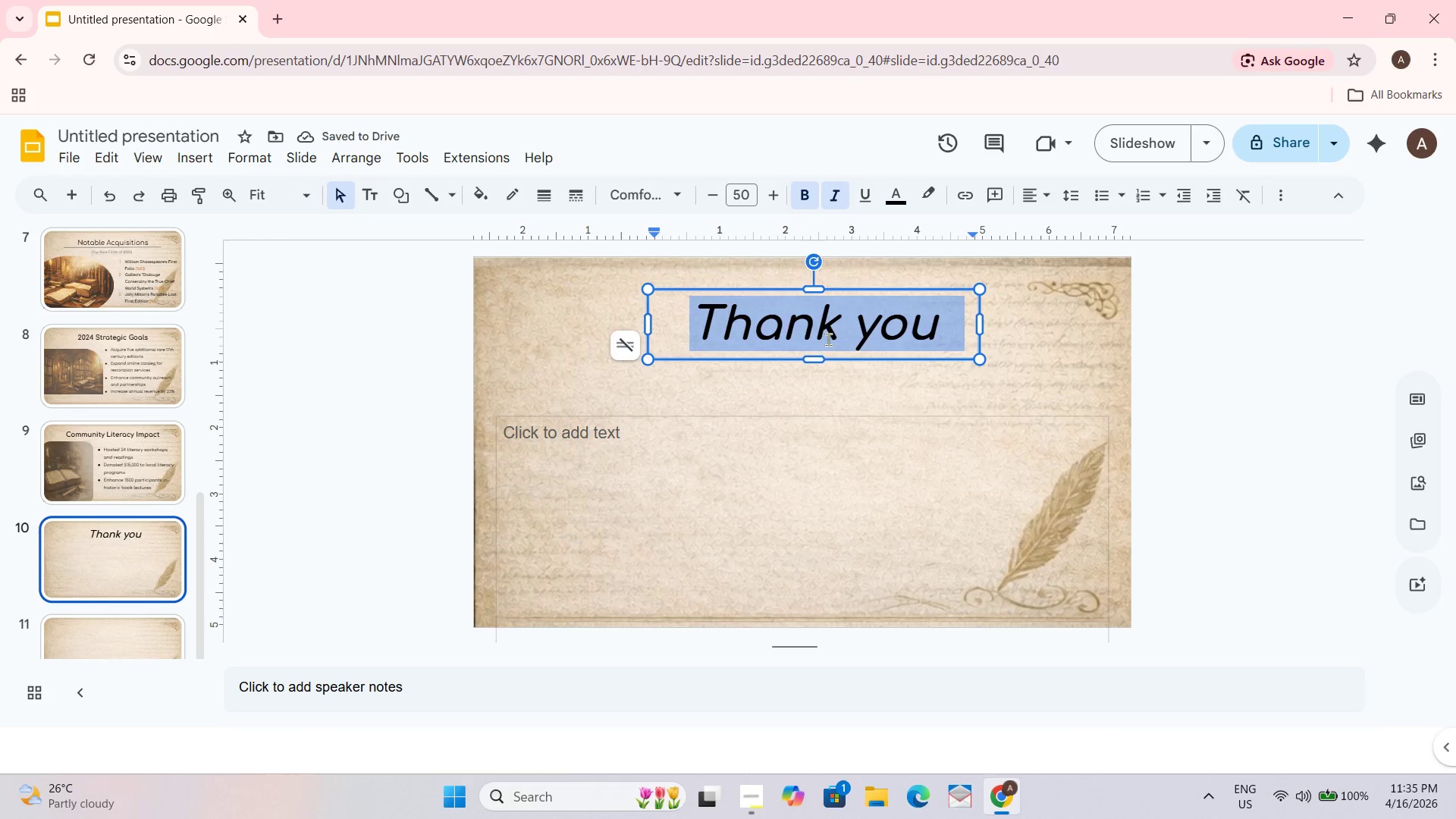 
key(Control+A)
 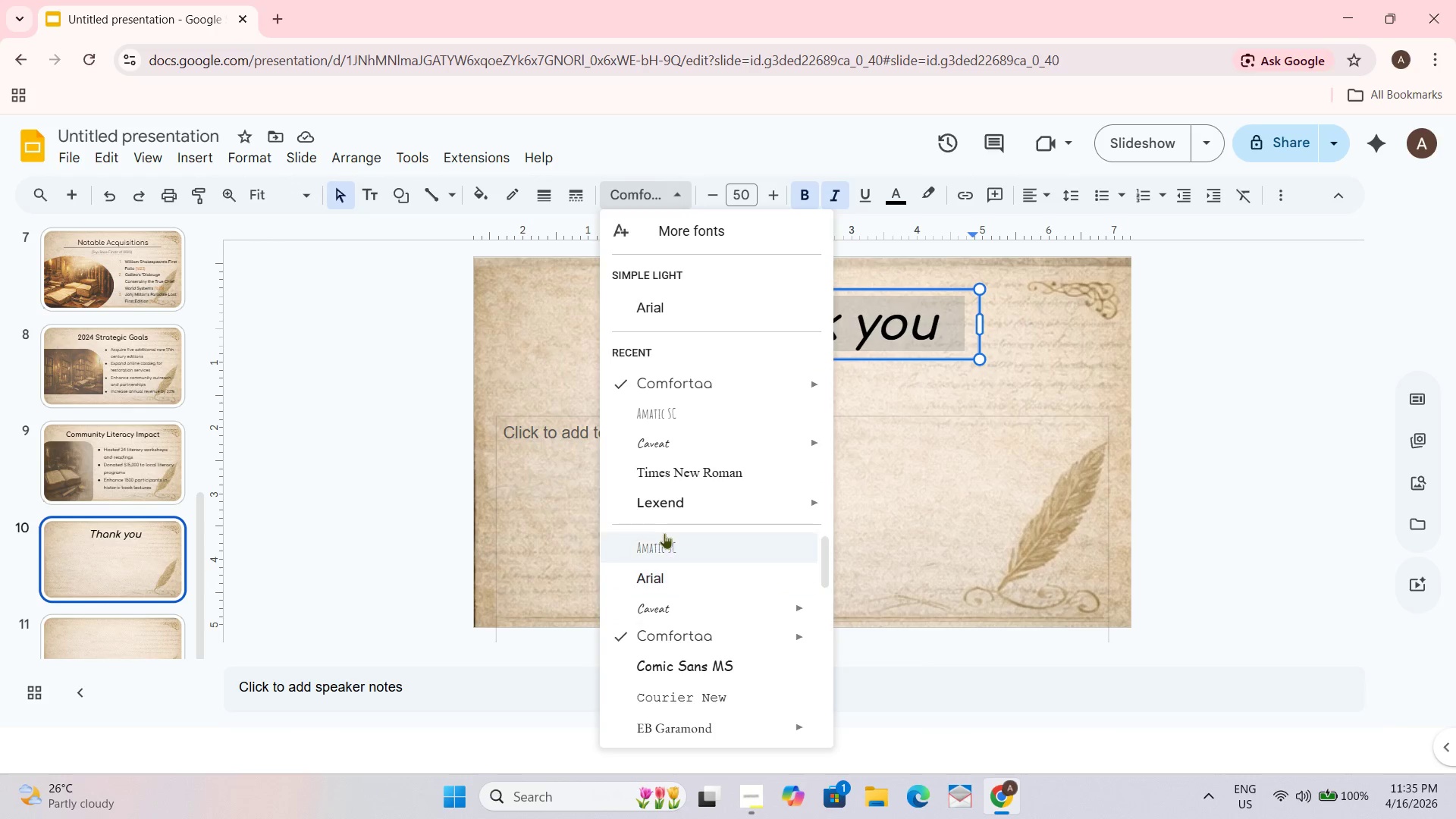 
scroll: coordinate [676, 690], scroll_direction: down, amount: 8.0
 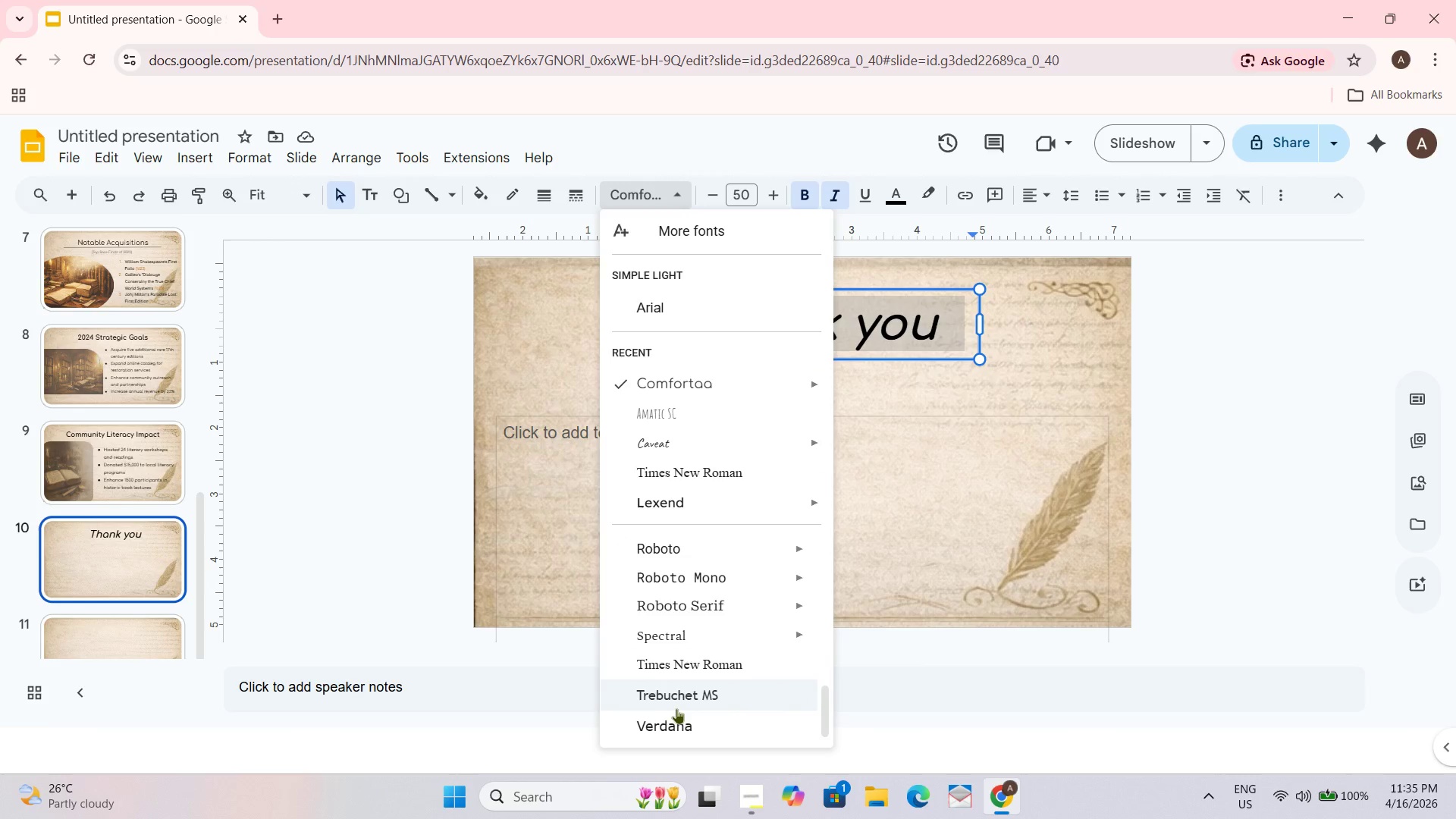 
left_click([677, 708])
 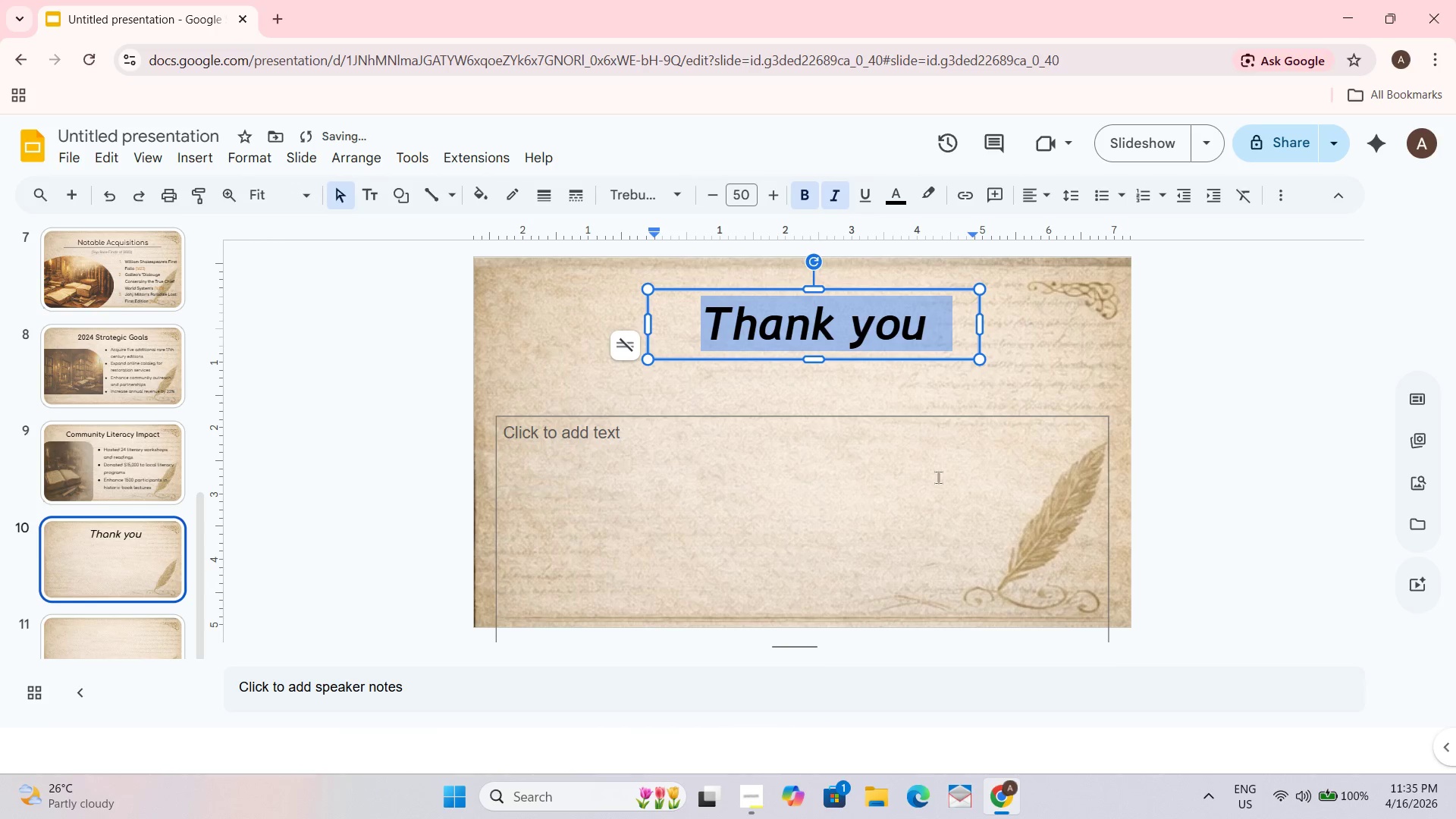 
left_click_drag(start_coordinate=[1205, 413], to_coordinate=[1214, 411])
 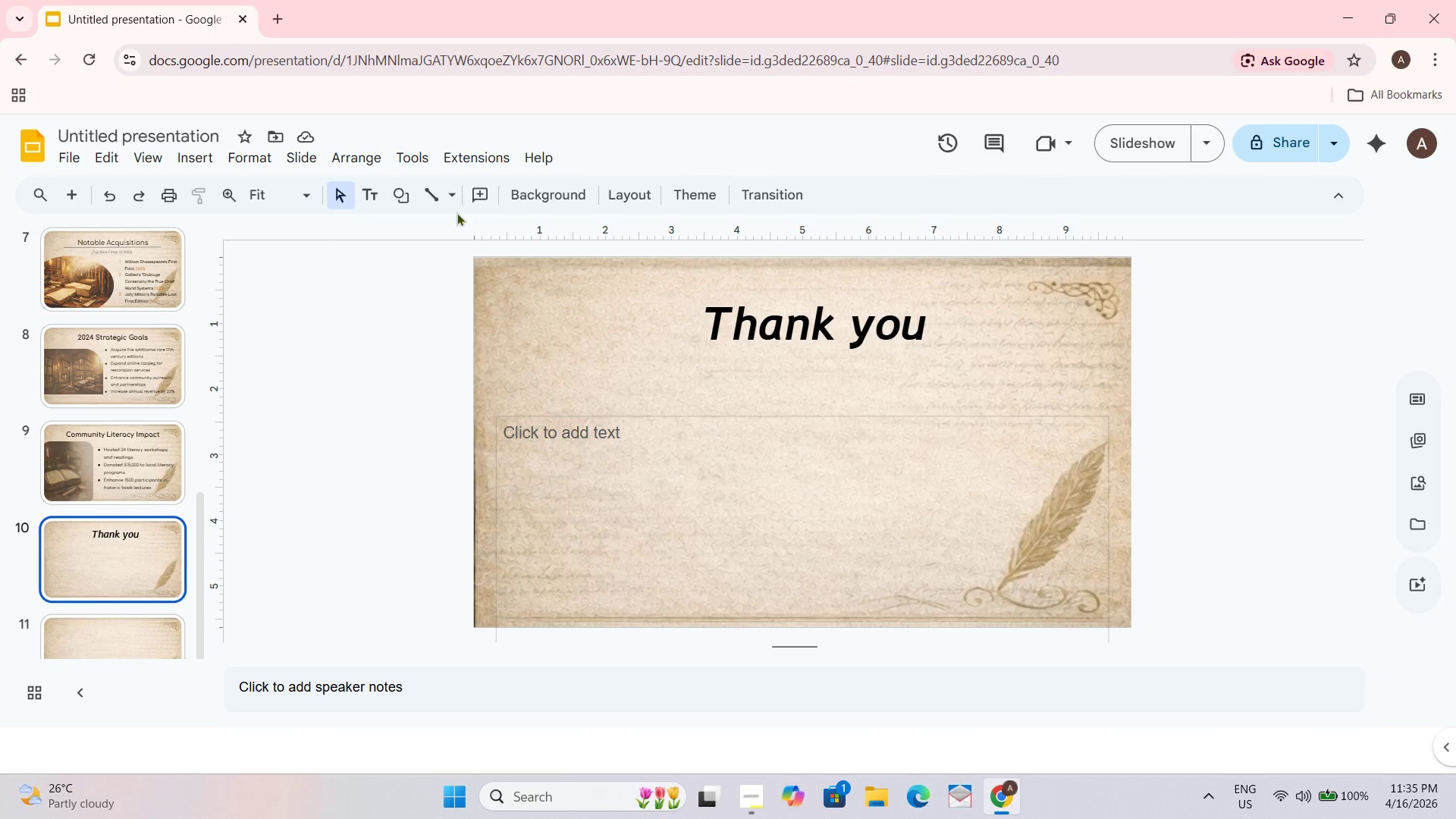 
wait(5.77)
 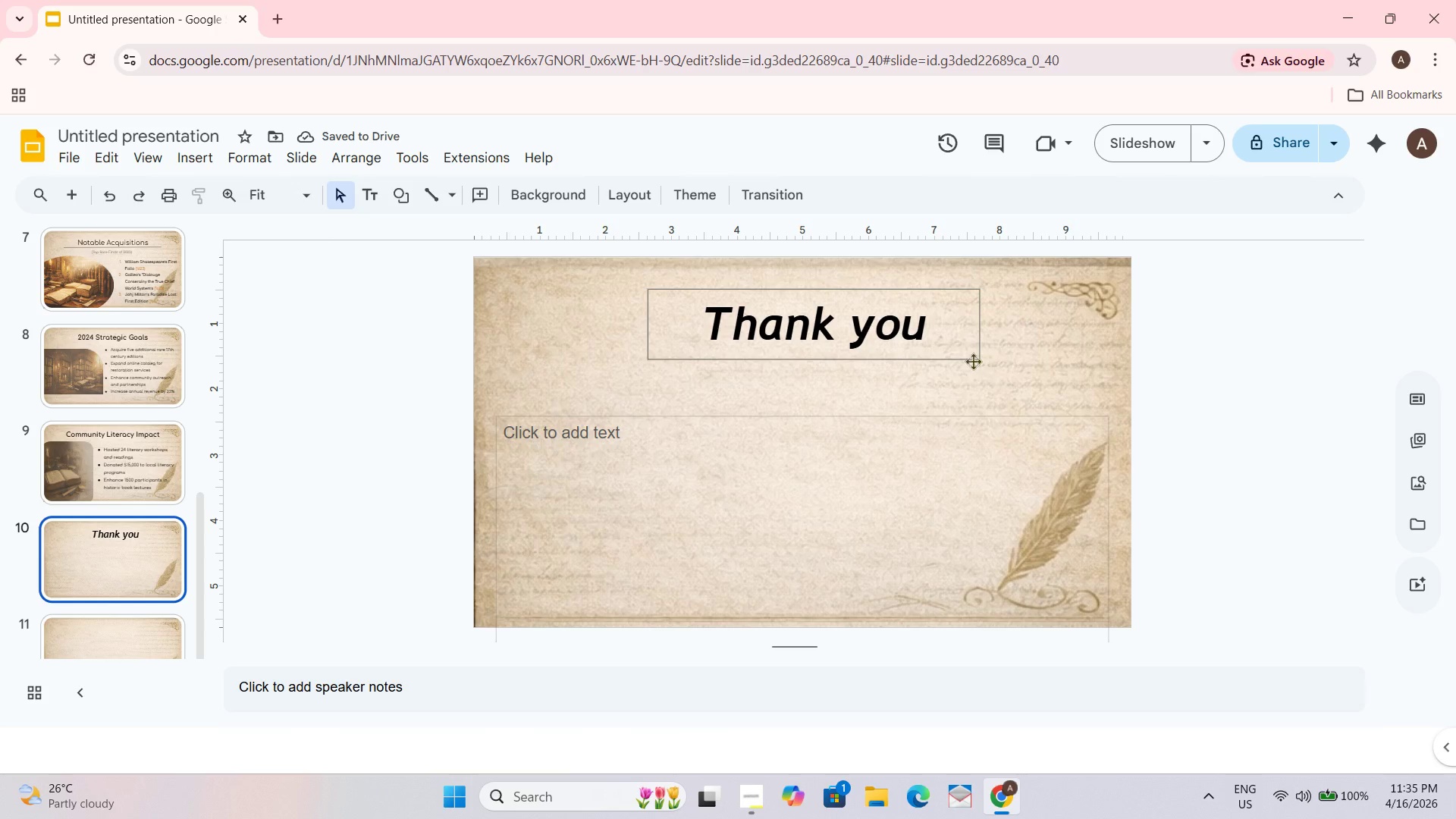 
left_click([434, 193])
 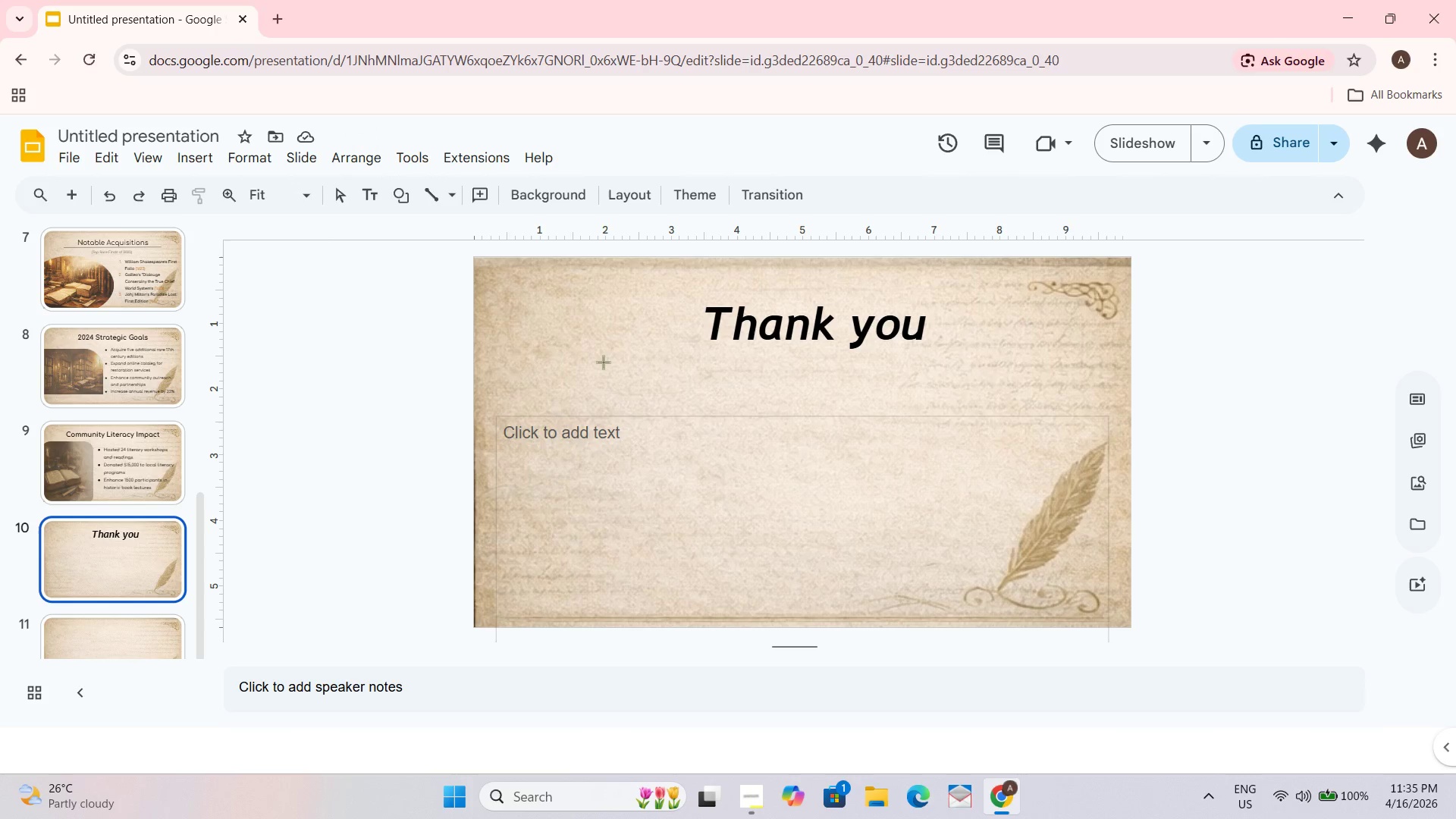 
left_click_drag(start_coordinate=[596, 366], to_coordinate=[1040, 362])
 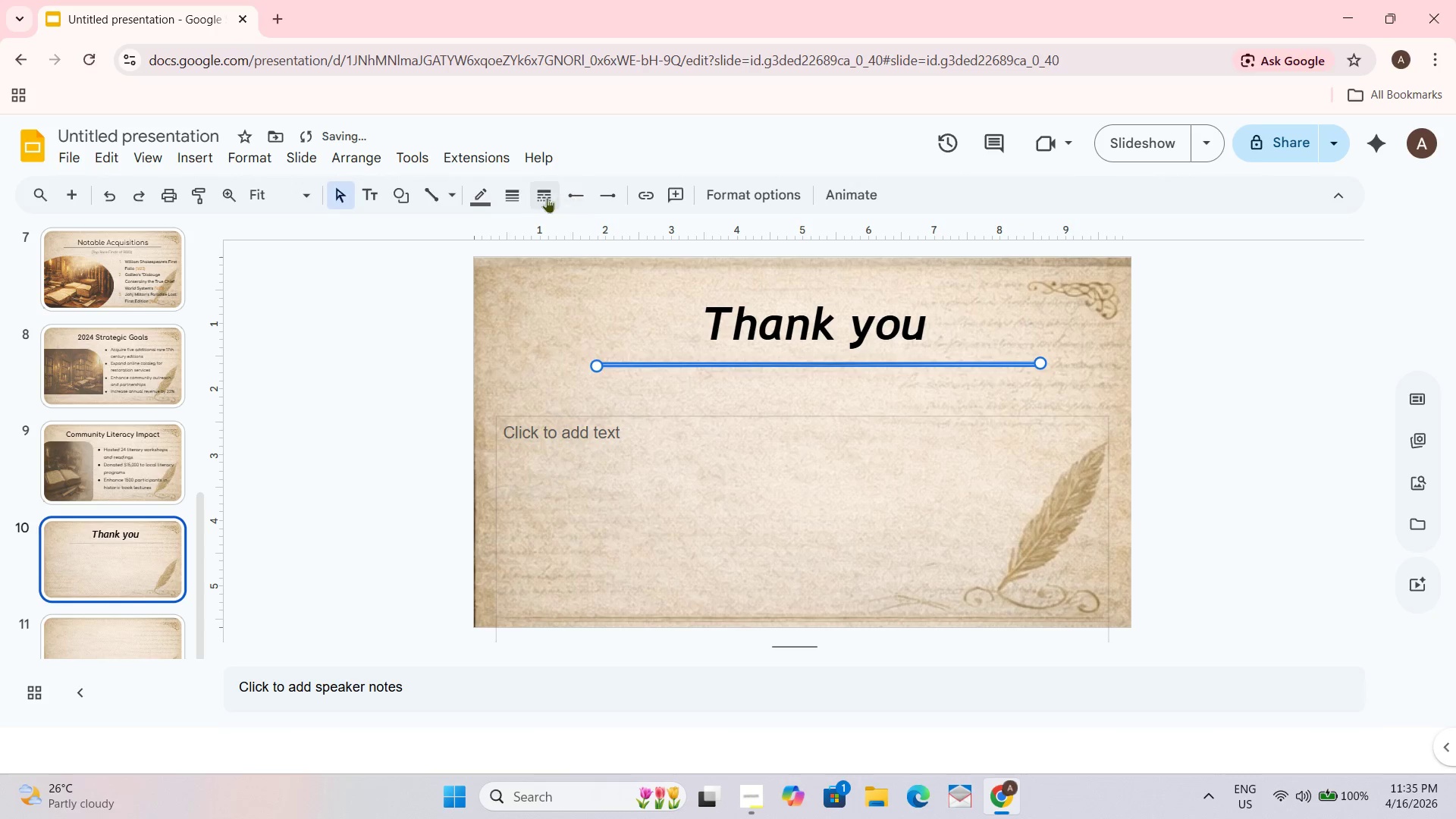 
left_click([521, 196])
 